 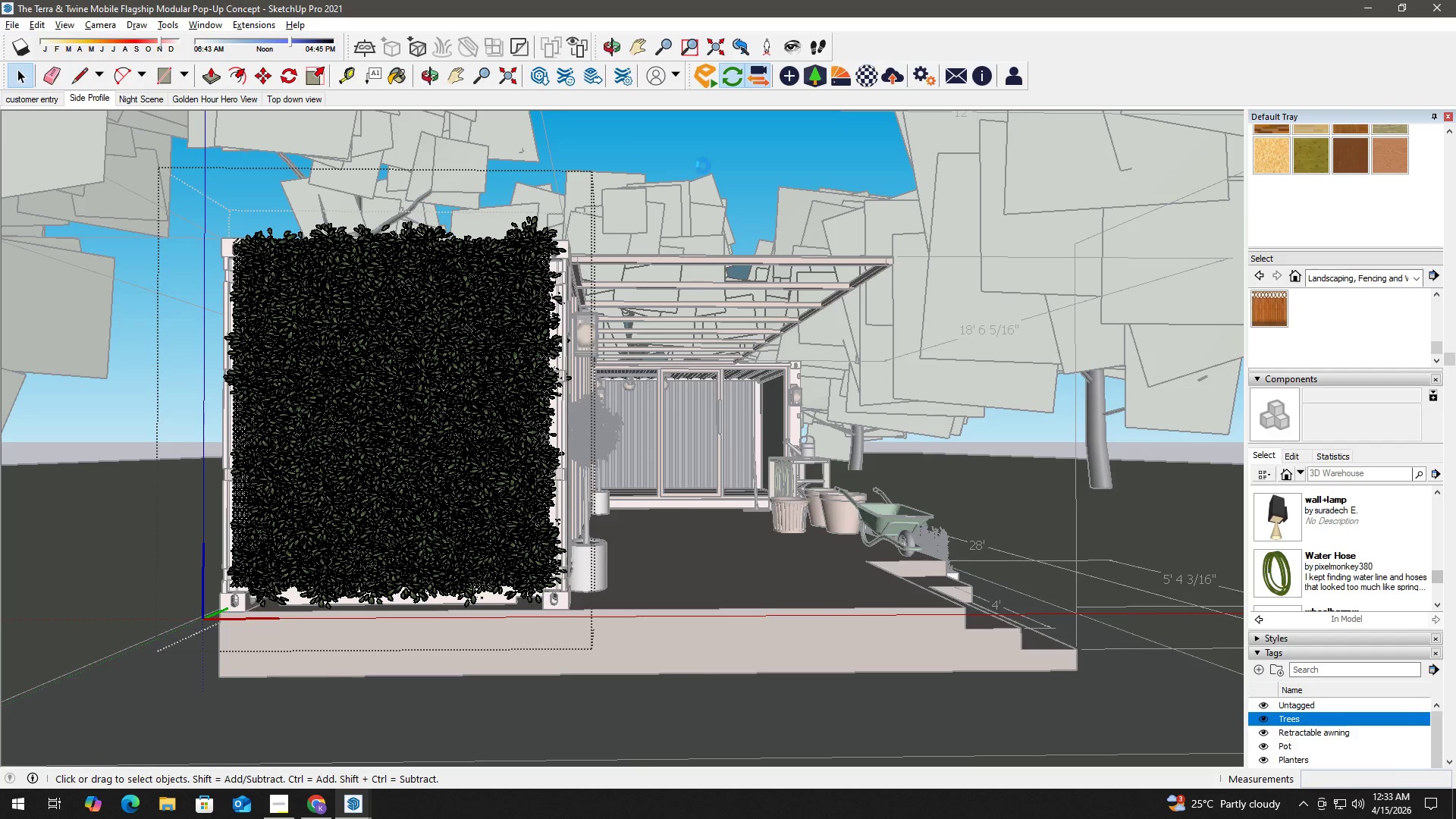 
double_click([704, 157])
 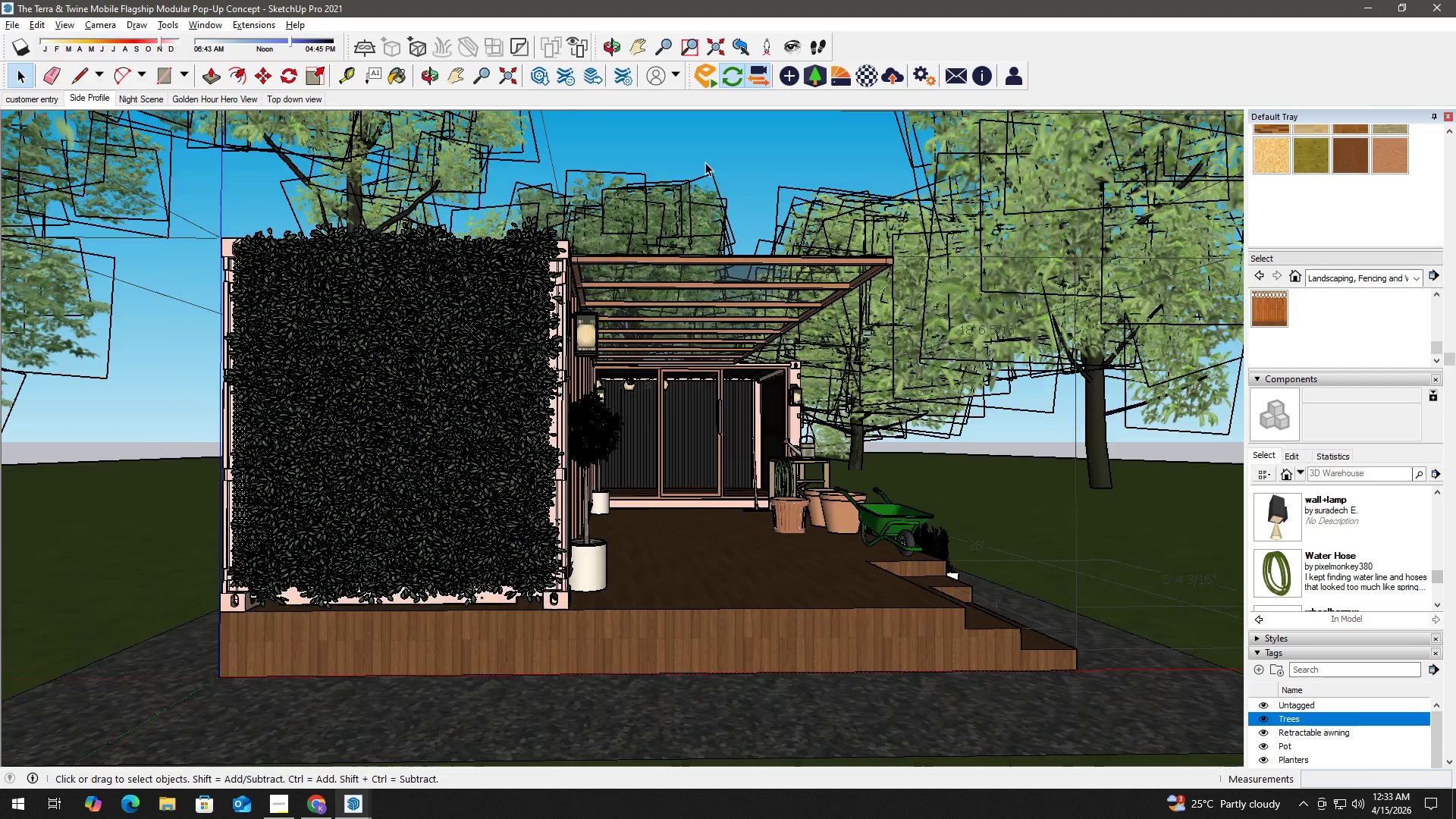 
key(Escape)
 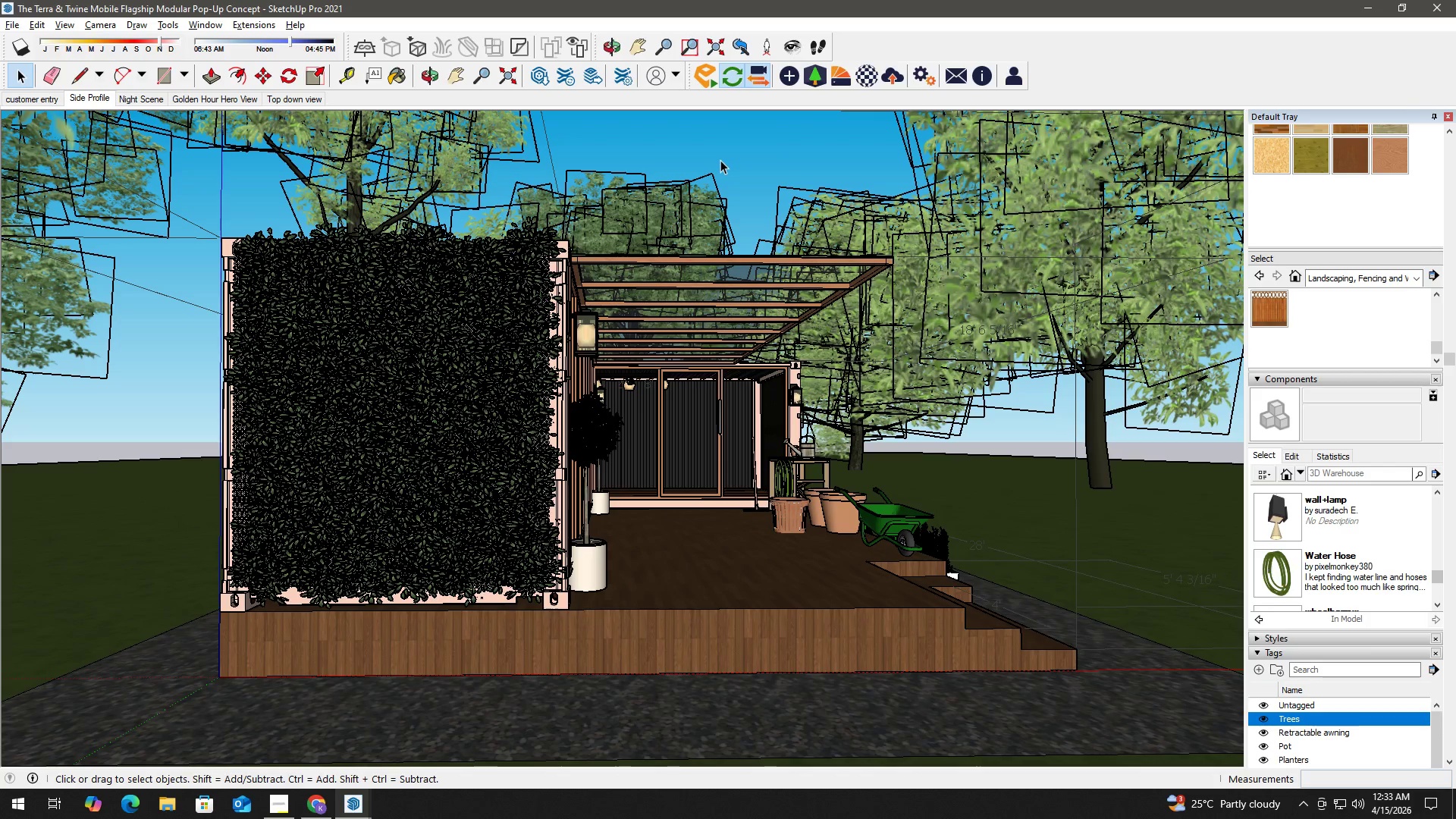 
key(Alt+Tab)
 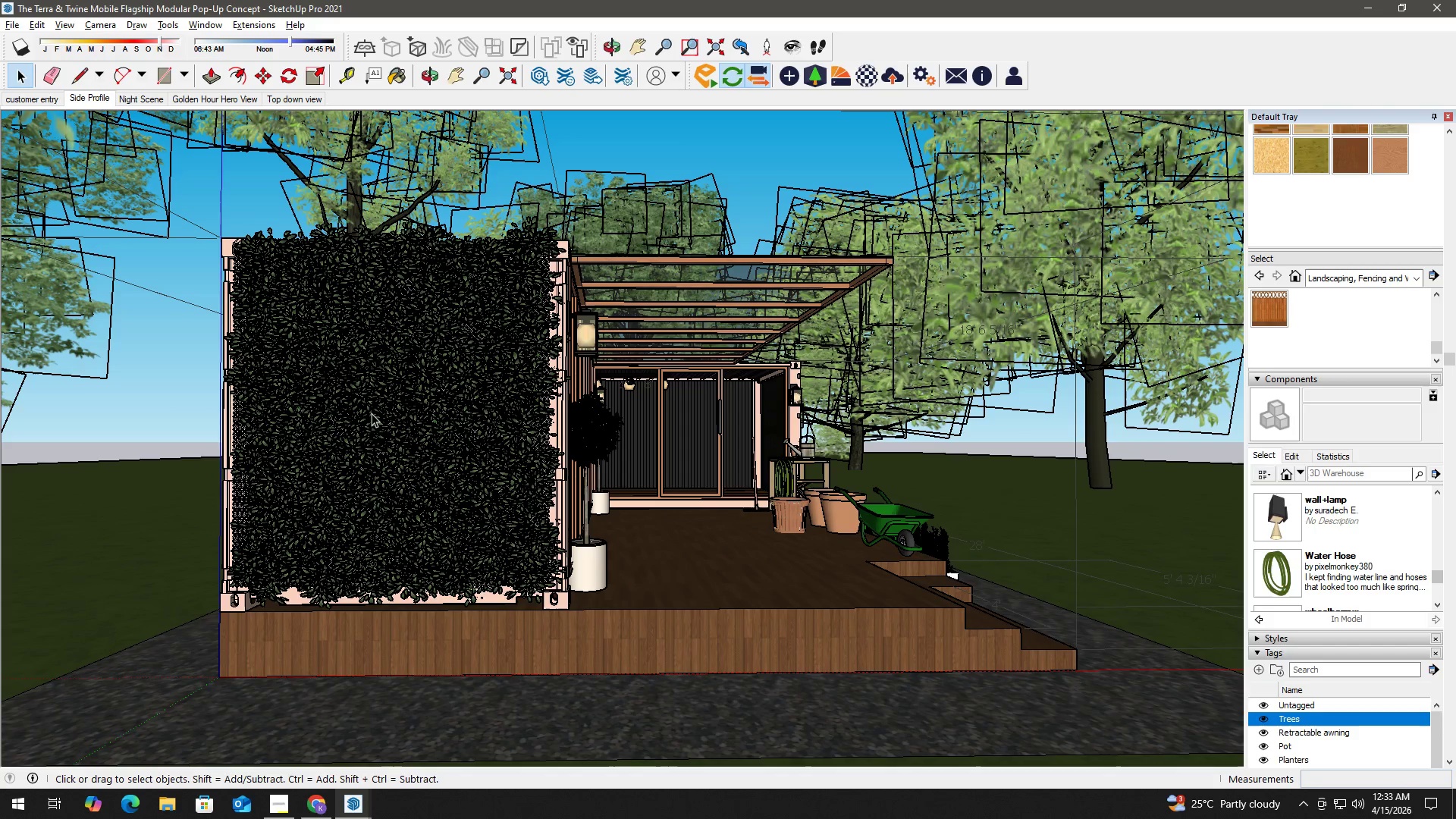 
key(Alt+Tab)
 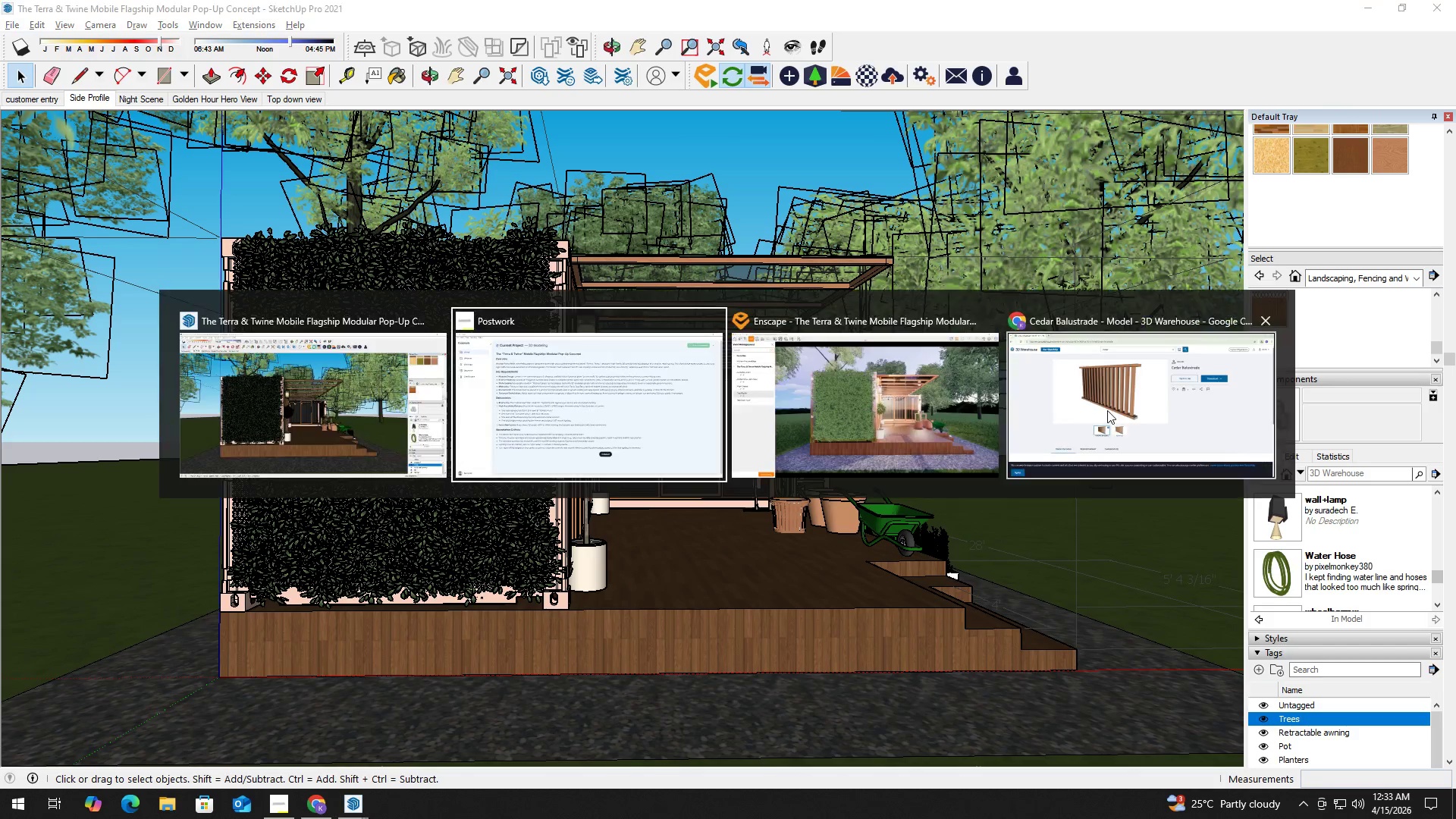 
left_click([1109, 402])
 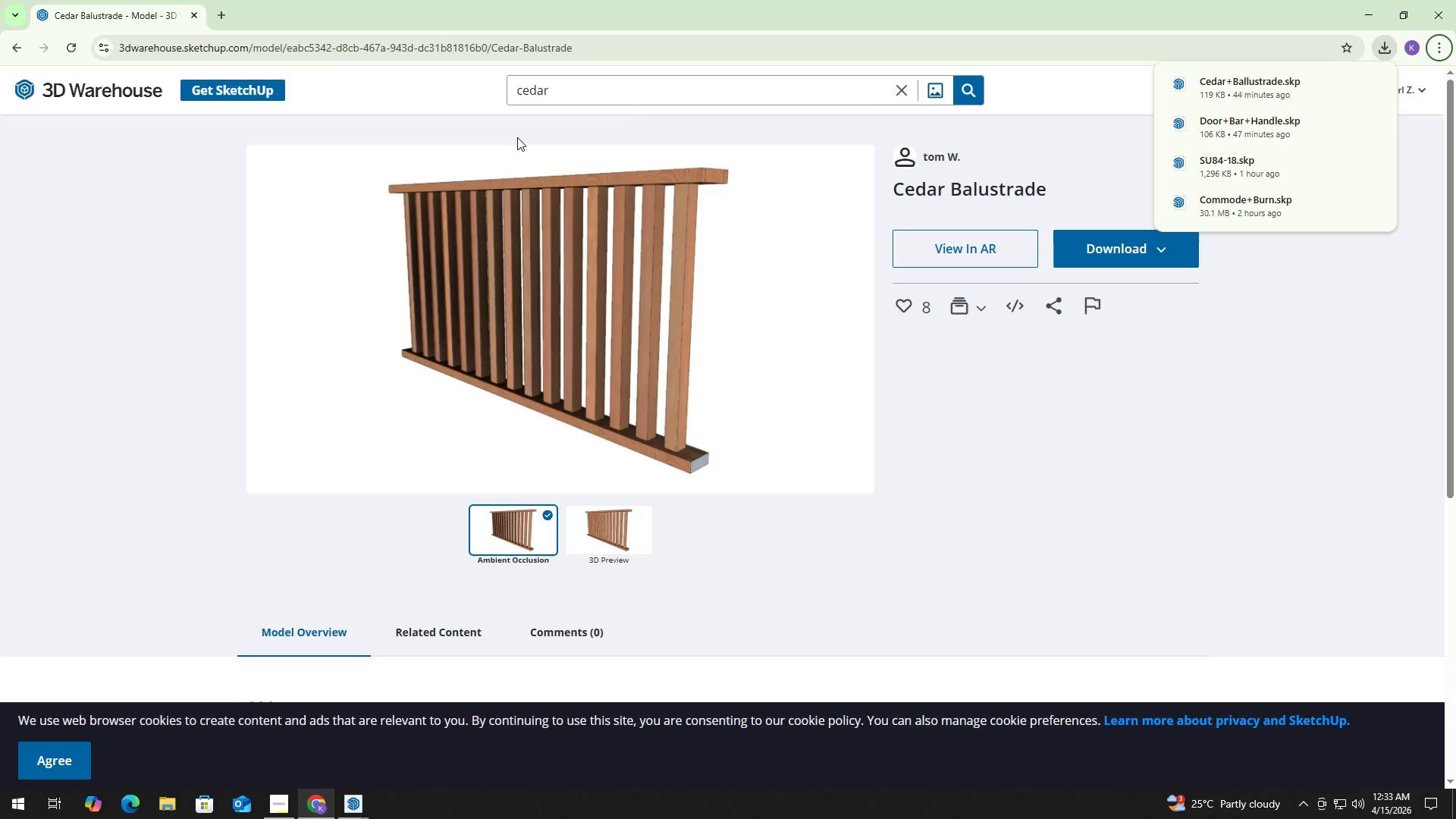 
left_click([633, 104])
 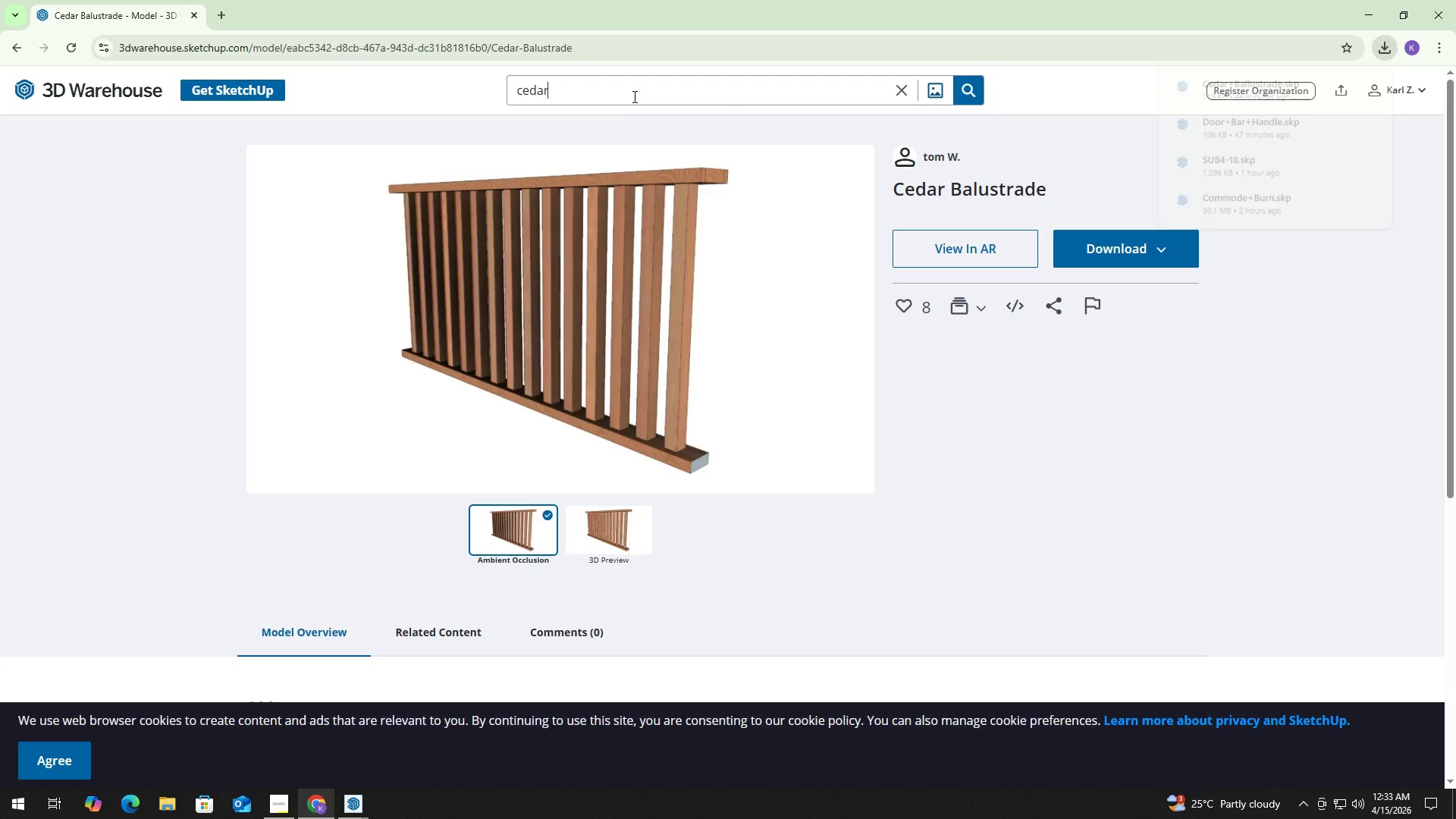 
key(Control+ControlLeft)
 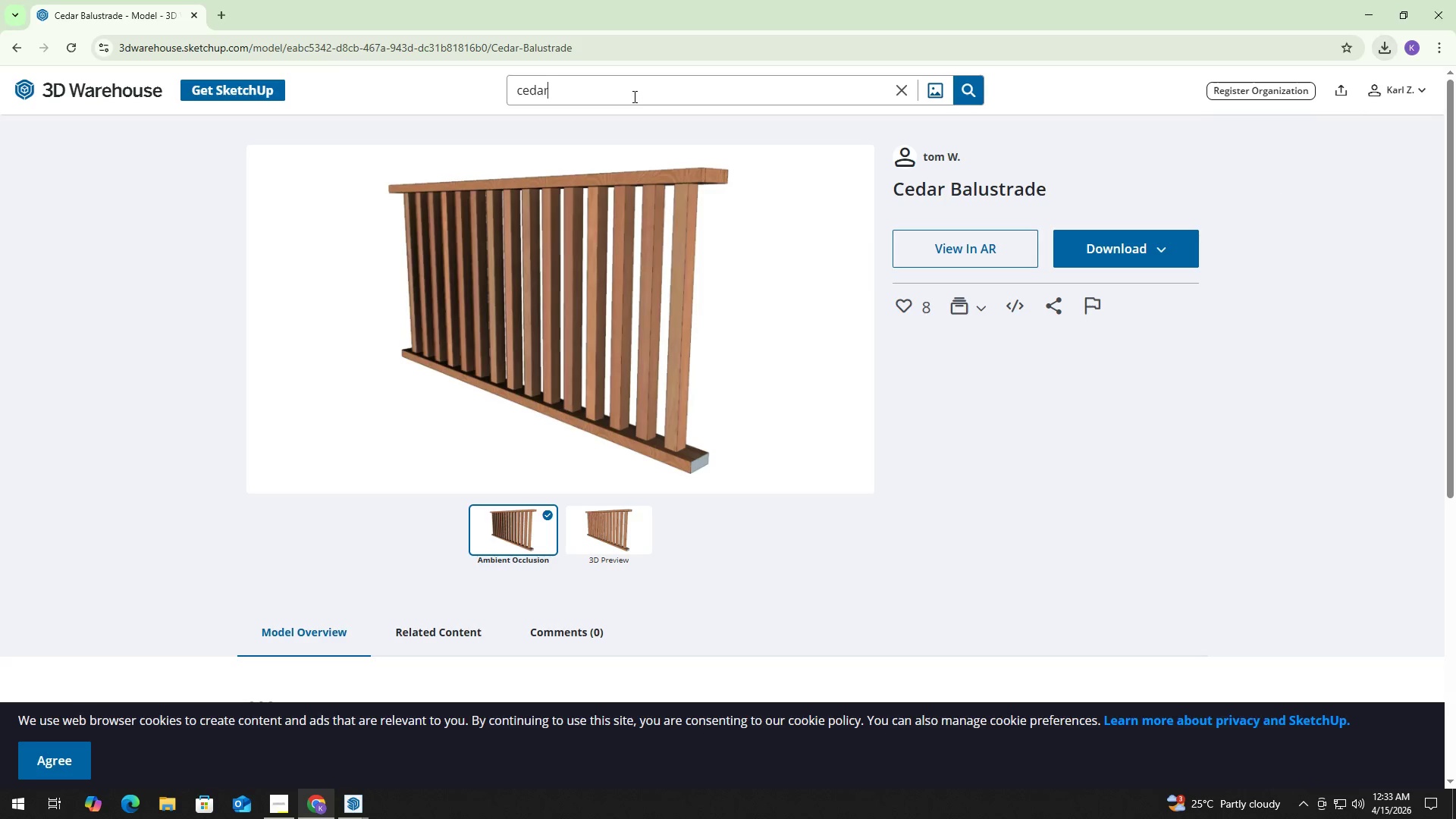 
key(Control+A)
 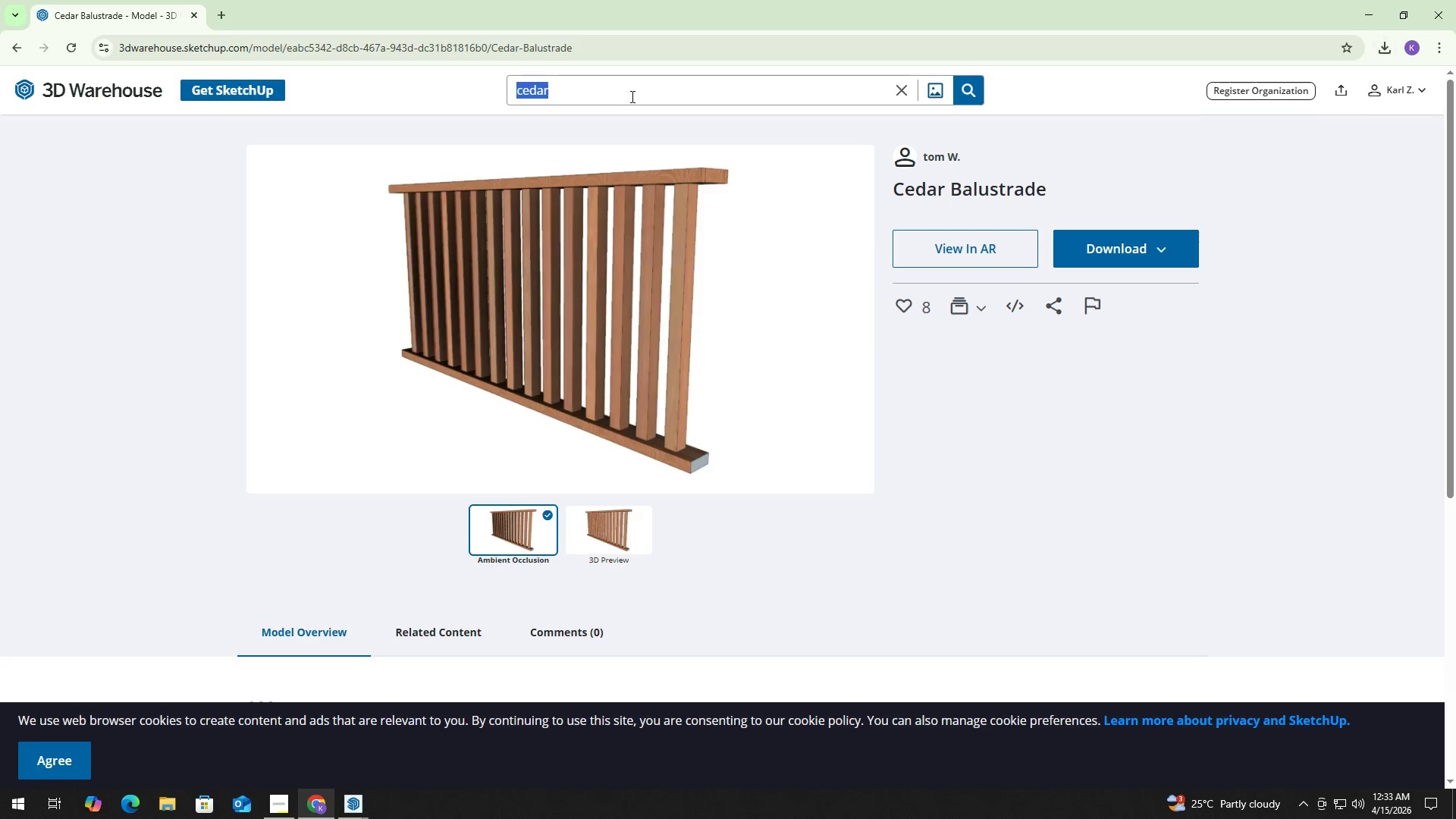 
type(retractable awning)
 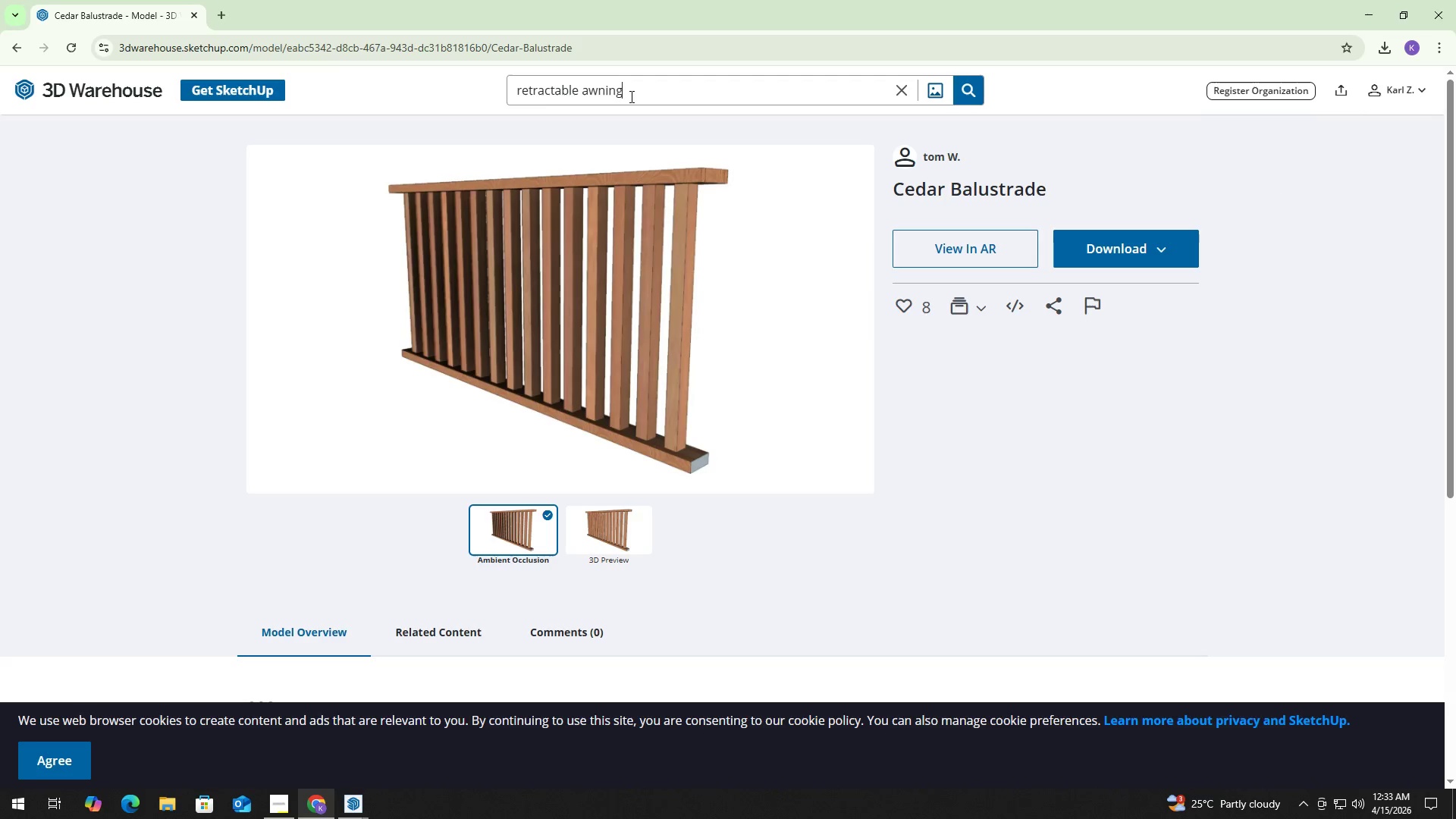 
key(Enter)
 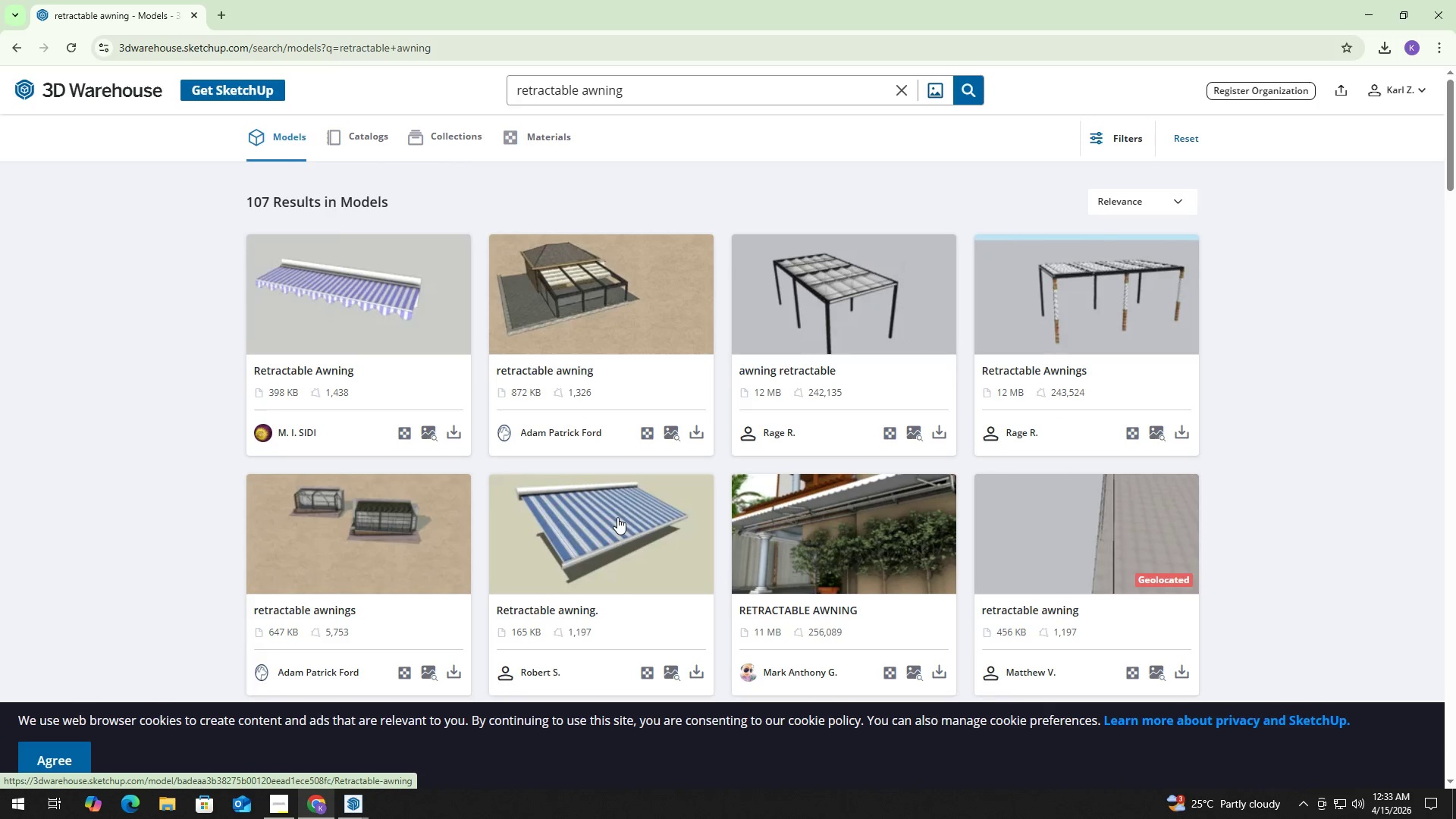 
wait(7.5)
 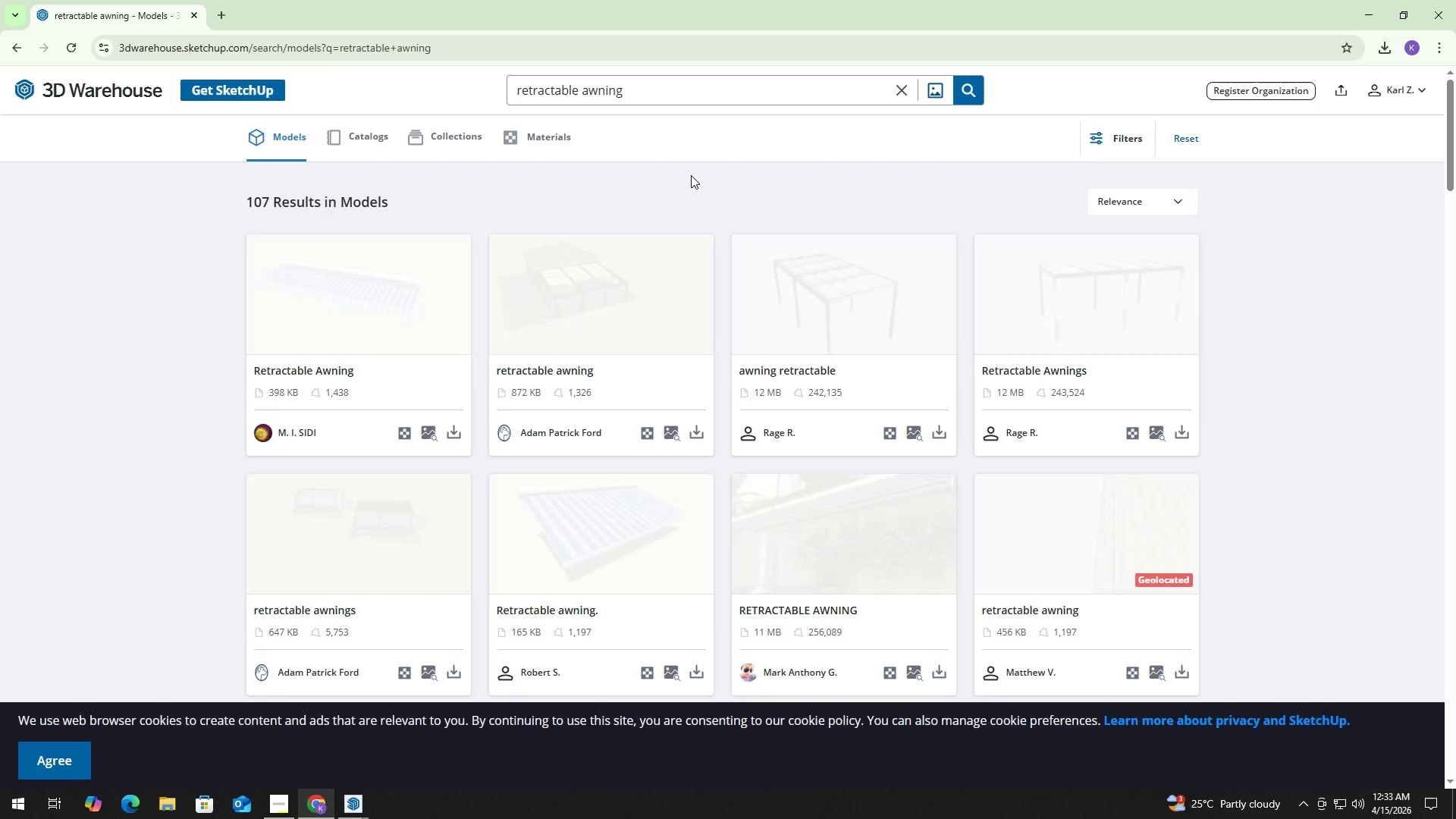 
scroll: coordinate [718, 478], scroll_direction: down, amount: 6.0
 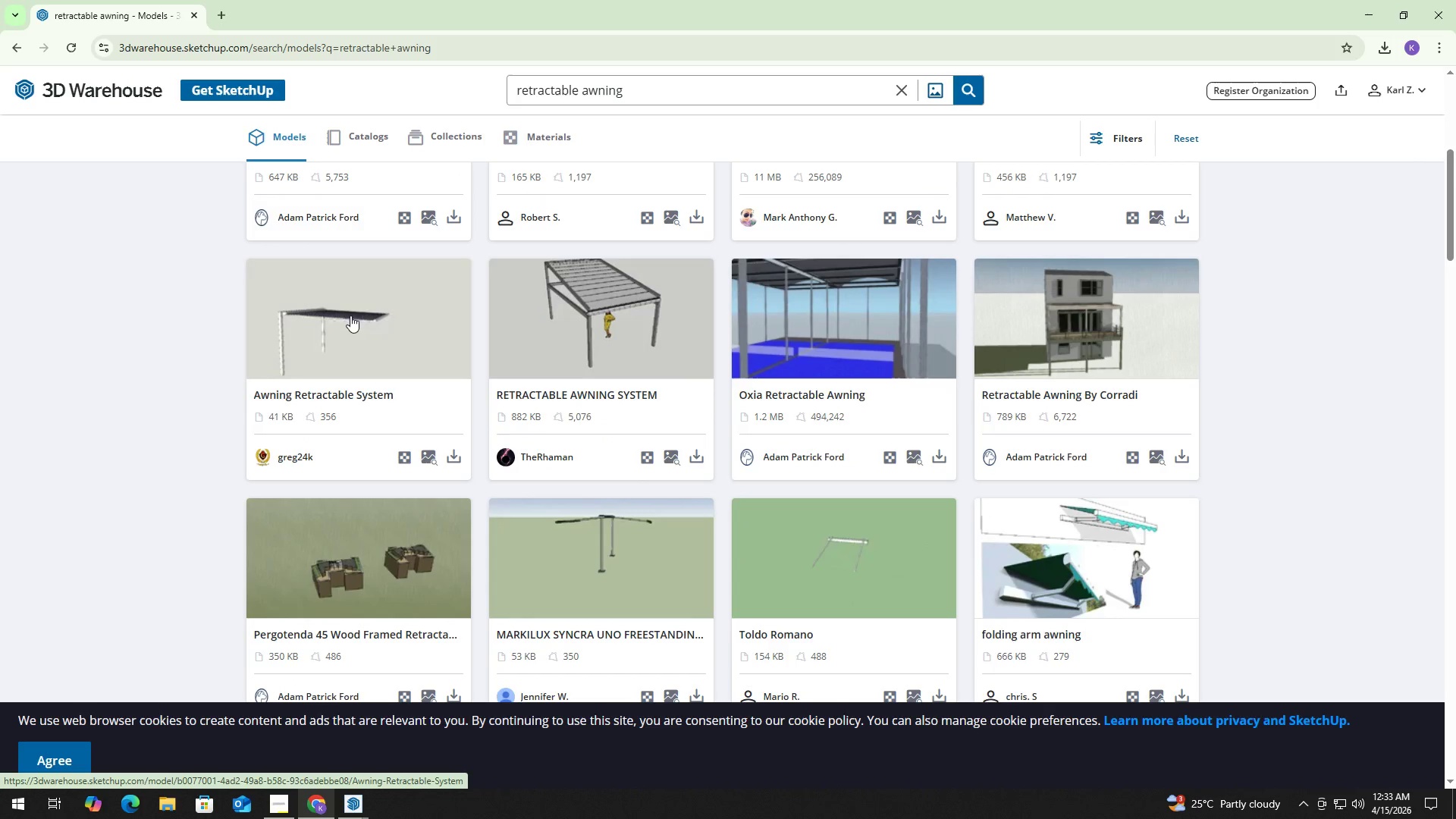 
left_click([362, 331])
 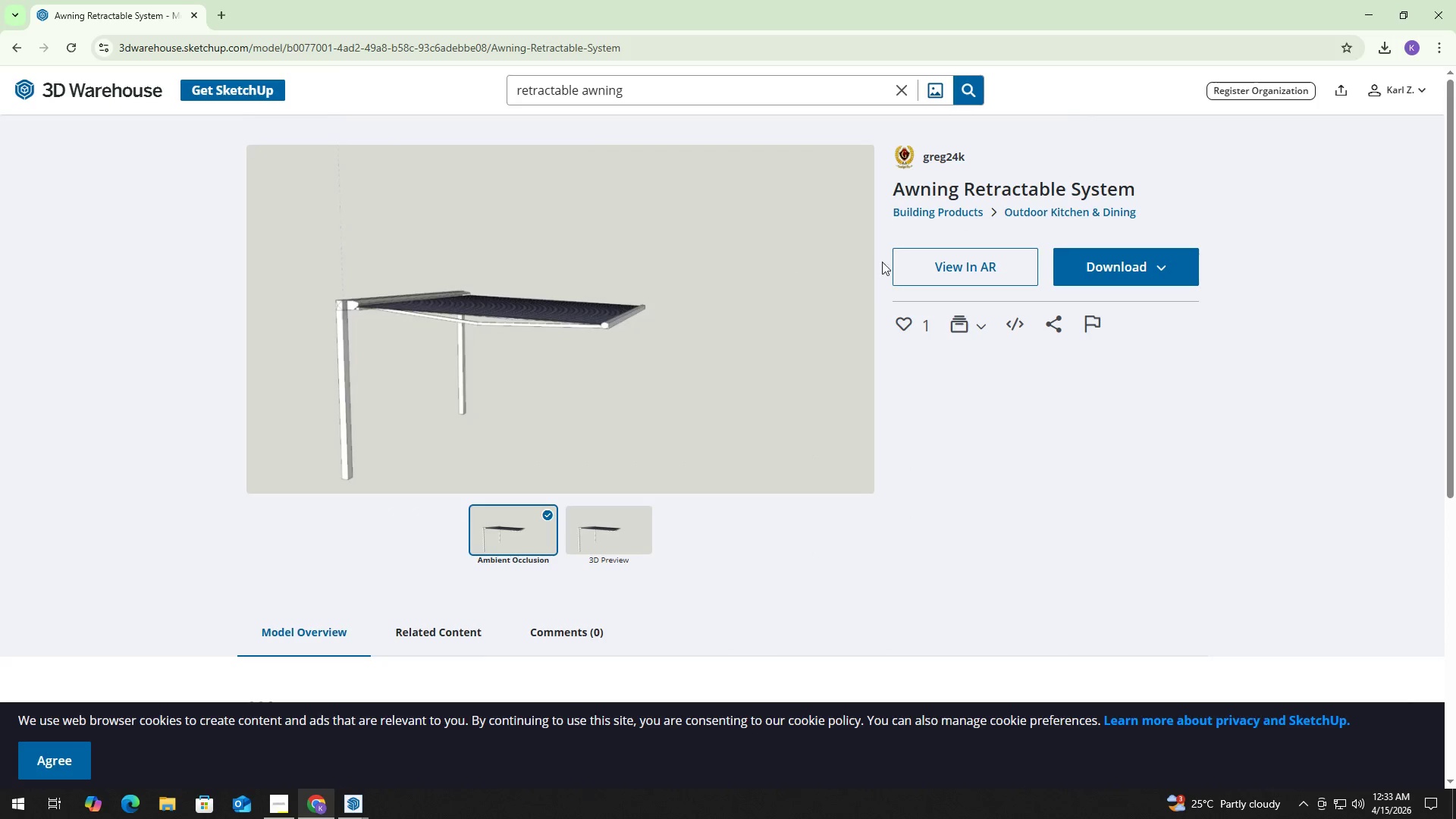 
left_click([19, 46])
 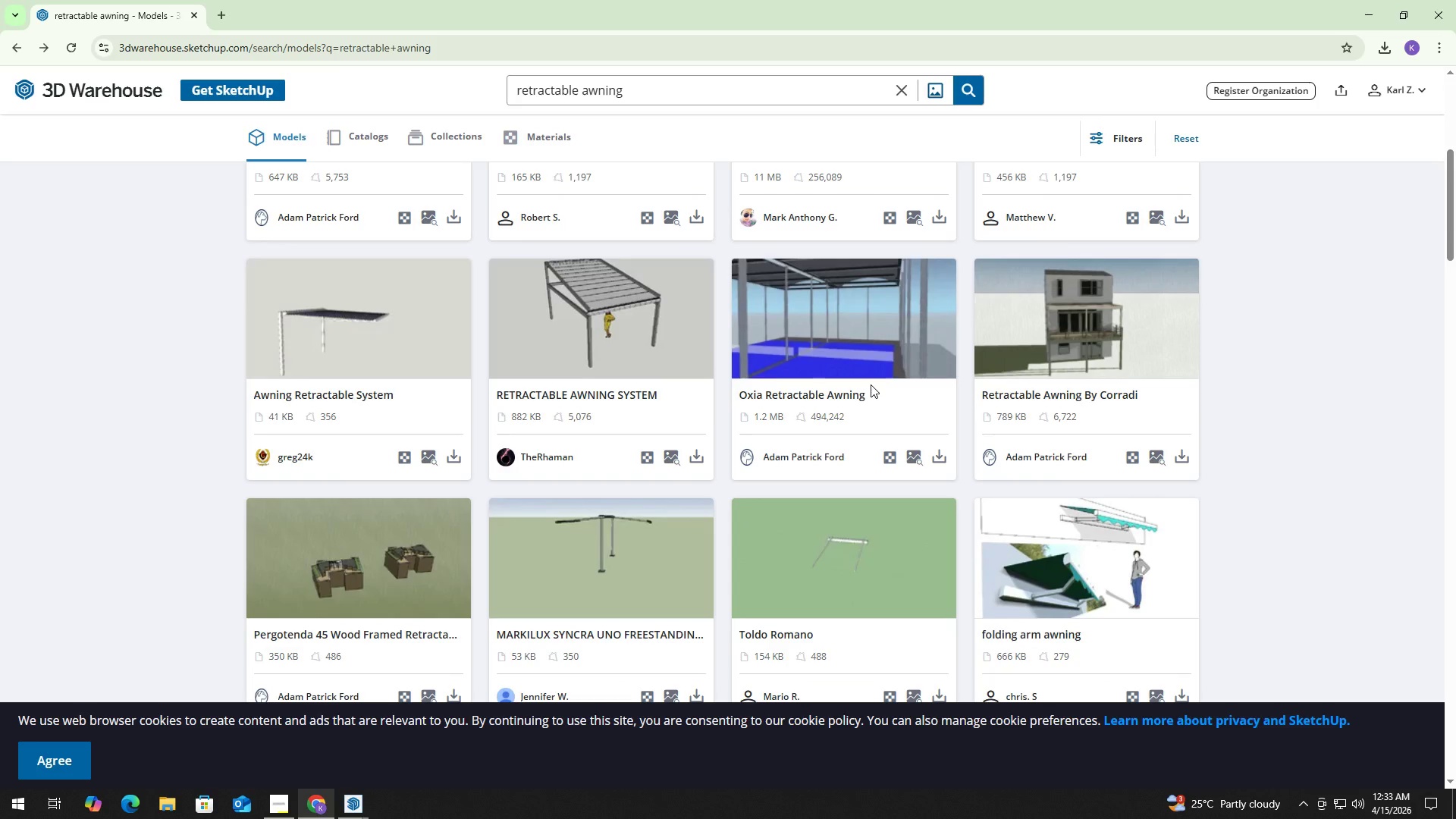 
scroll: coordinate [870, 385], scroll_direction: down, amount: 8.0
 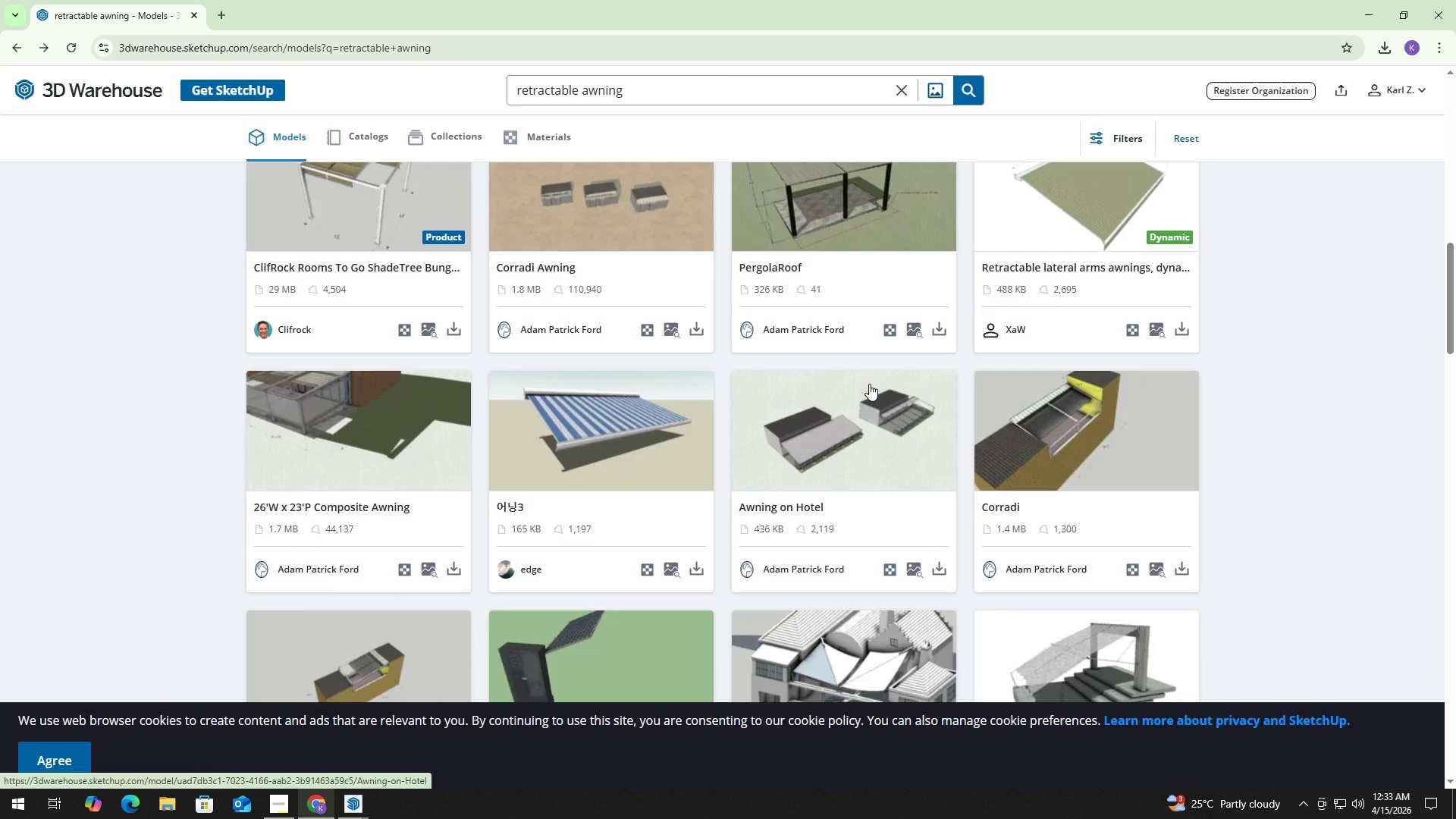 
key(Alt+Tab)
 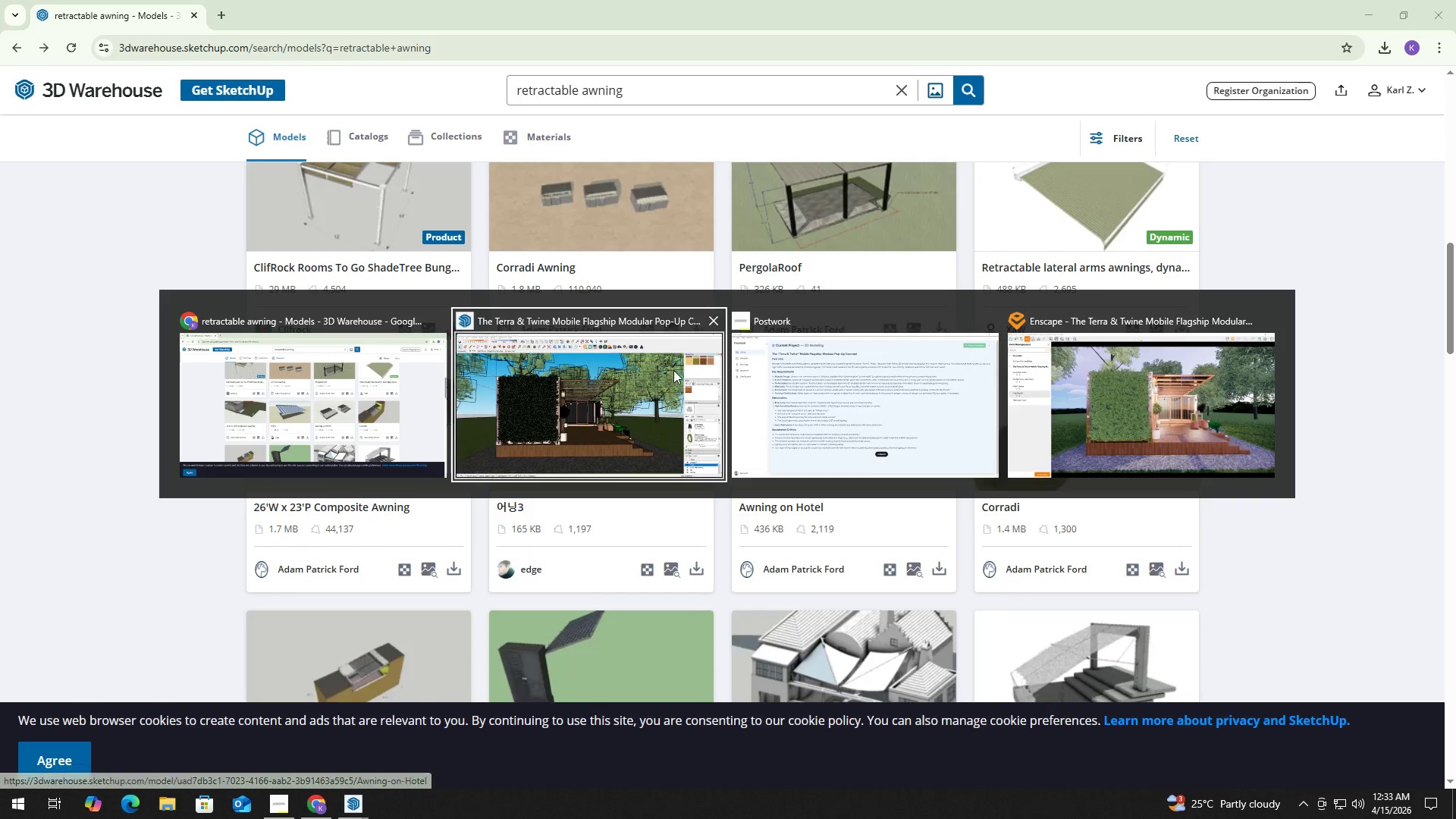 
left_click([624, 375])
 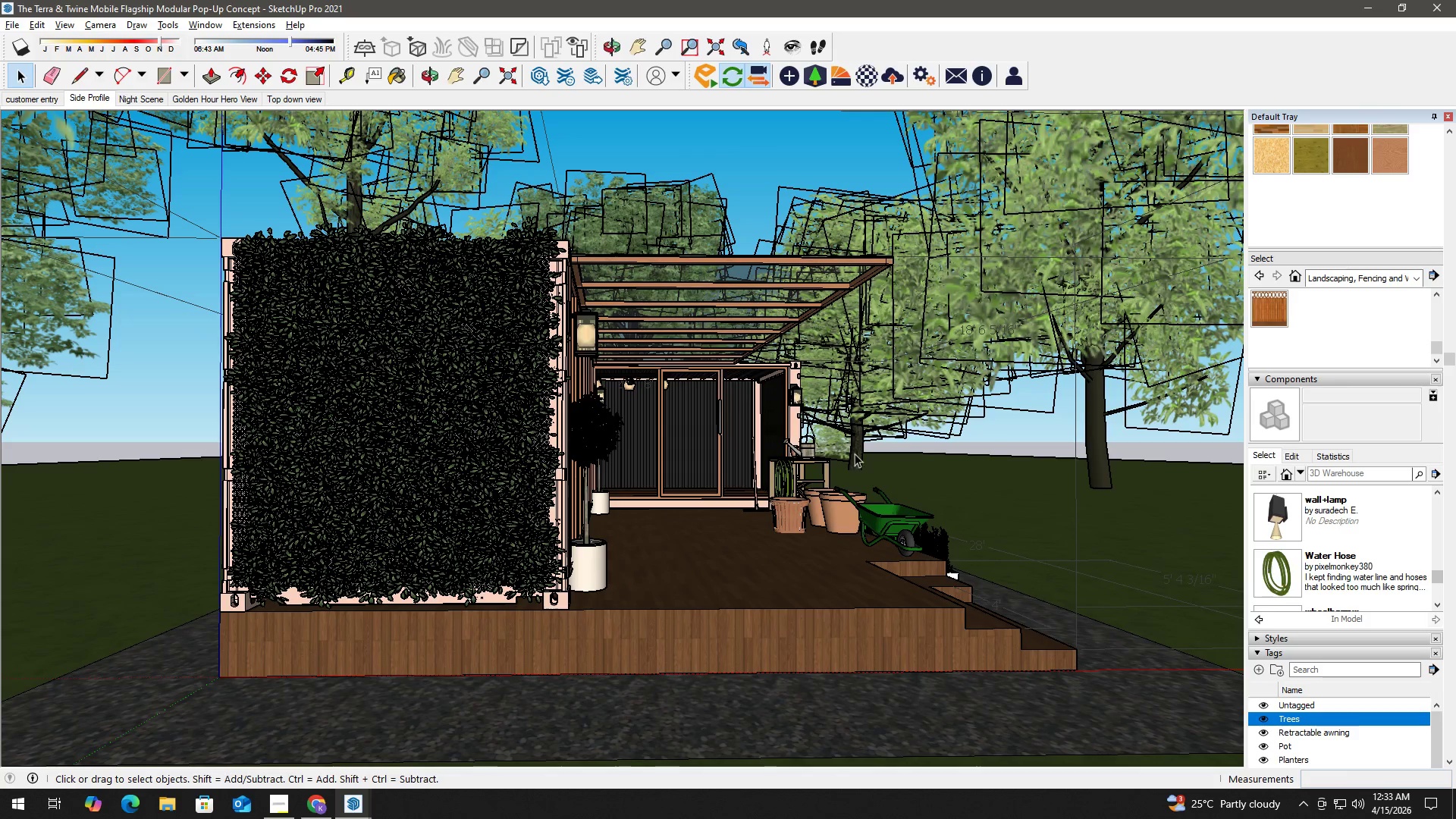 
scroll: coordinate [1345, 723], scroll_direction: down, amount: 1.0
 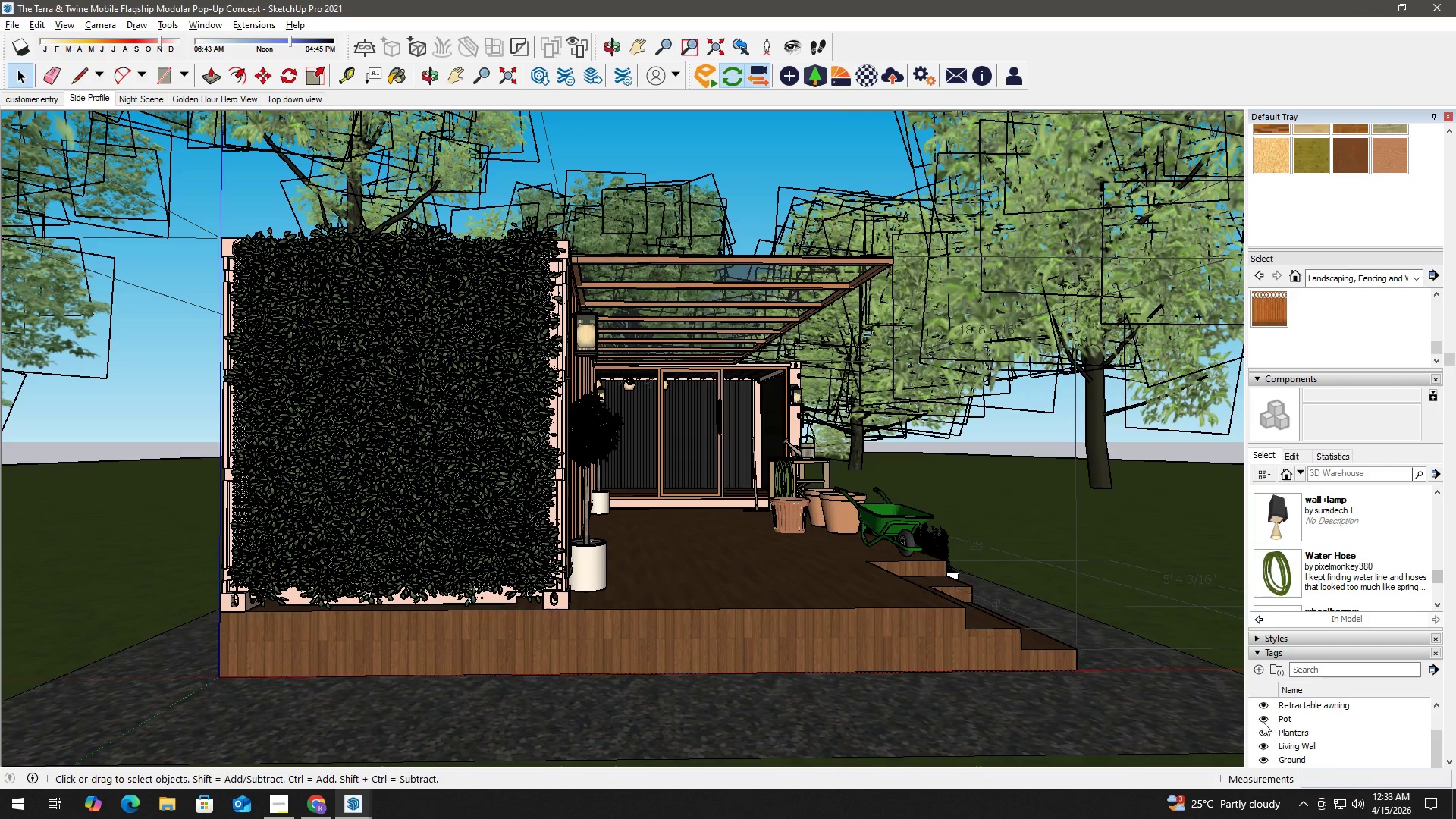 
scroll: coordinate [1267, 722], scroll_direction: up, amount: 1.0
 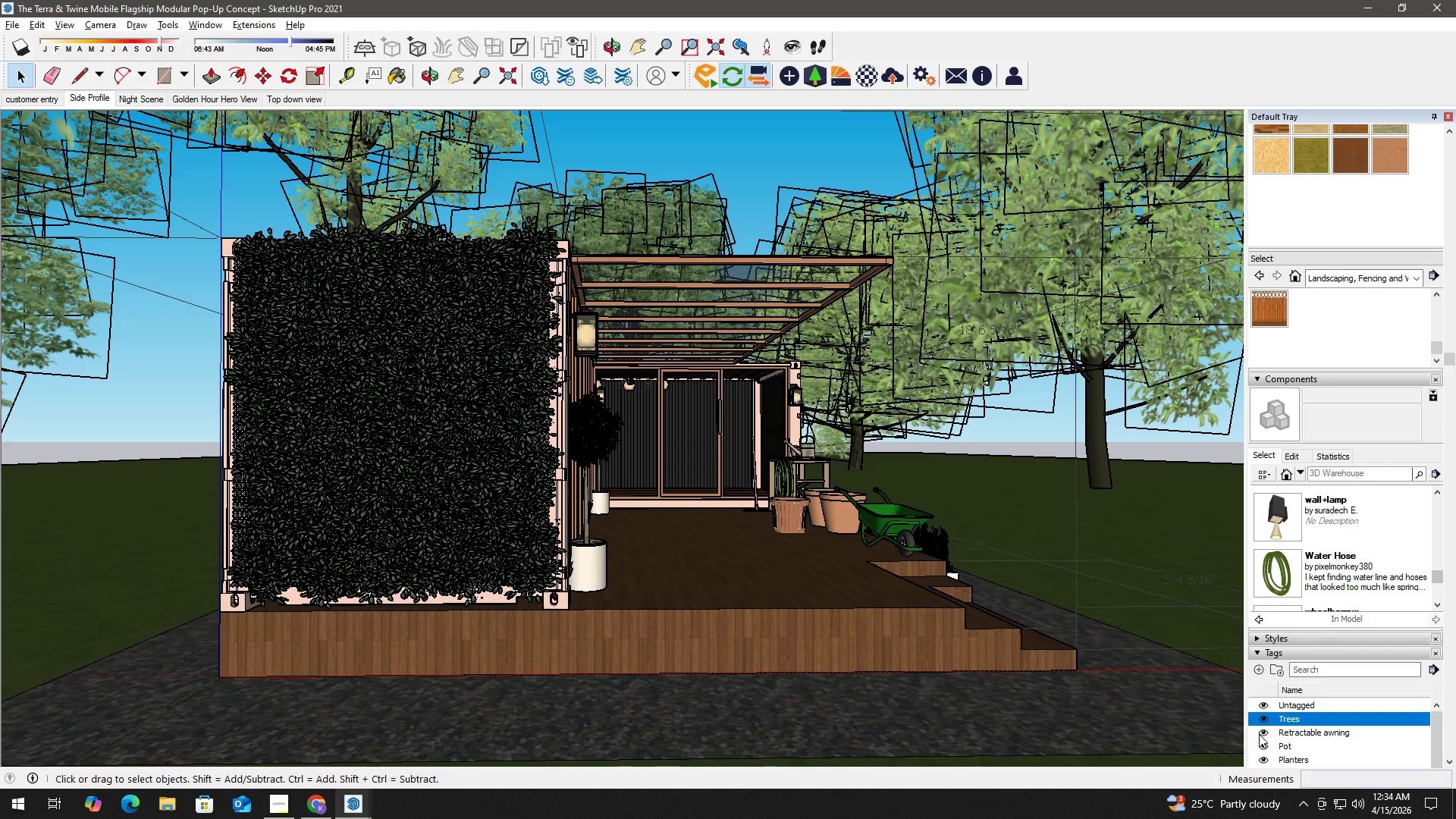 
left_click([1259, 739])
 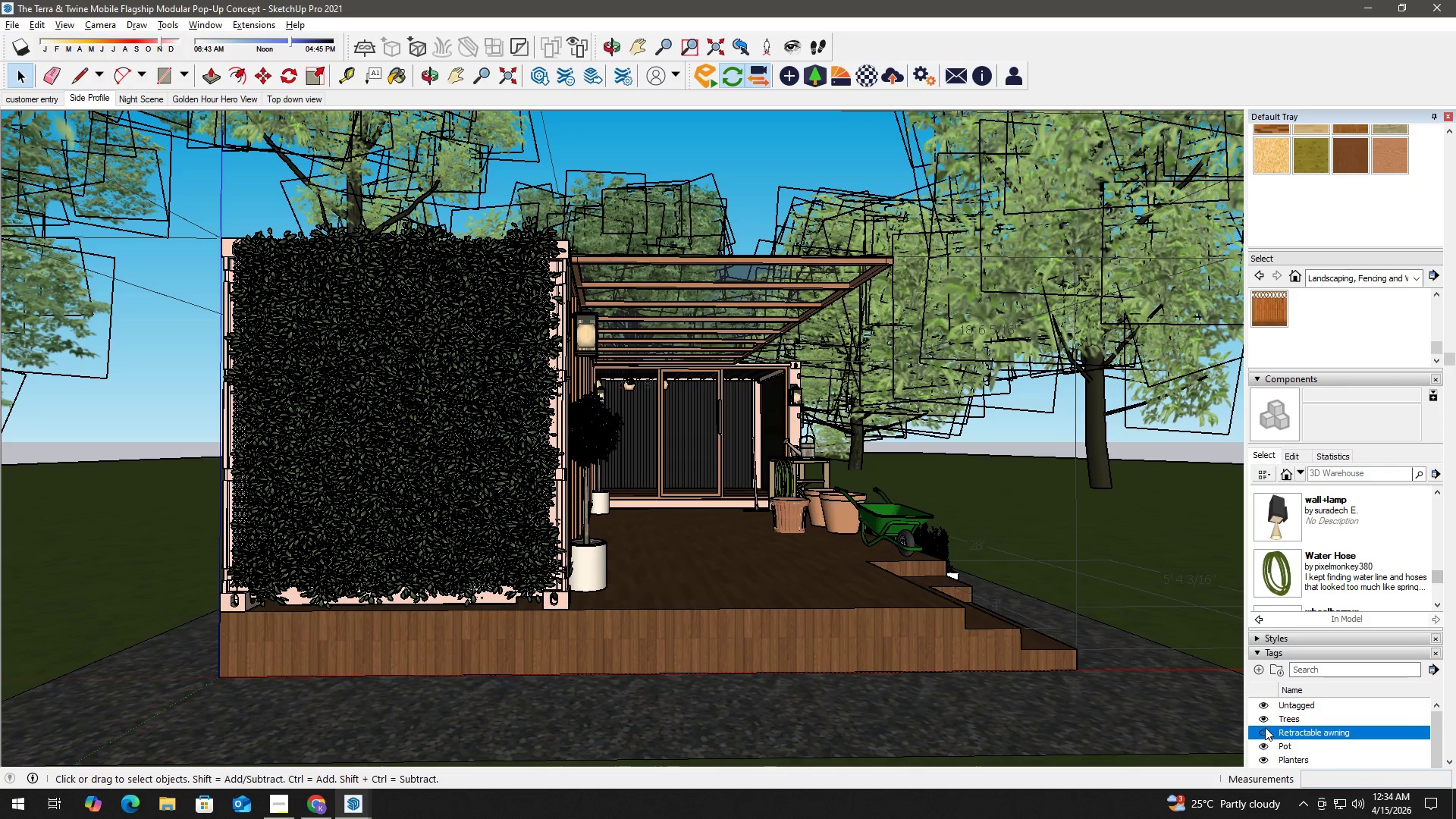 
left_click([1265, 720])
 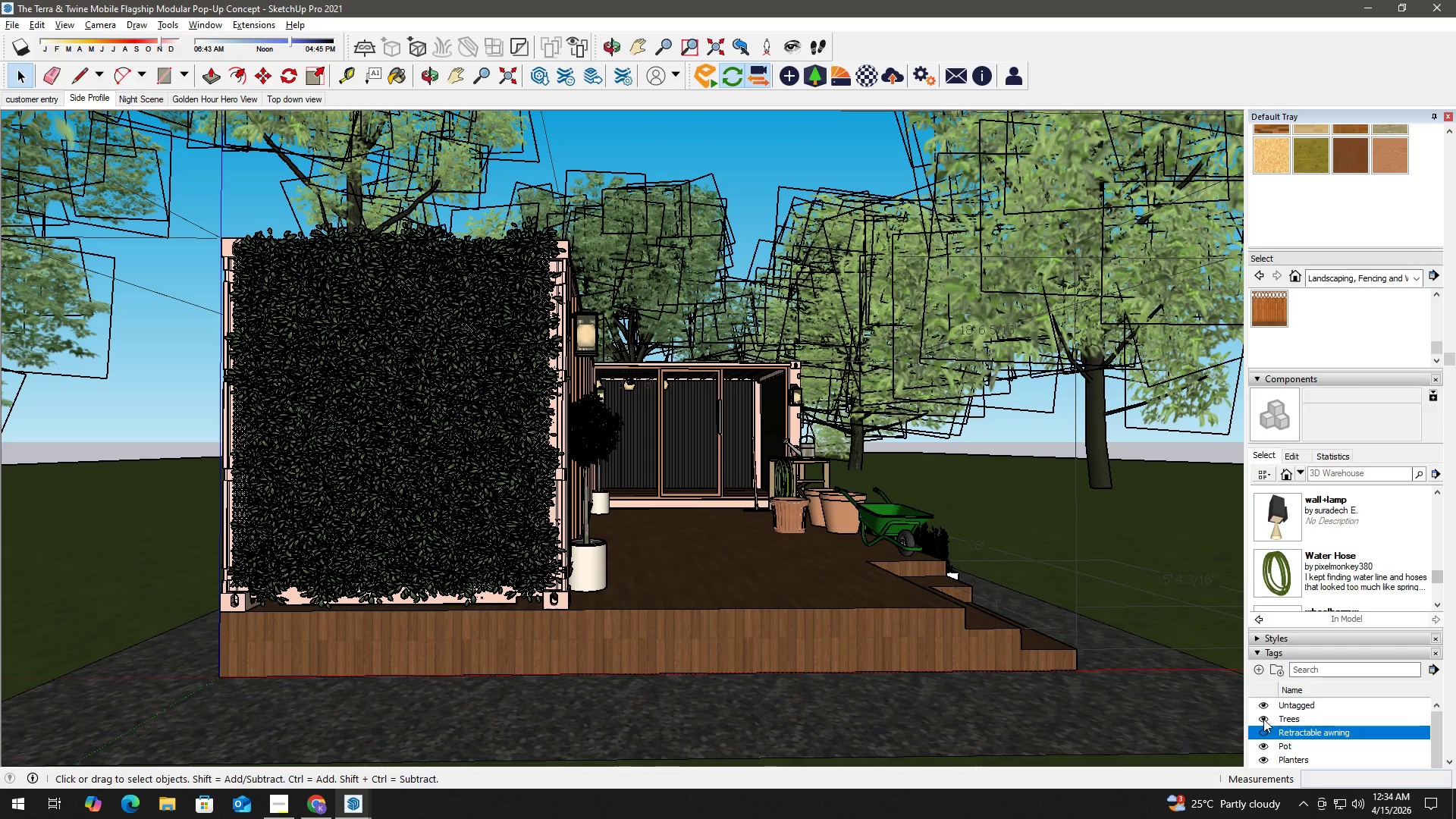 
wait(8.31)
 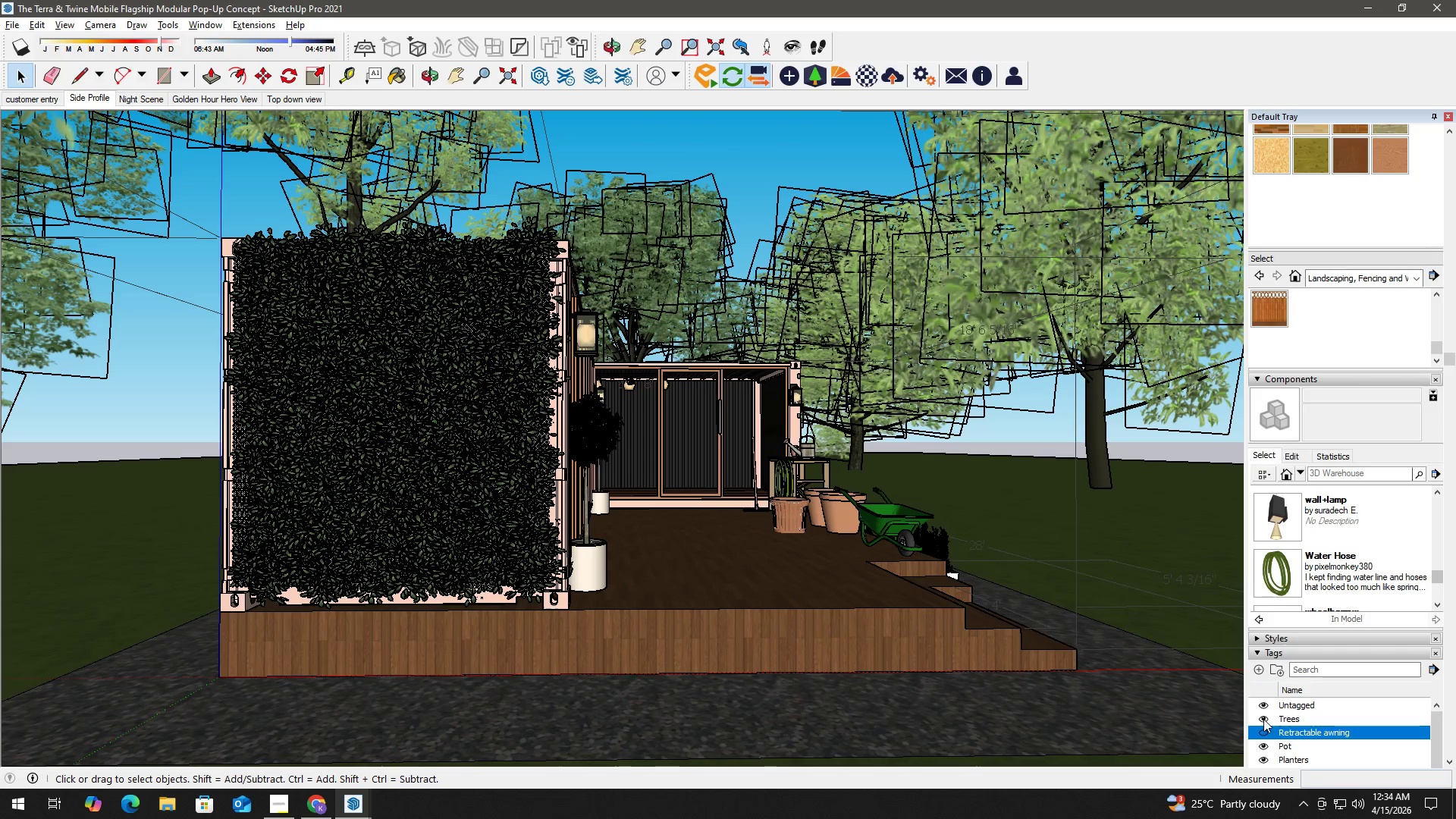 
left_click([1265, 721])
 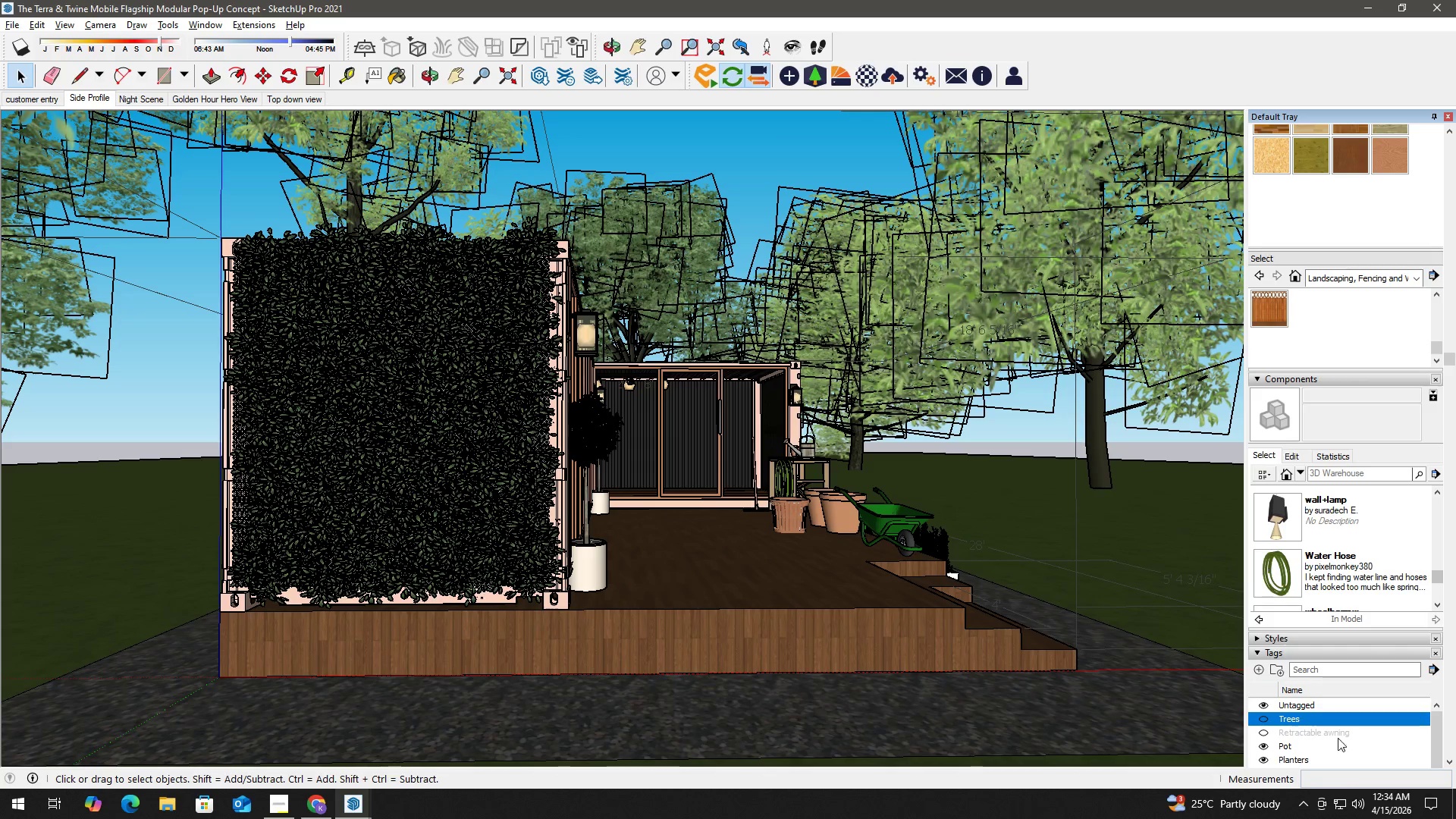 
scroll: coordinate [1348, 739], scroll_direction: down, amount: 1.0
 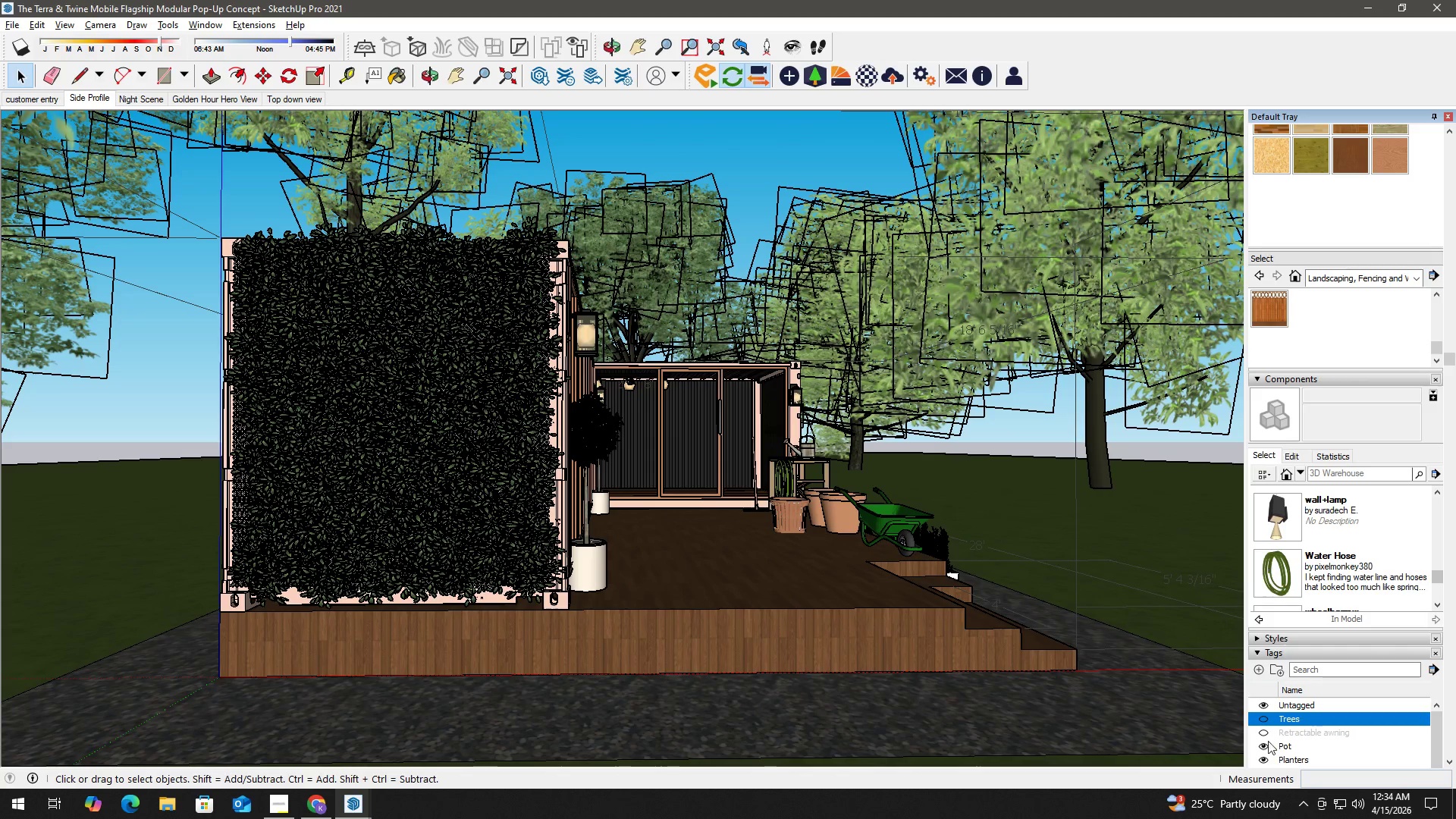 
left_click([1265, 746])
 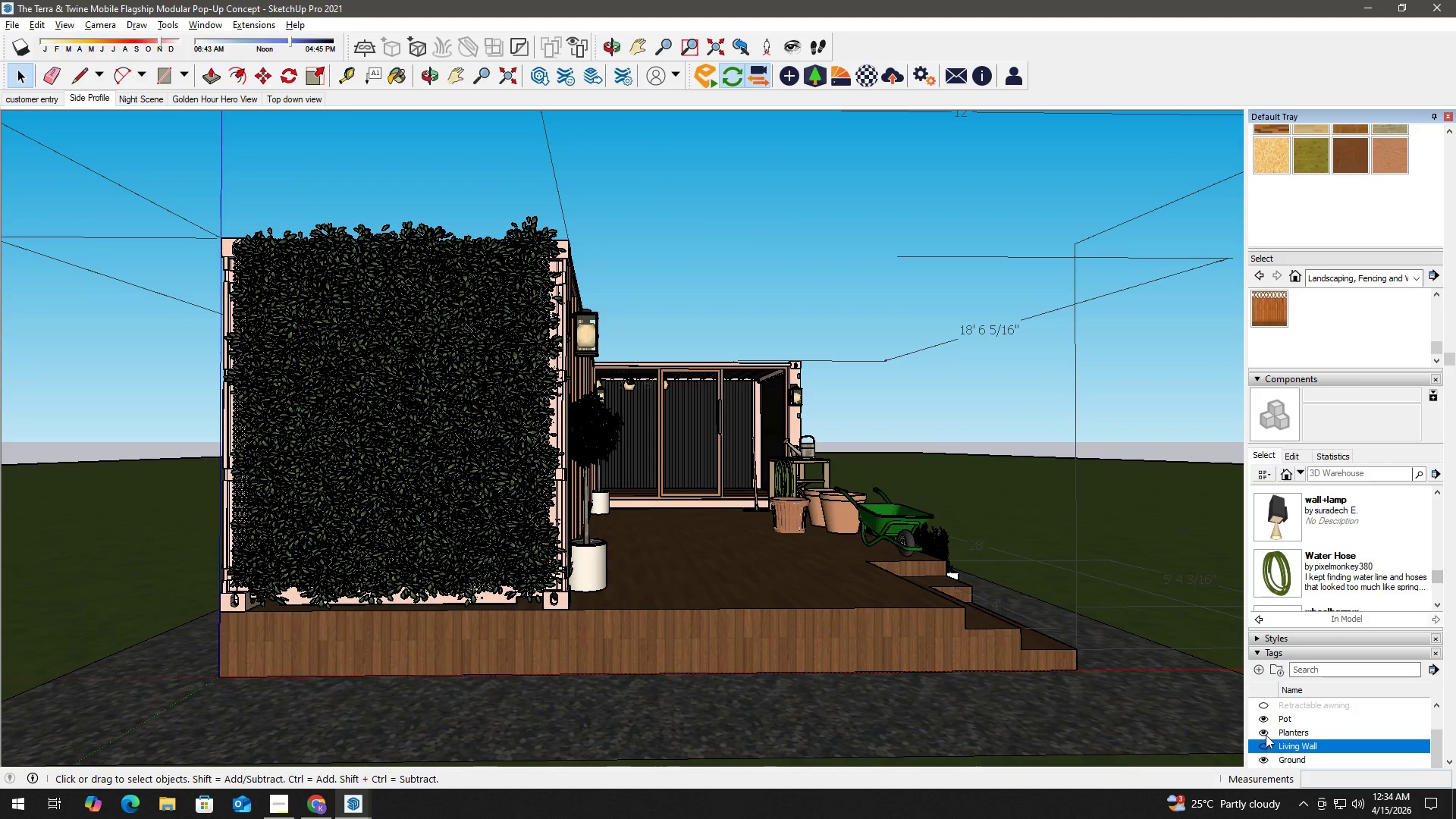 
left_click([1266, 733])
 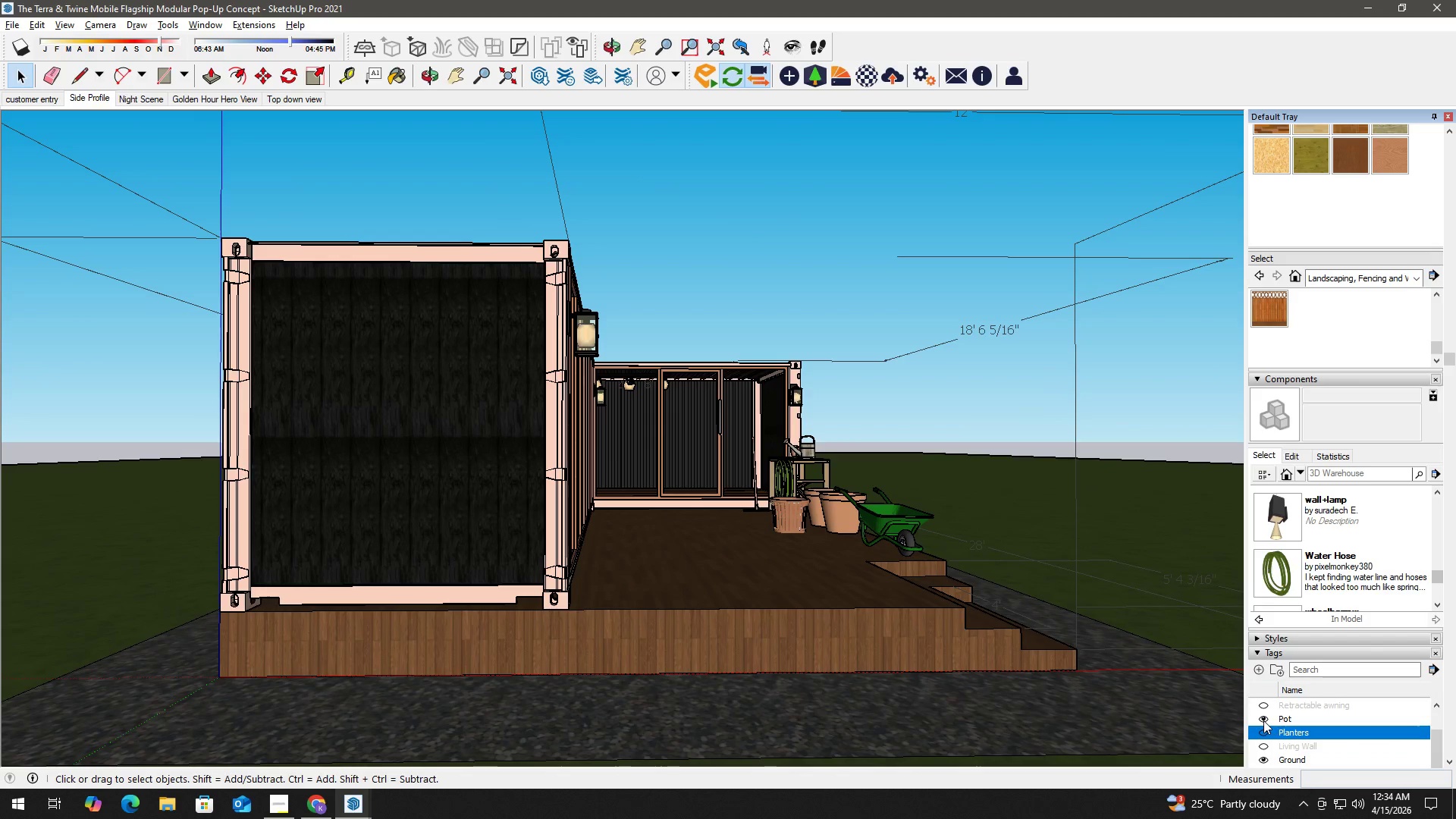 
left_click([1263, 720])
 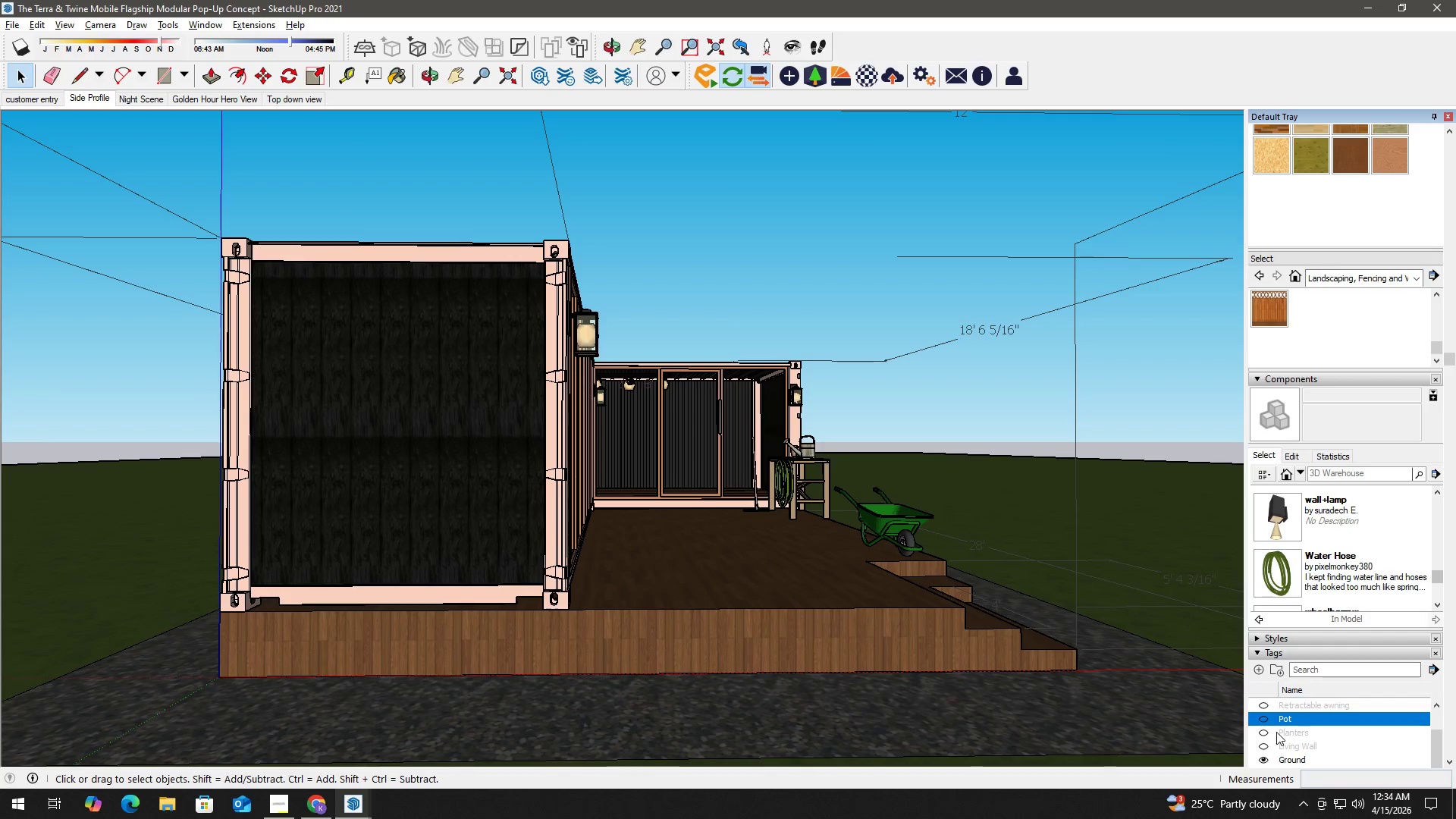 
left_click([1265, 708])
 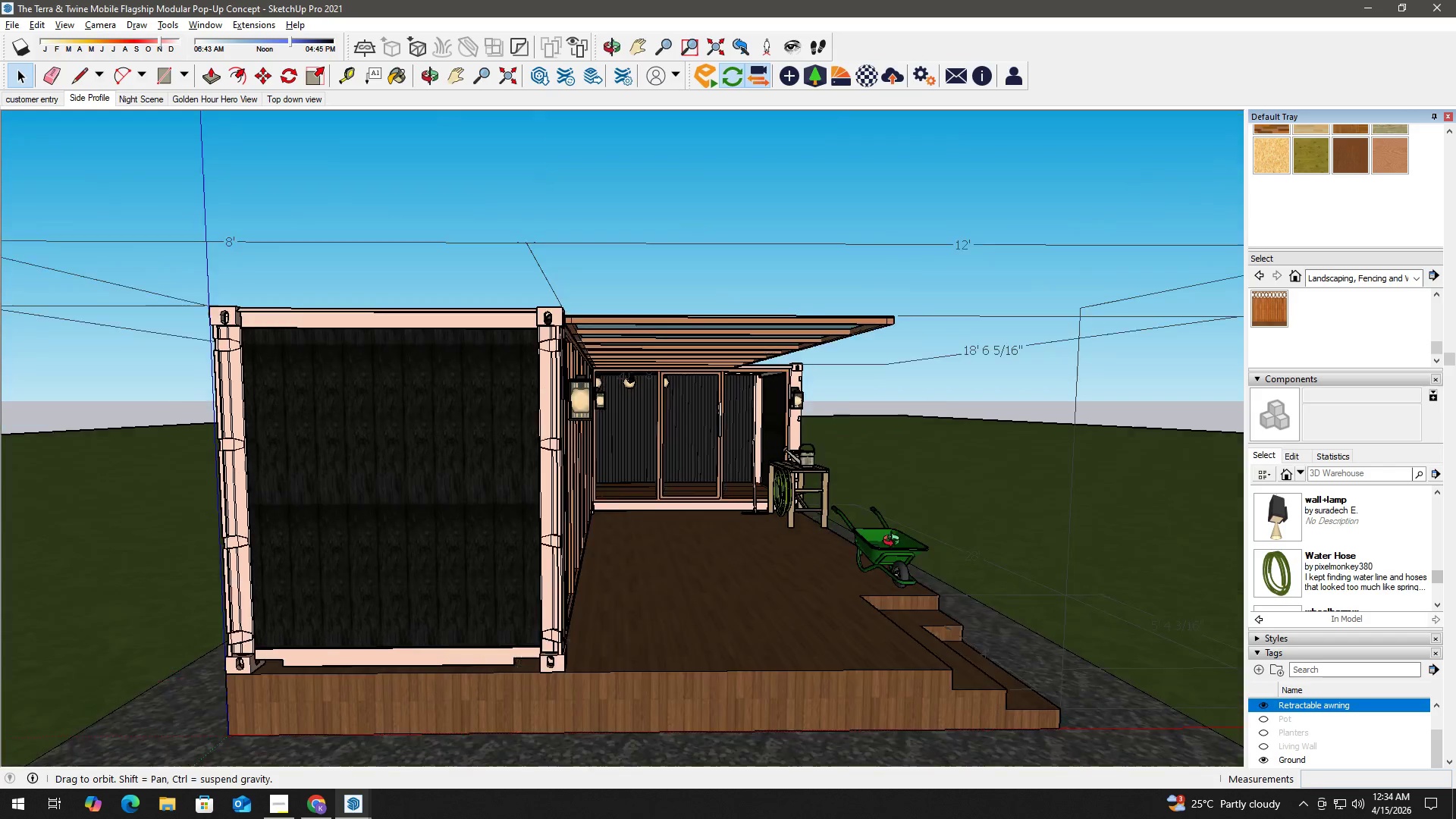 
key(Space)
 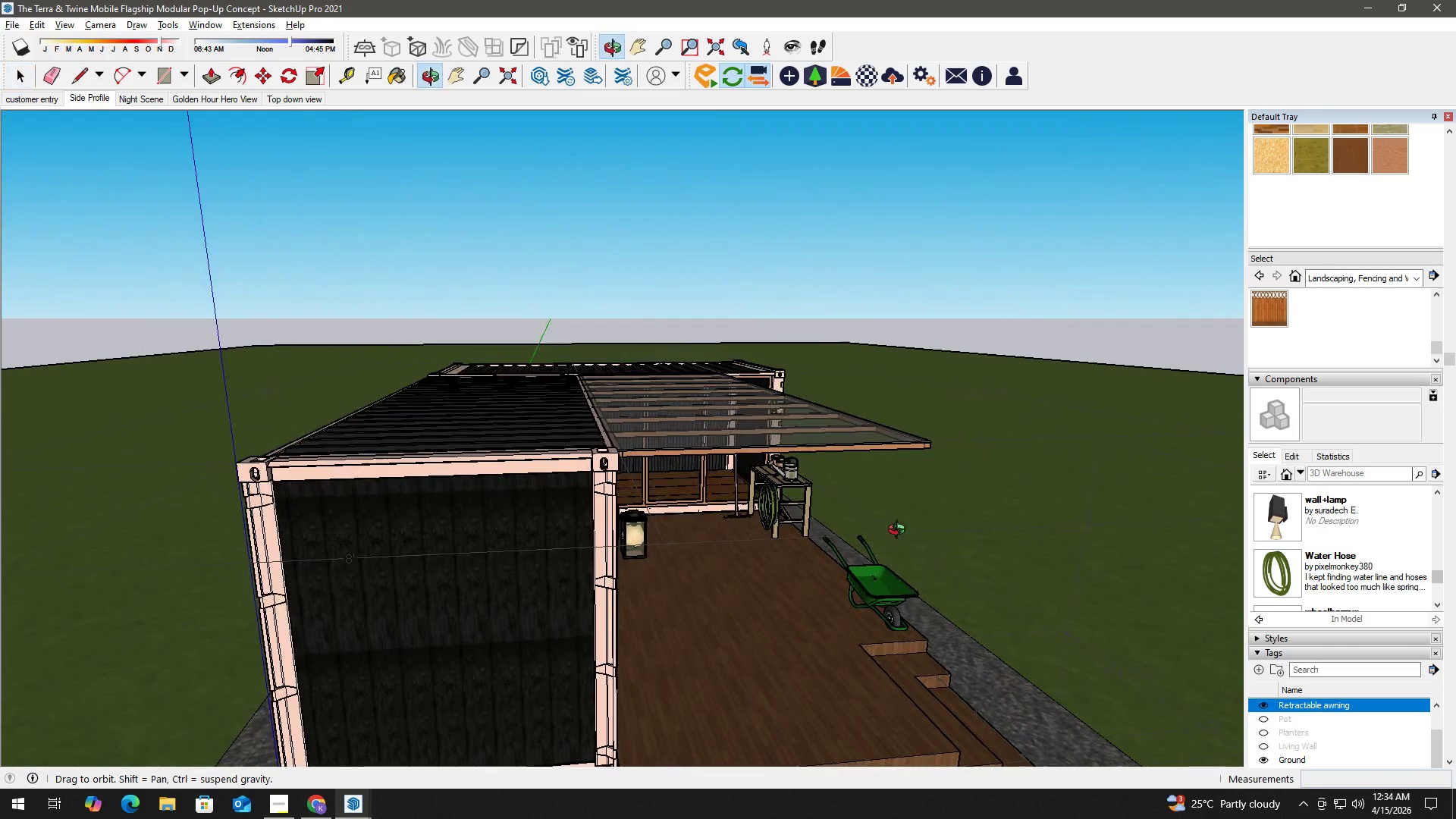 
key(H)
 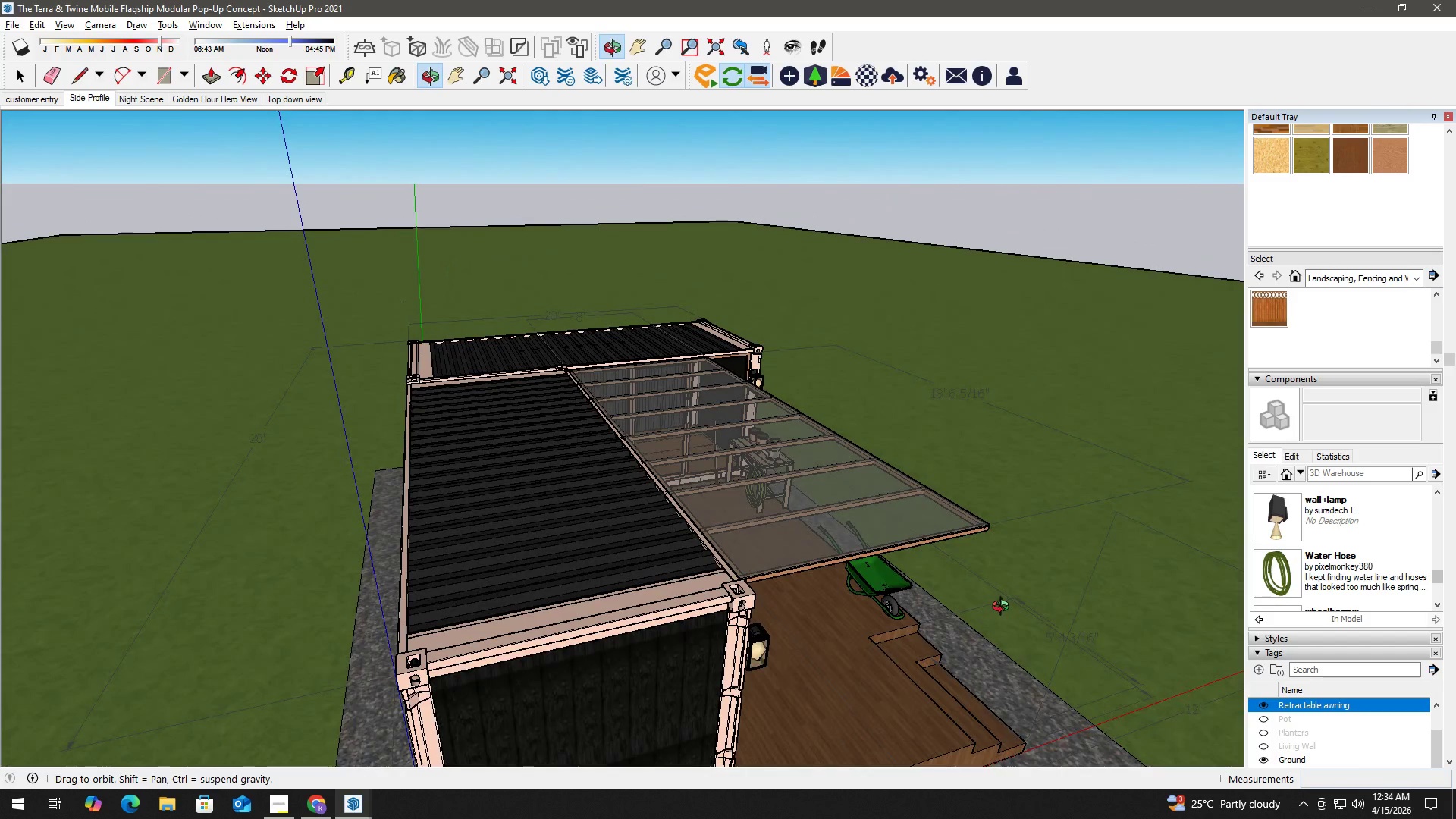 
left_click_drag(start_coordinate=[1004, 608], to_coordinate=[927, 556])
 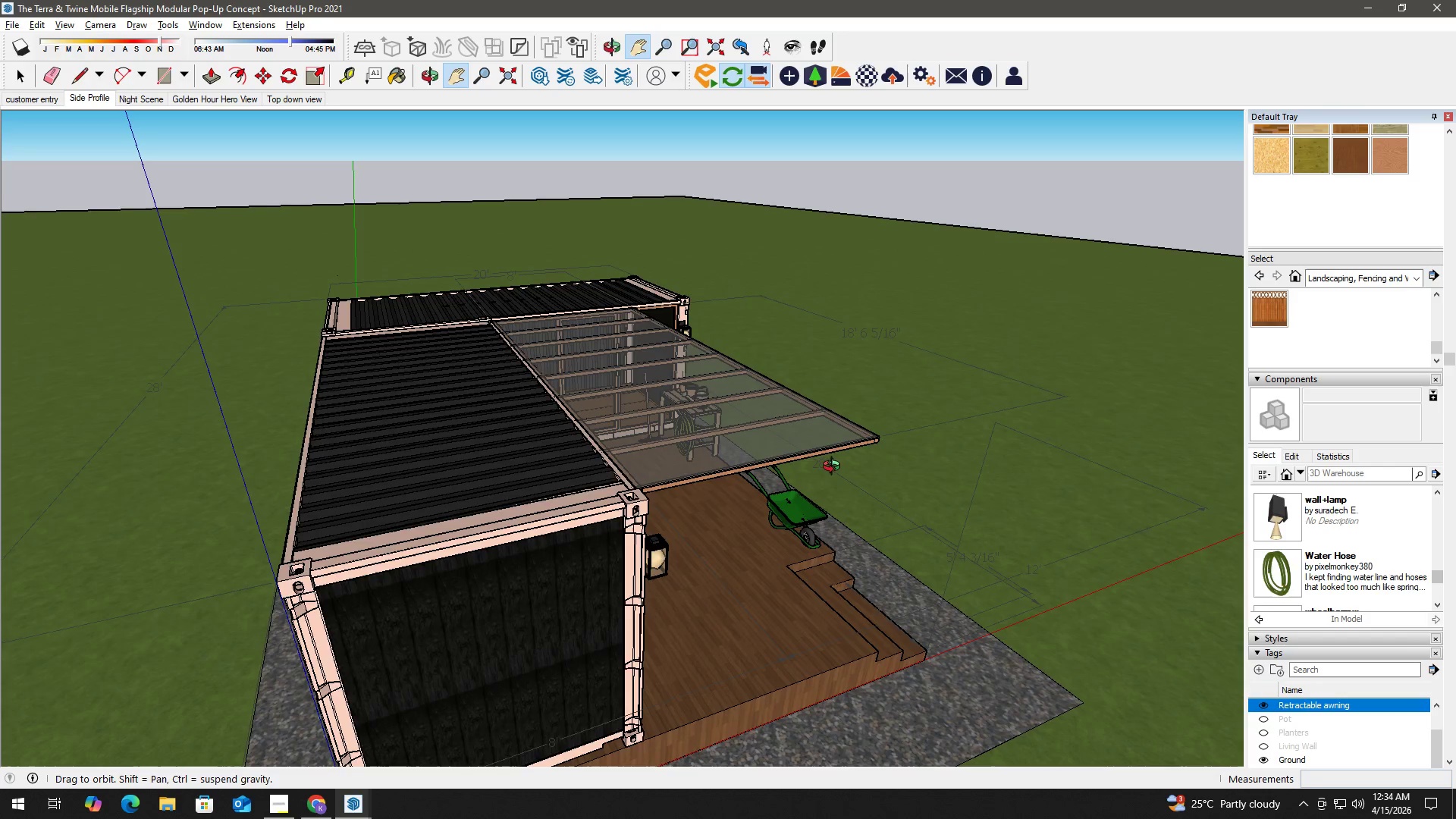 
key(Space)
 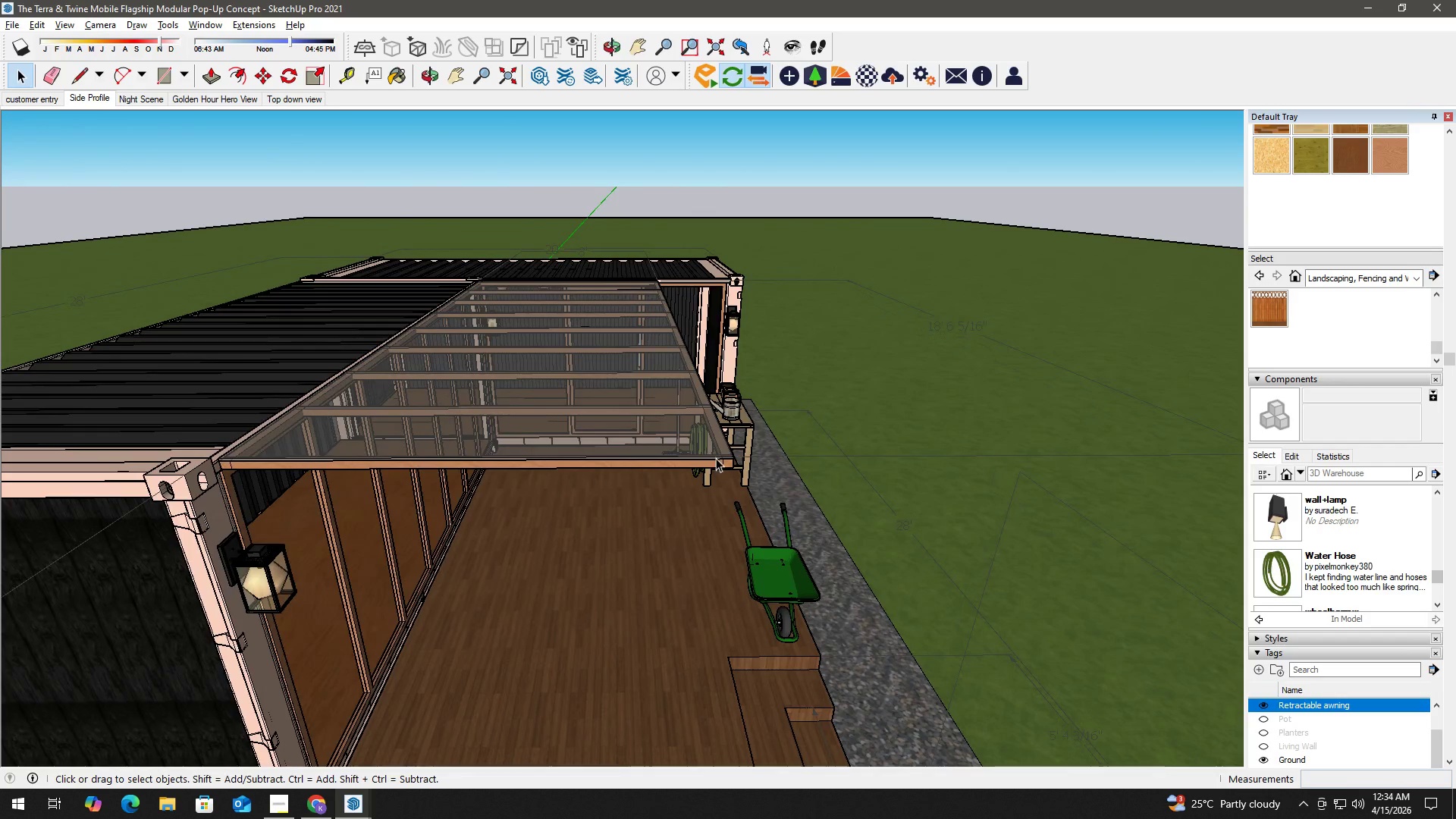 
left_click([724, 464])
 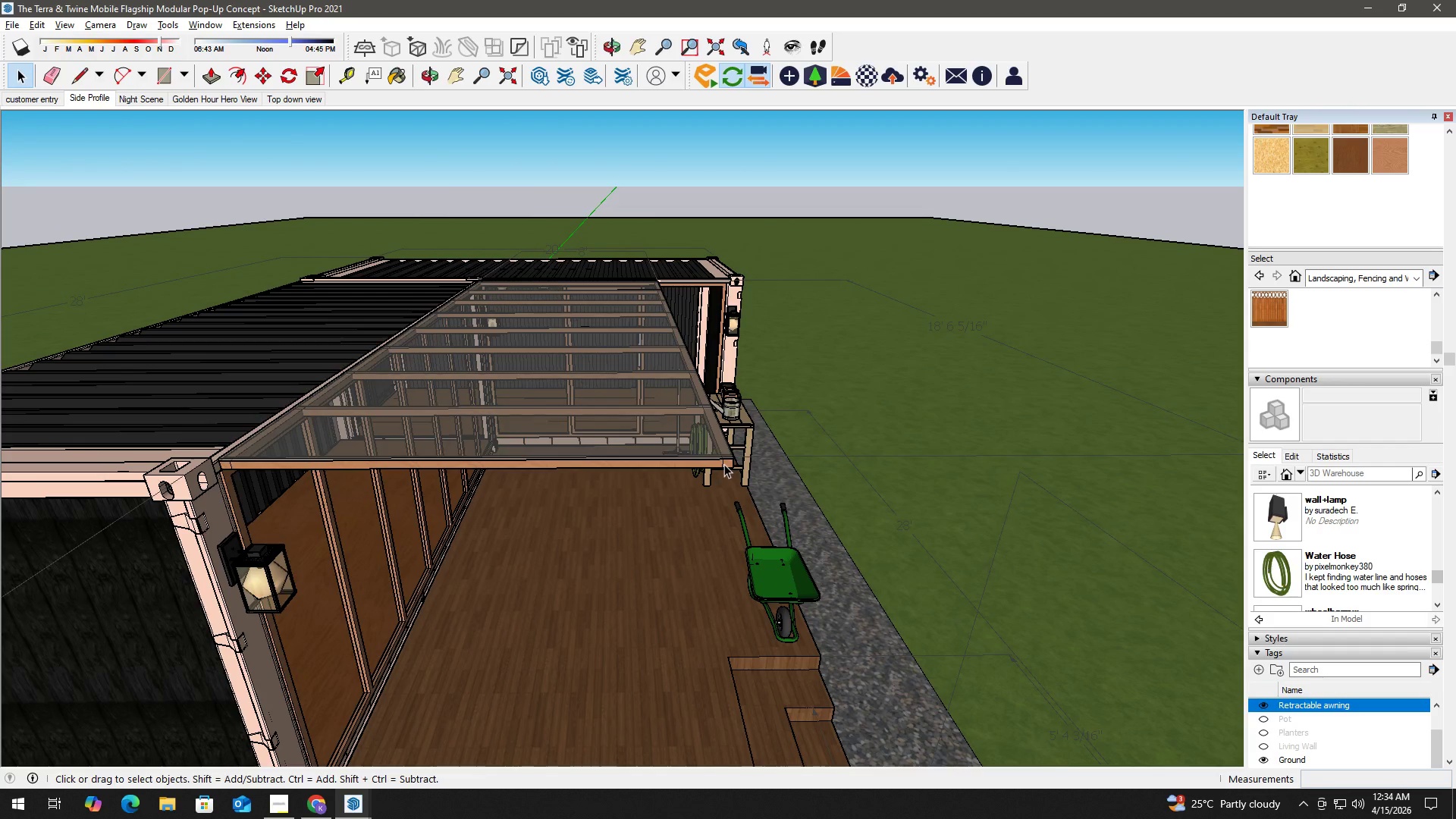 
scroll: coordinate [711, 448], scroll_direction: up, amount: 5.0
 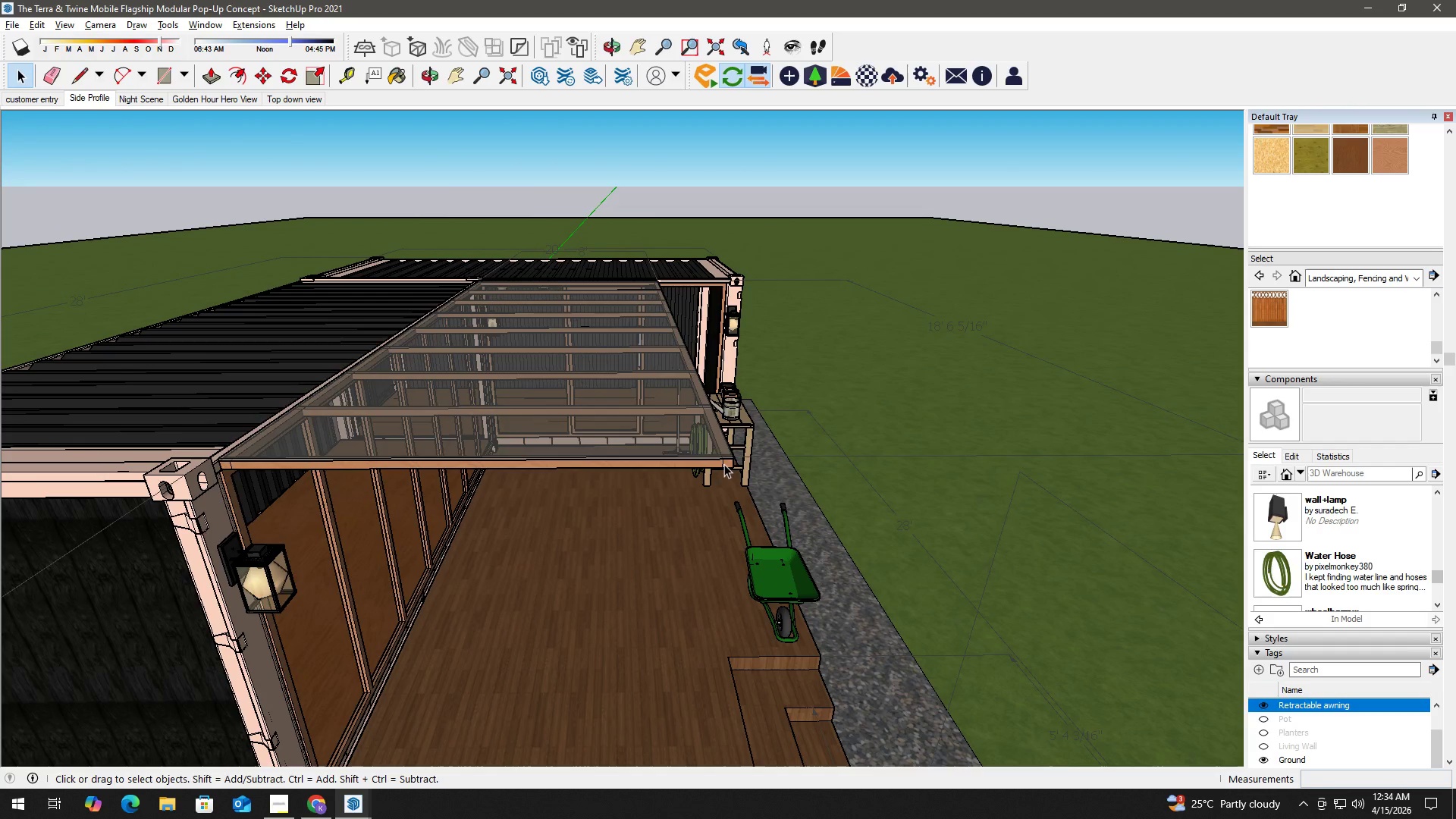 
double_click([724, 464])
 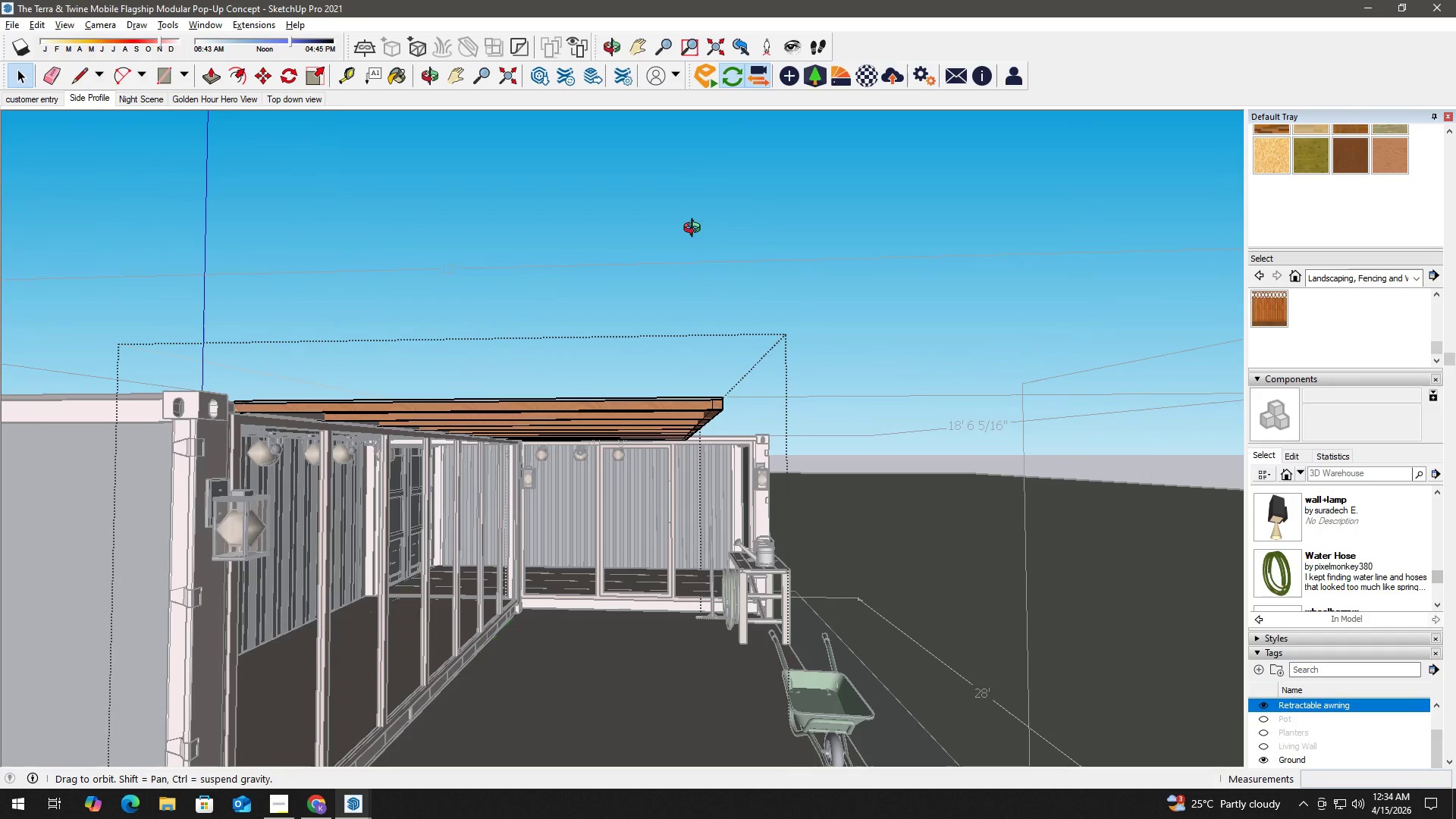 
scroll: coordinate [705, 375], scroll_direction: up, amount: 7.0
 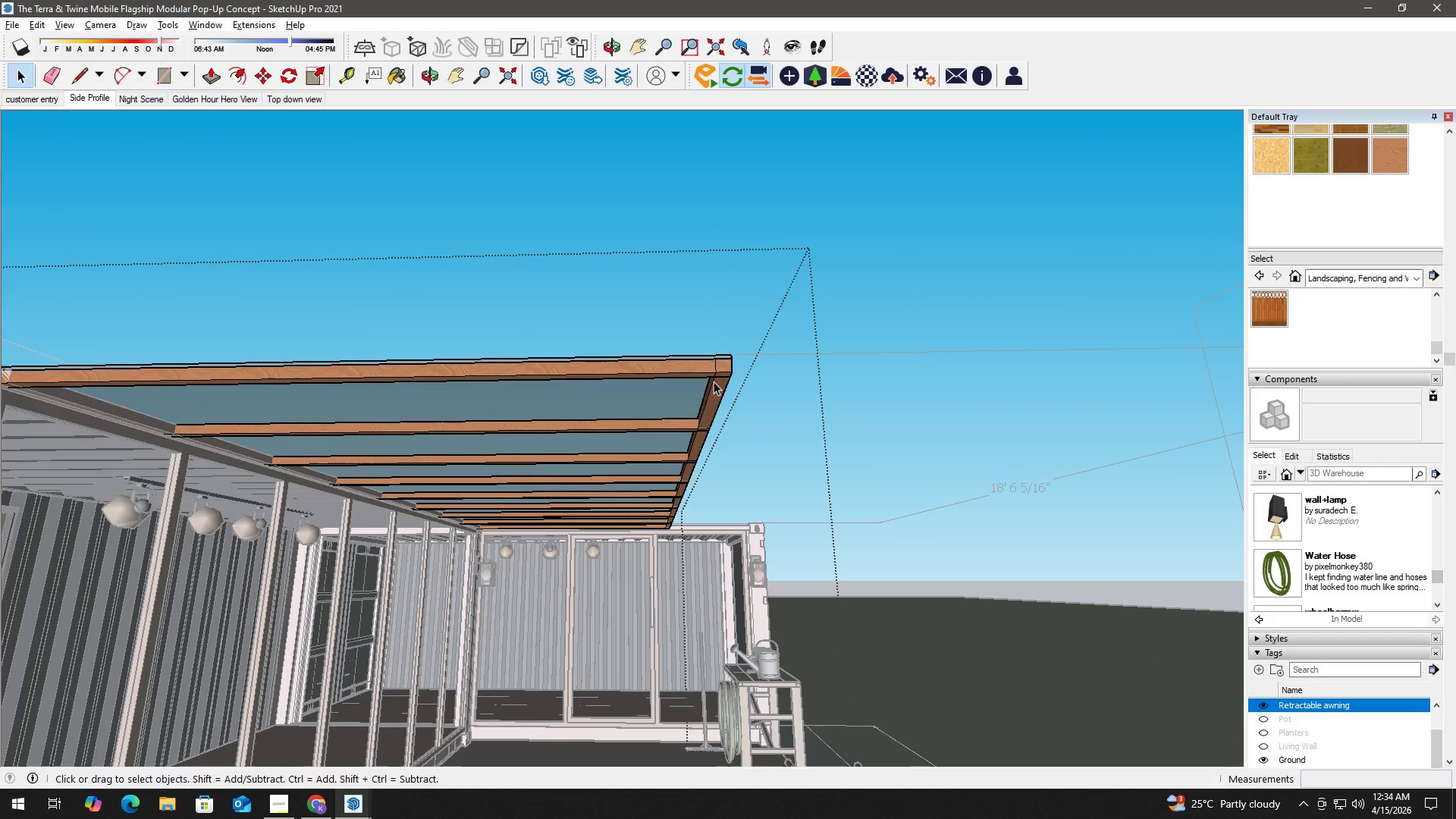 
key(R)
 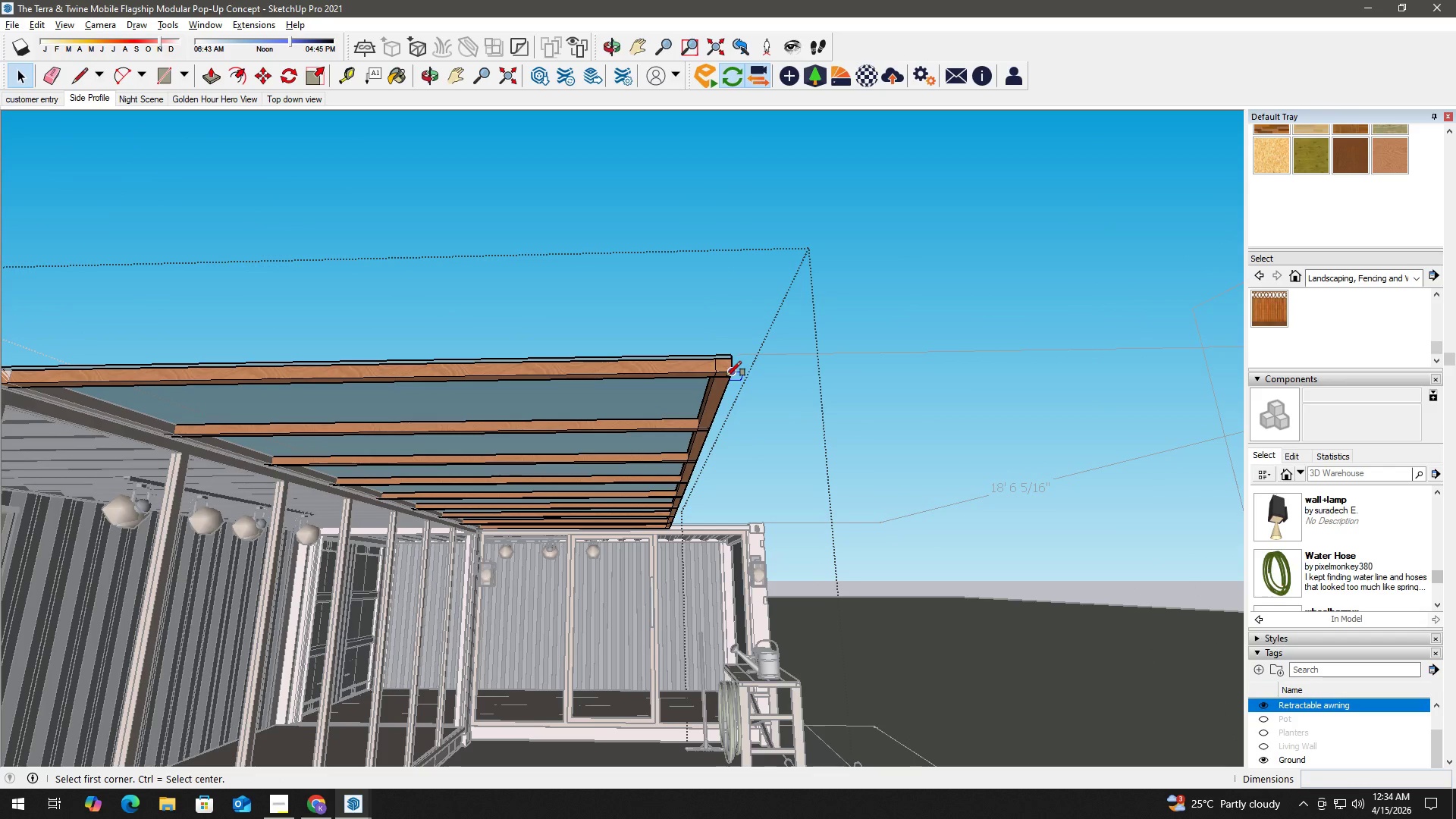 
scroll: coordinate [730, 375], scroll_direction: up, amount: 5.0
 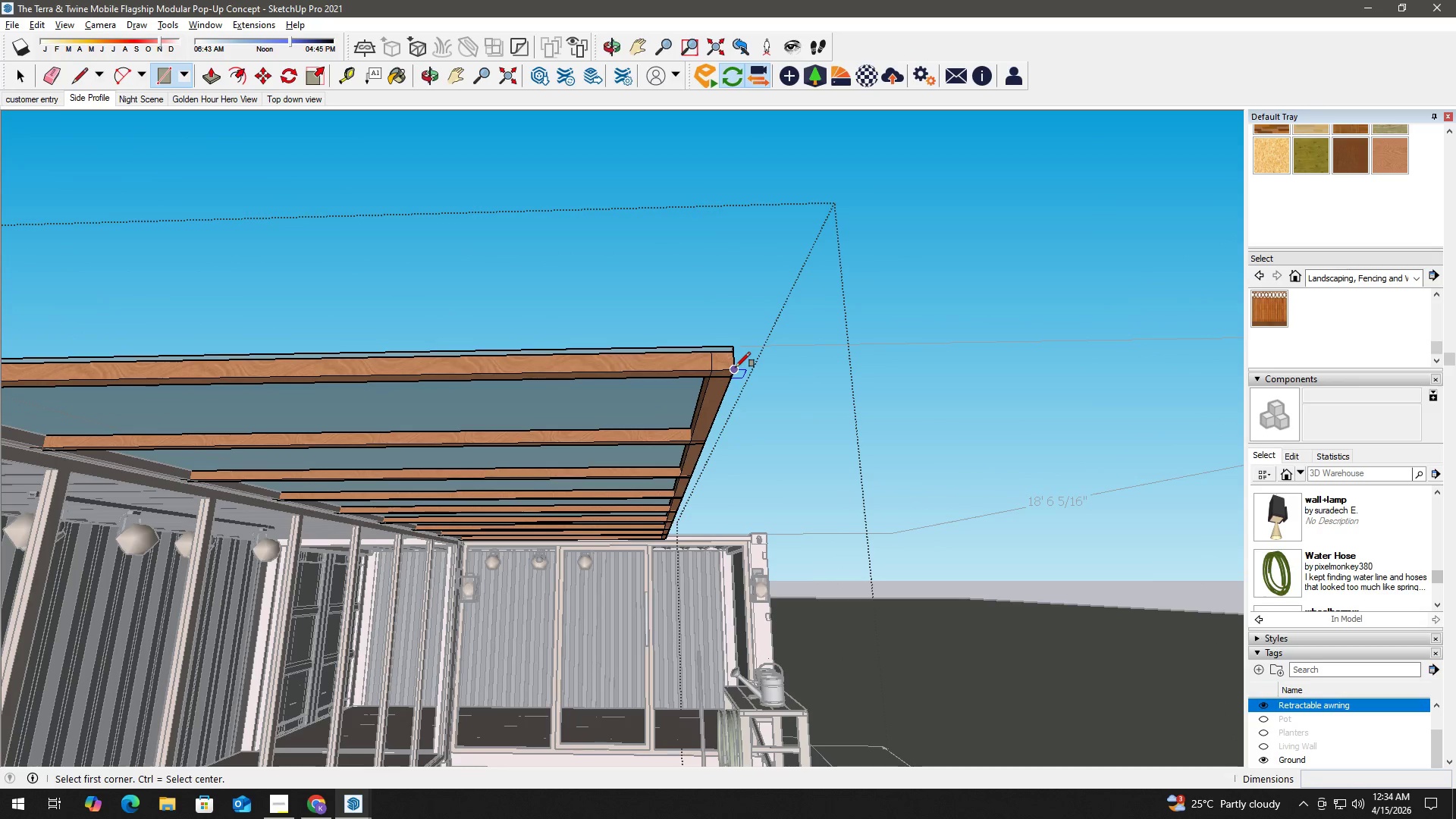 
left_click([736, 367])
 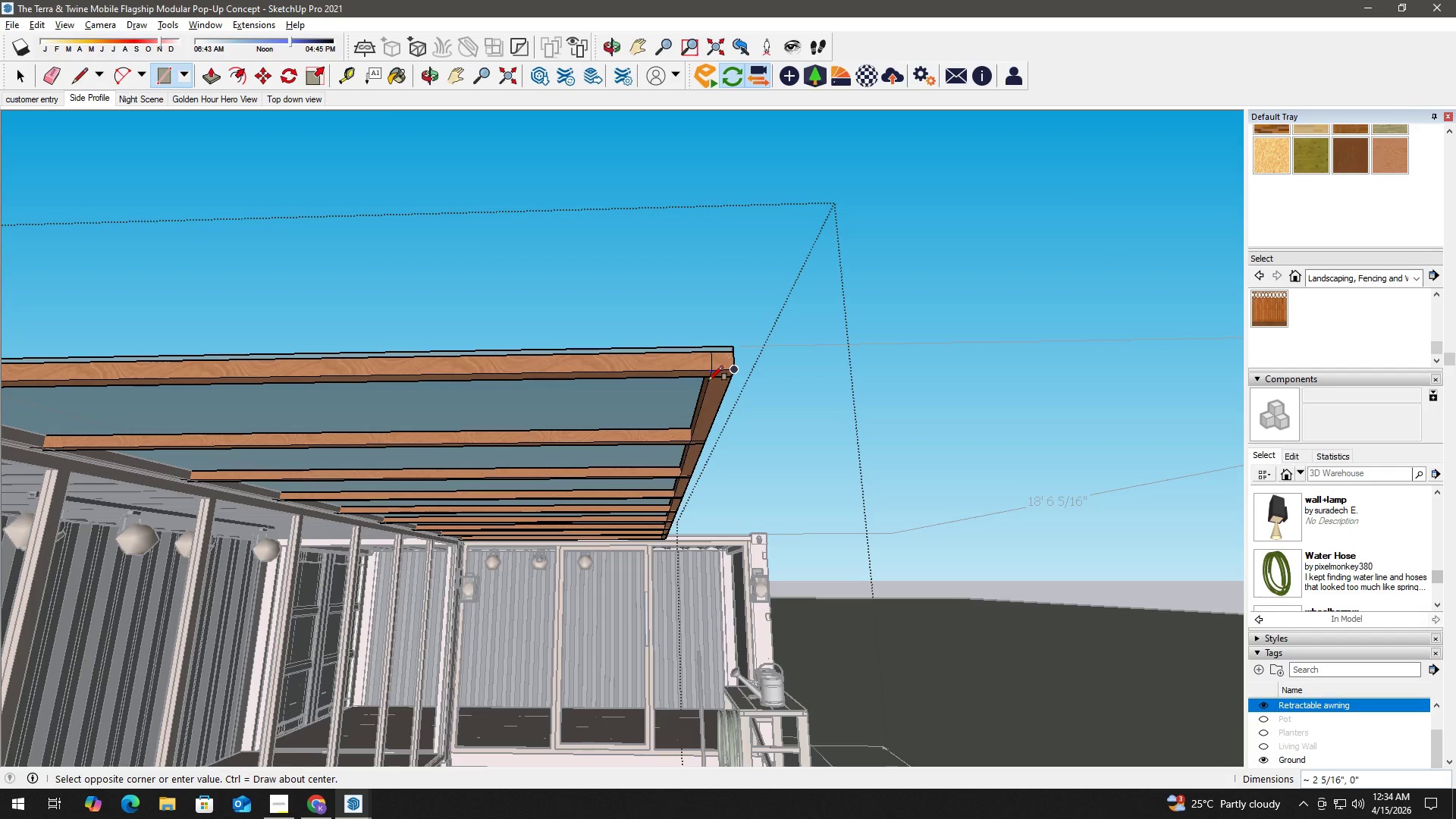 
scroll: coordinate [715, 378], scroll_direction: up, amount: 11.0
 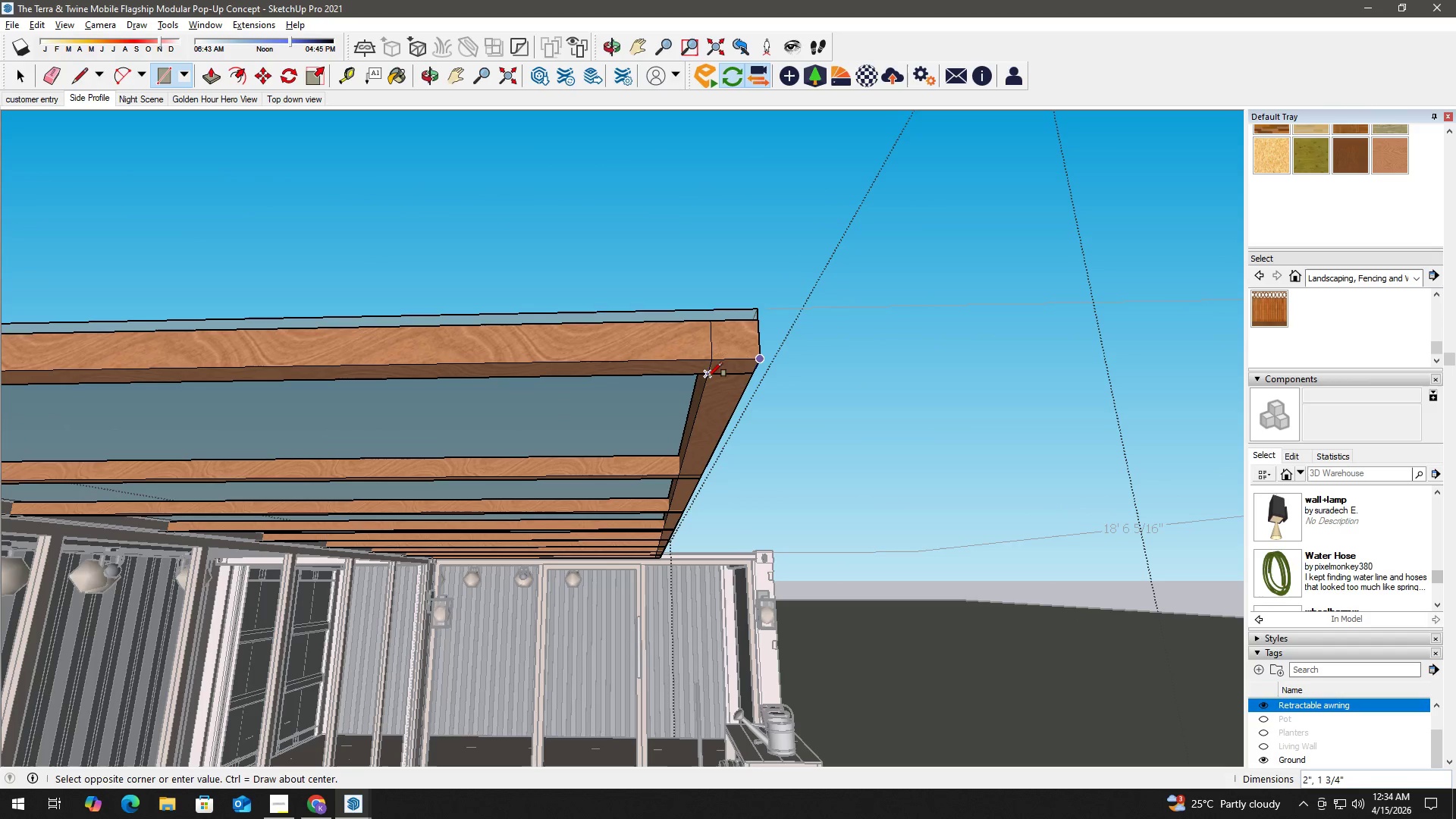 
left_click([708, 377])
 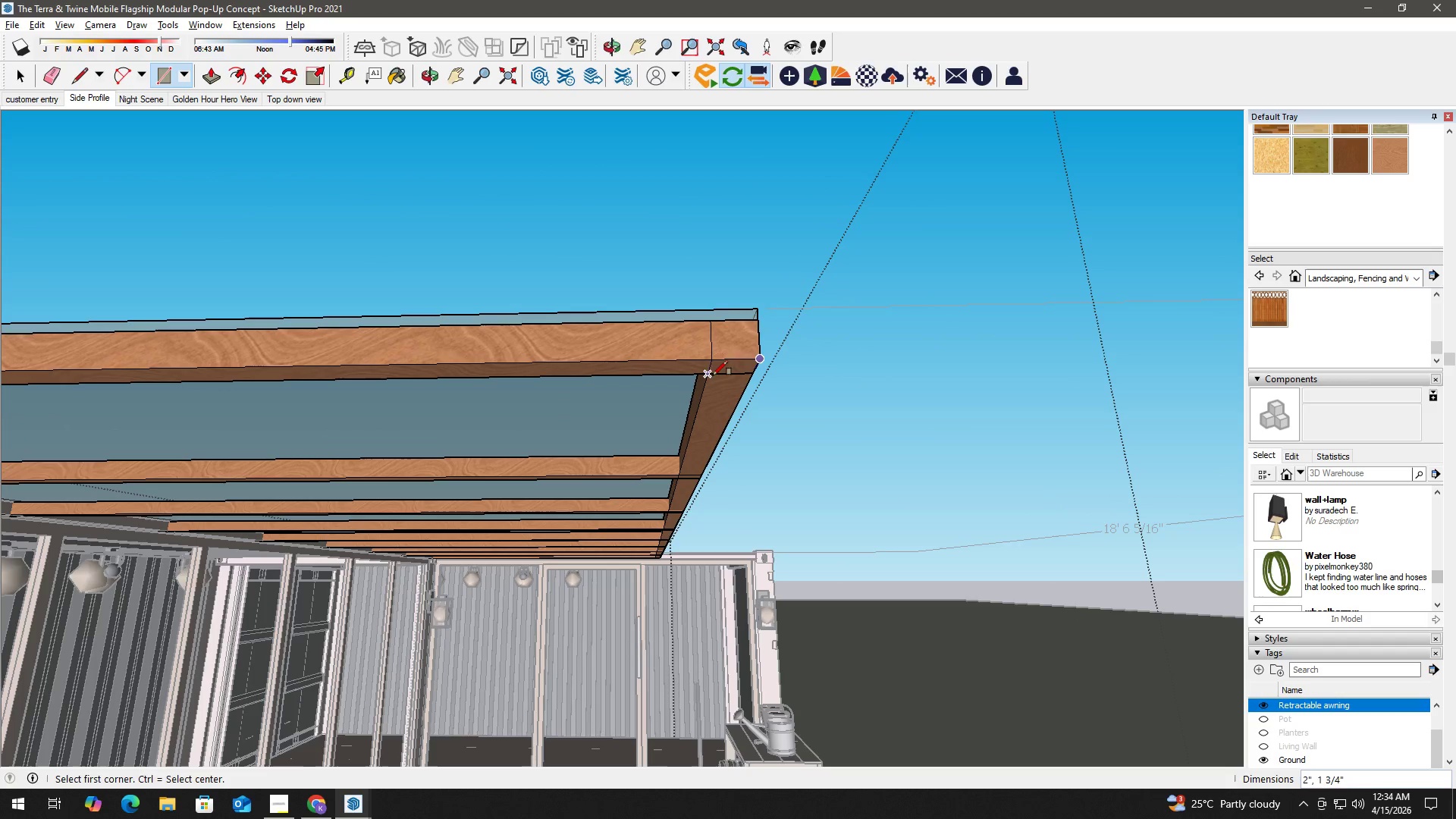 
key(Space)
 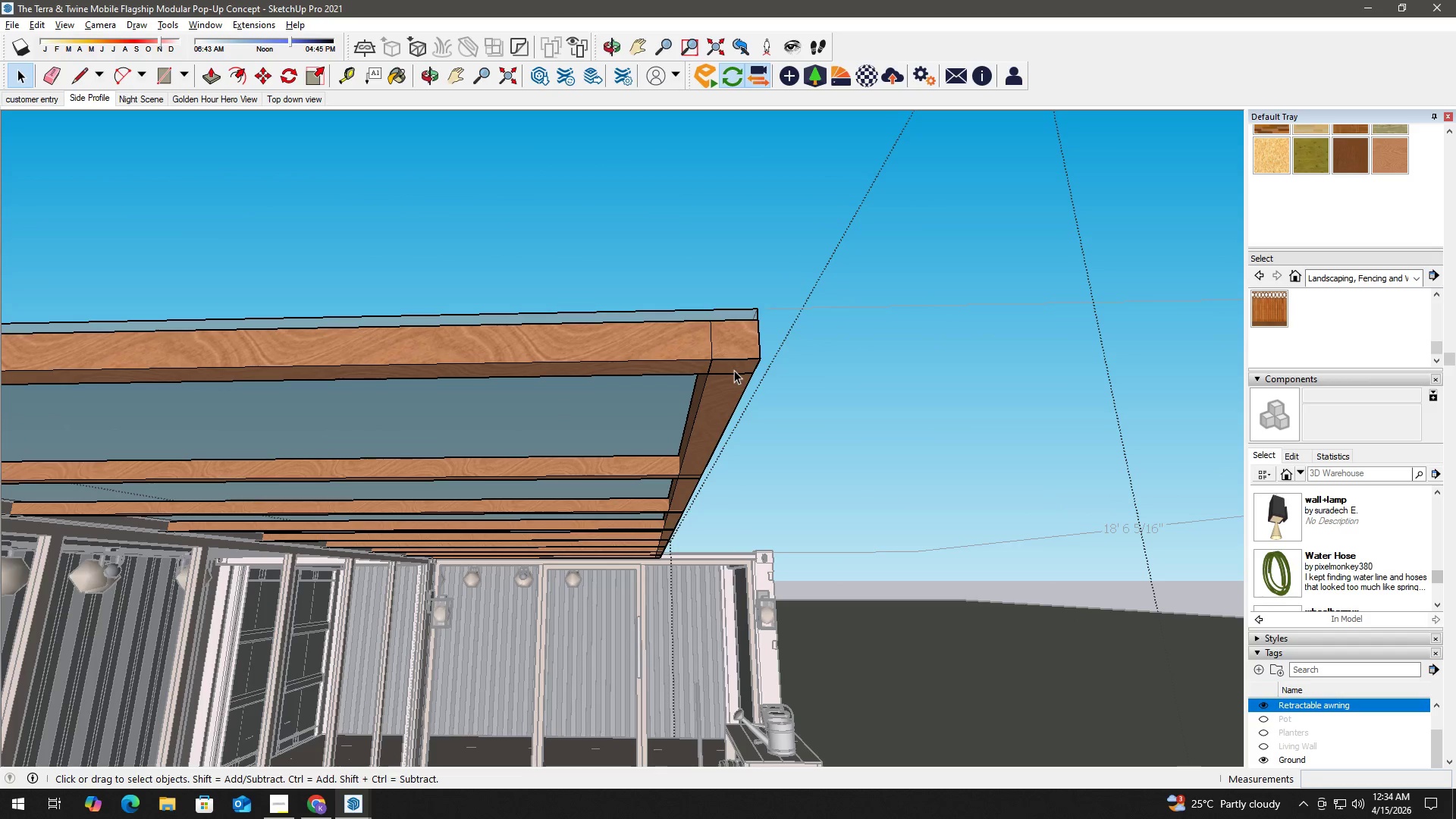 
left_click([734, 370])
 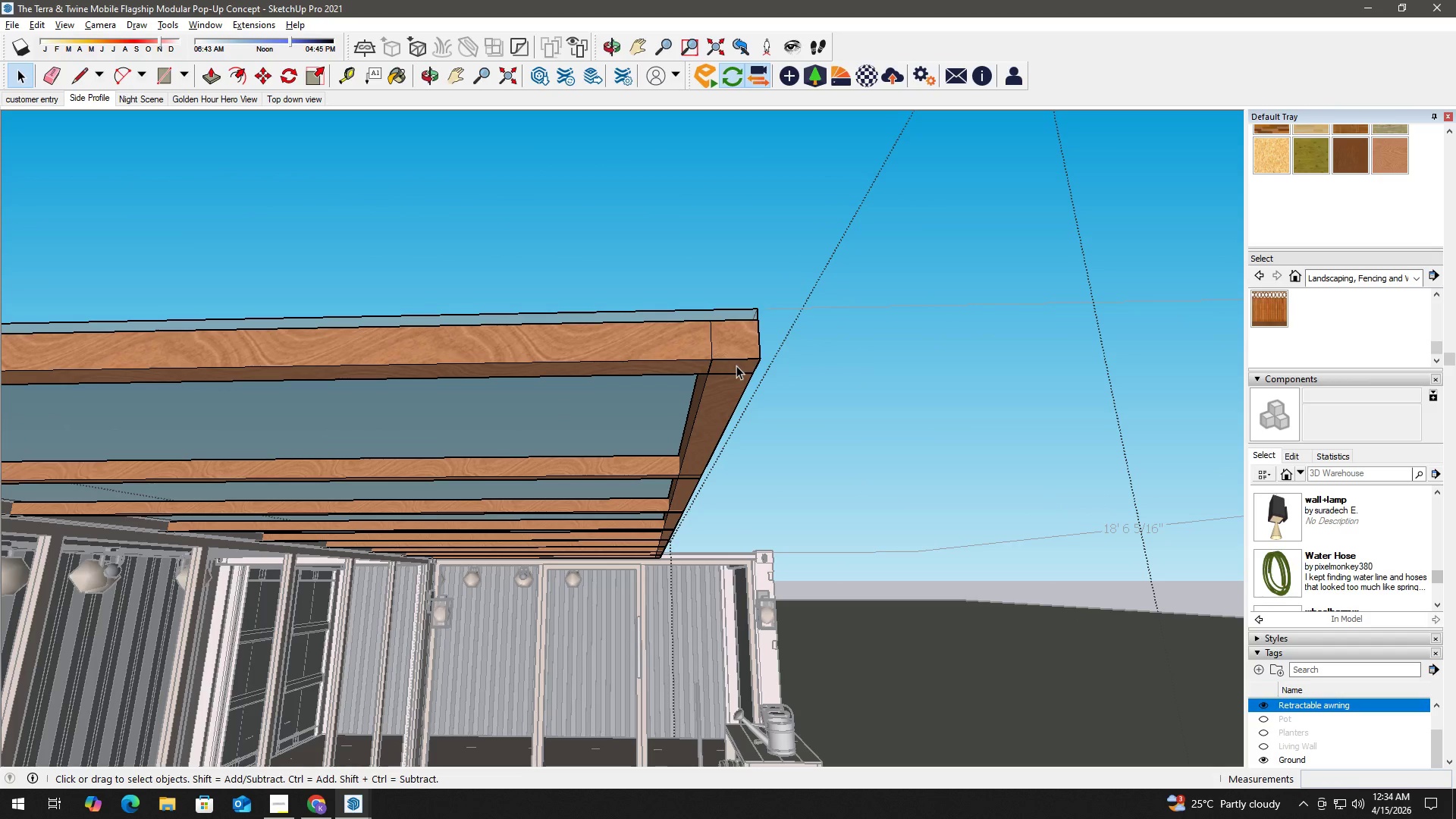 
key(P)
 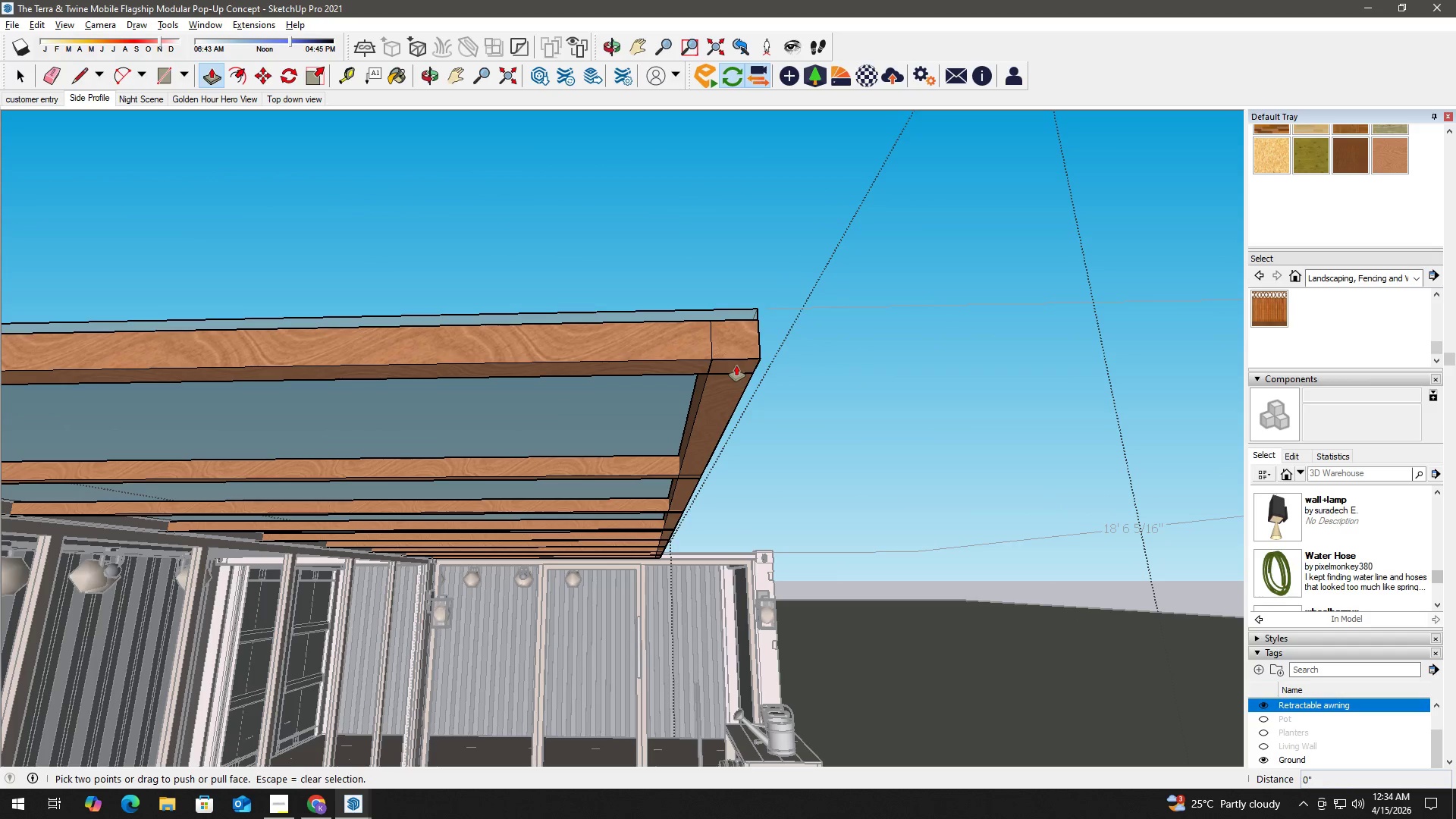 
left_click([736, 366])
 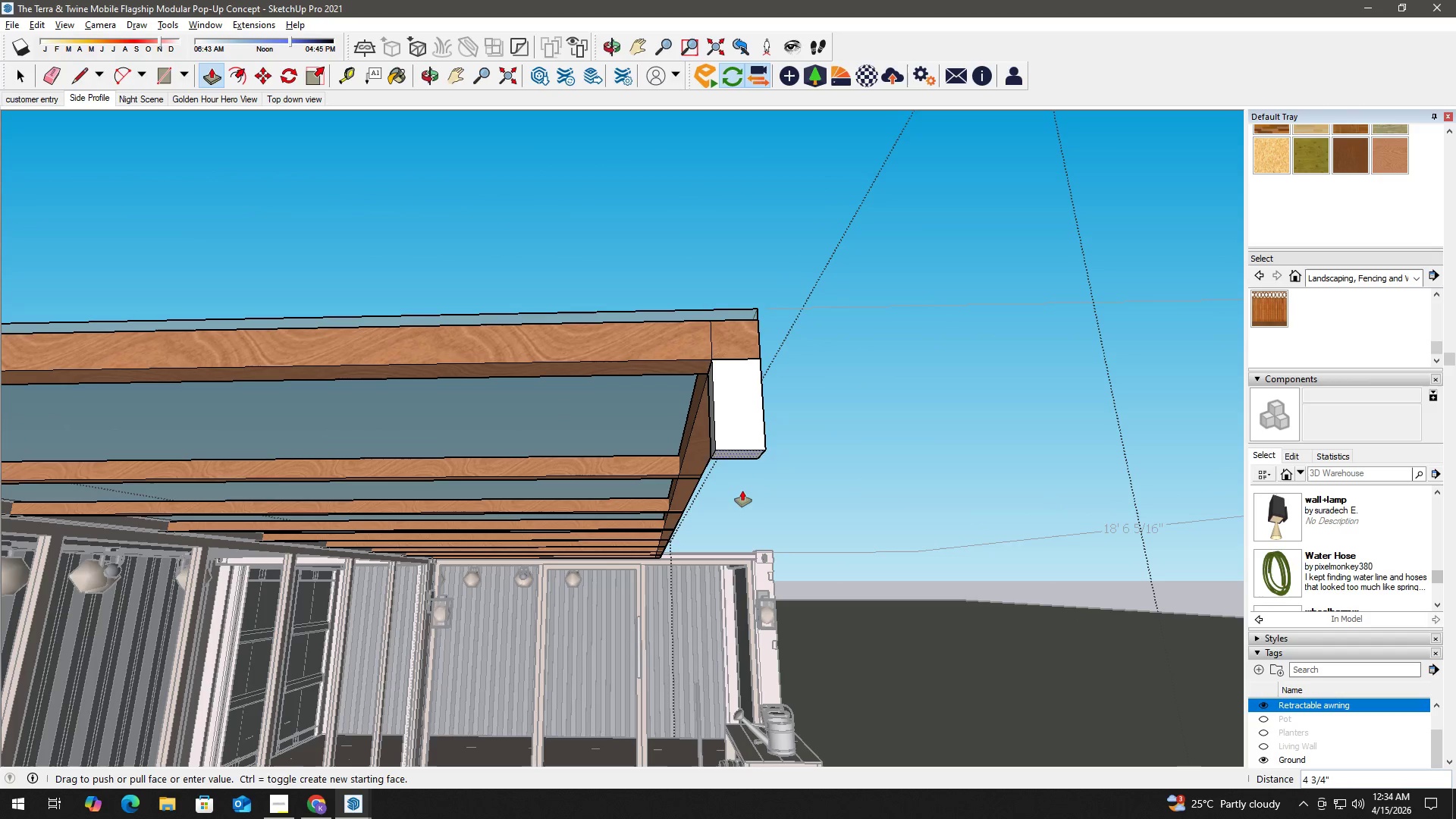 
scroll: coordinate [754, 570], scroll_direction: down, amount: 6.0
 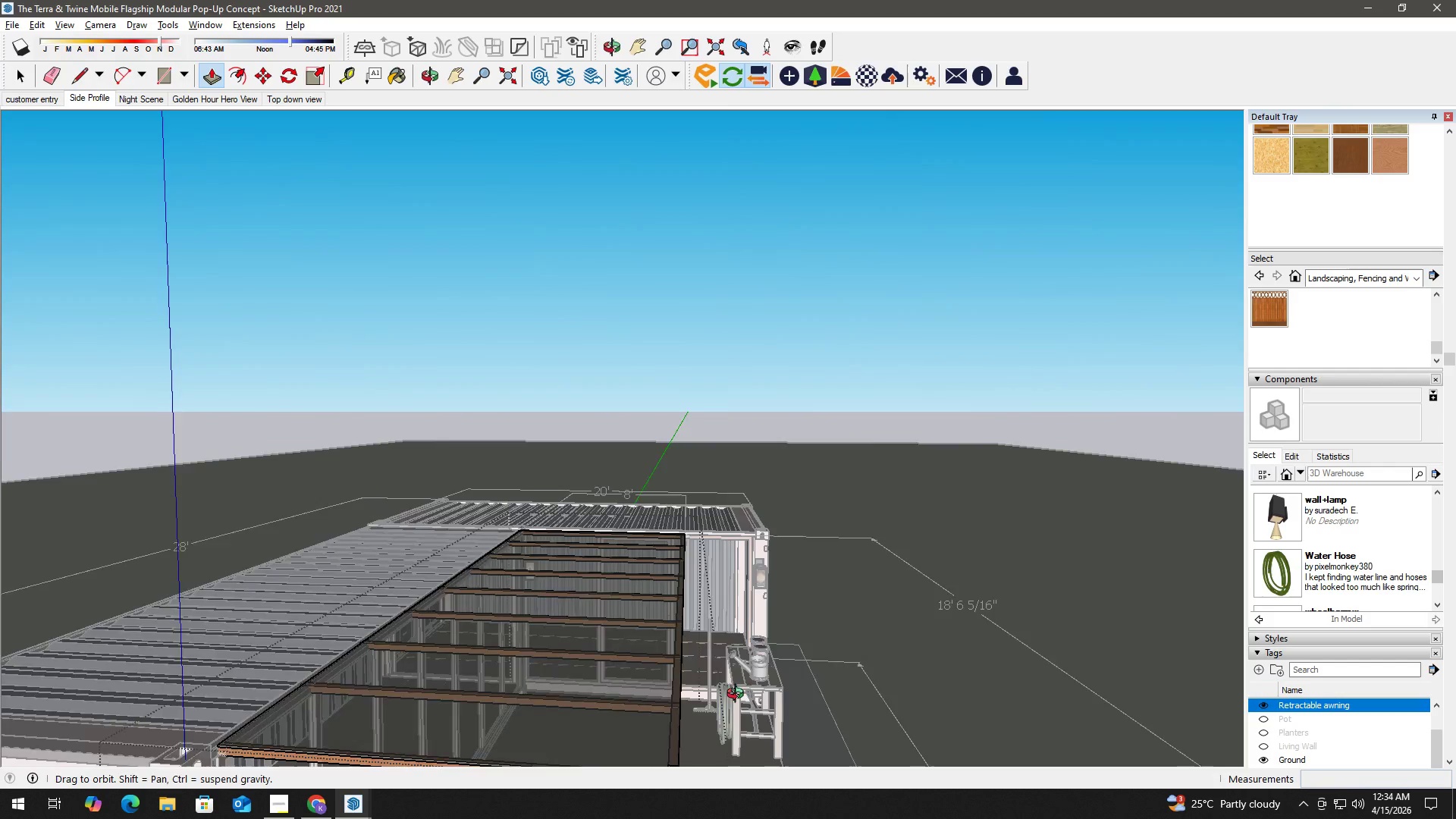 
hold_key(key=ShiftLeft, duration=0.88)
 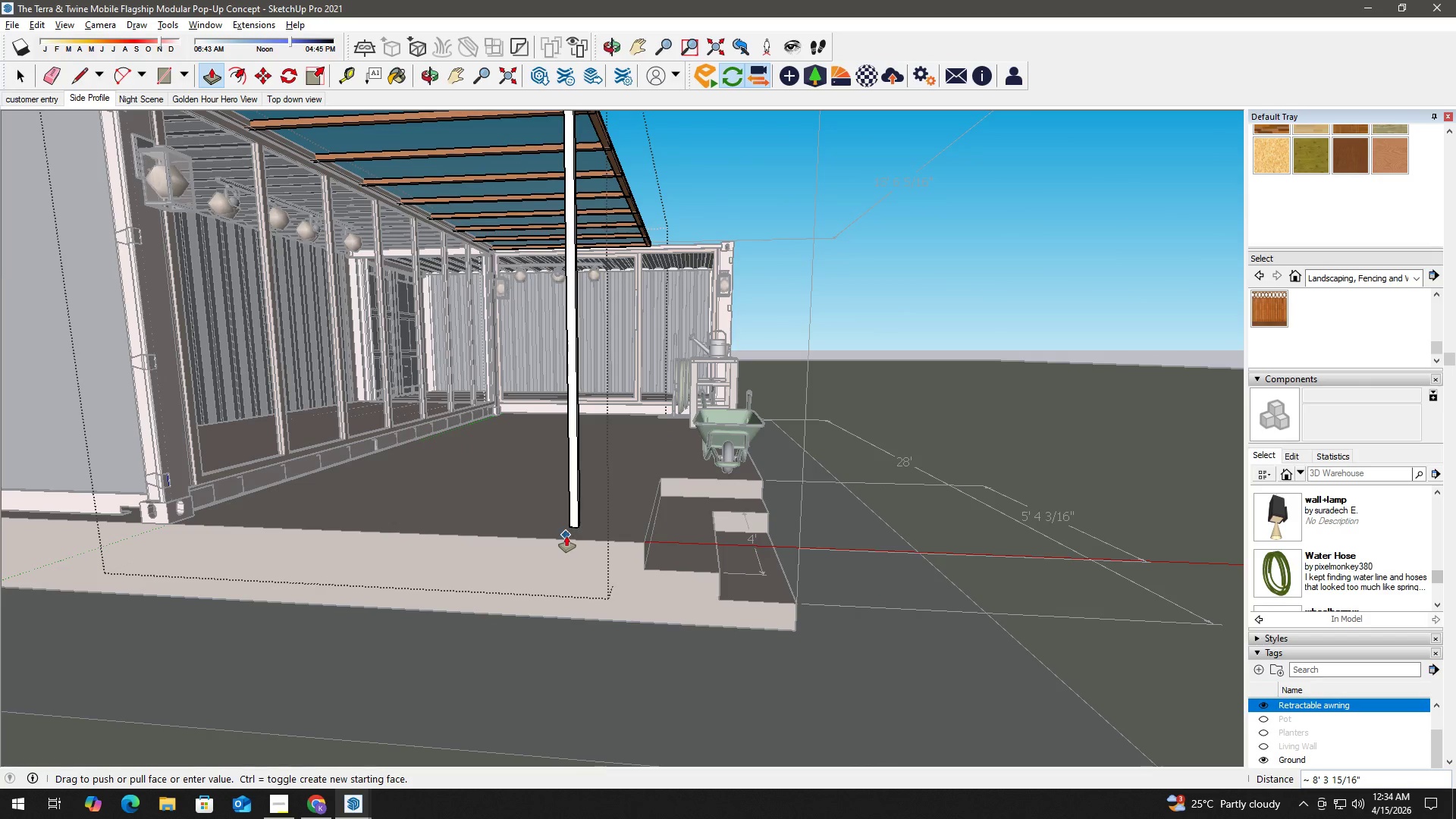 
left_click([566, 536])
 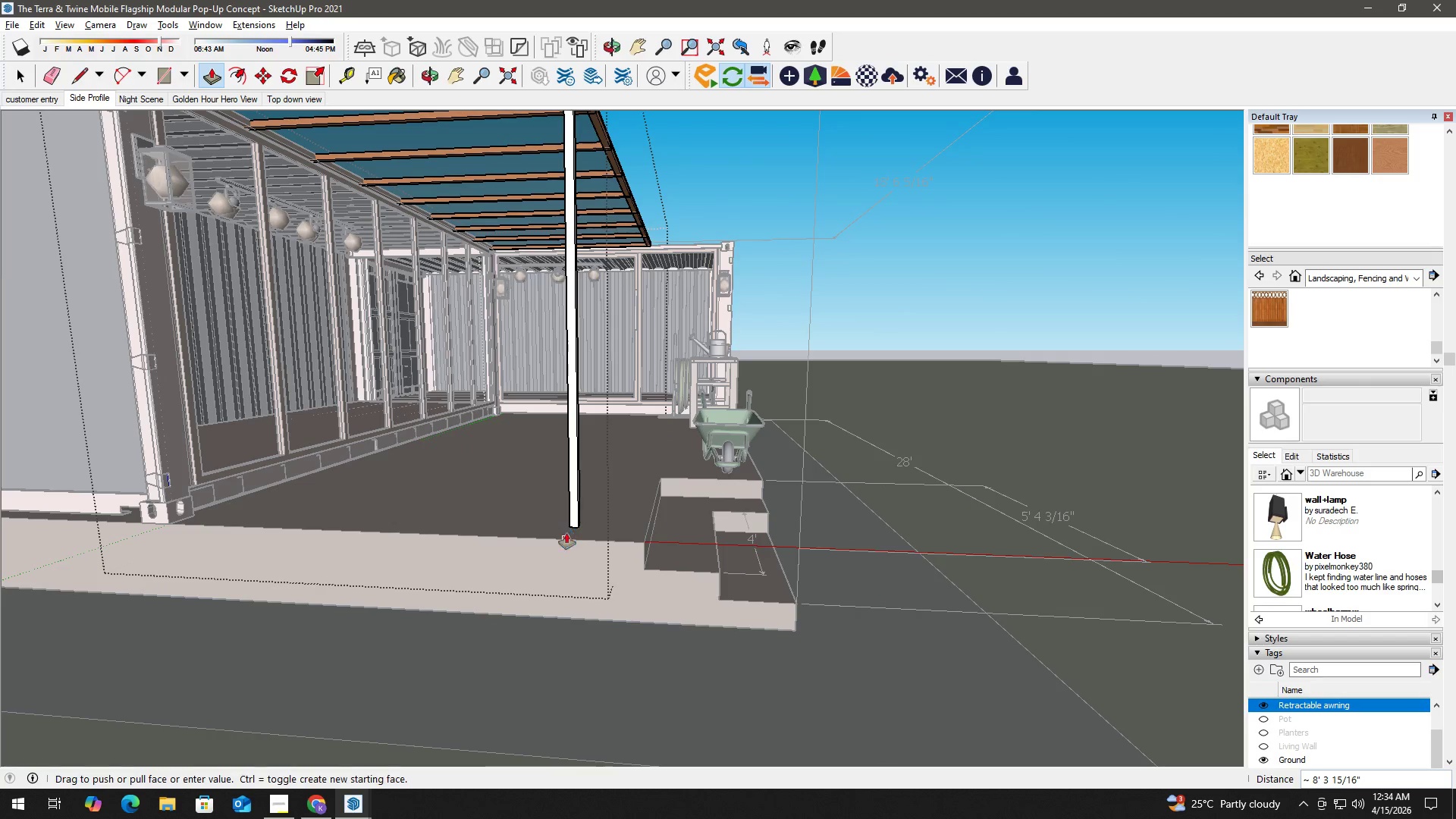 
key(Space)
 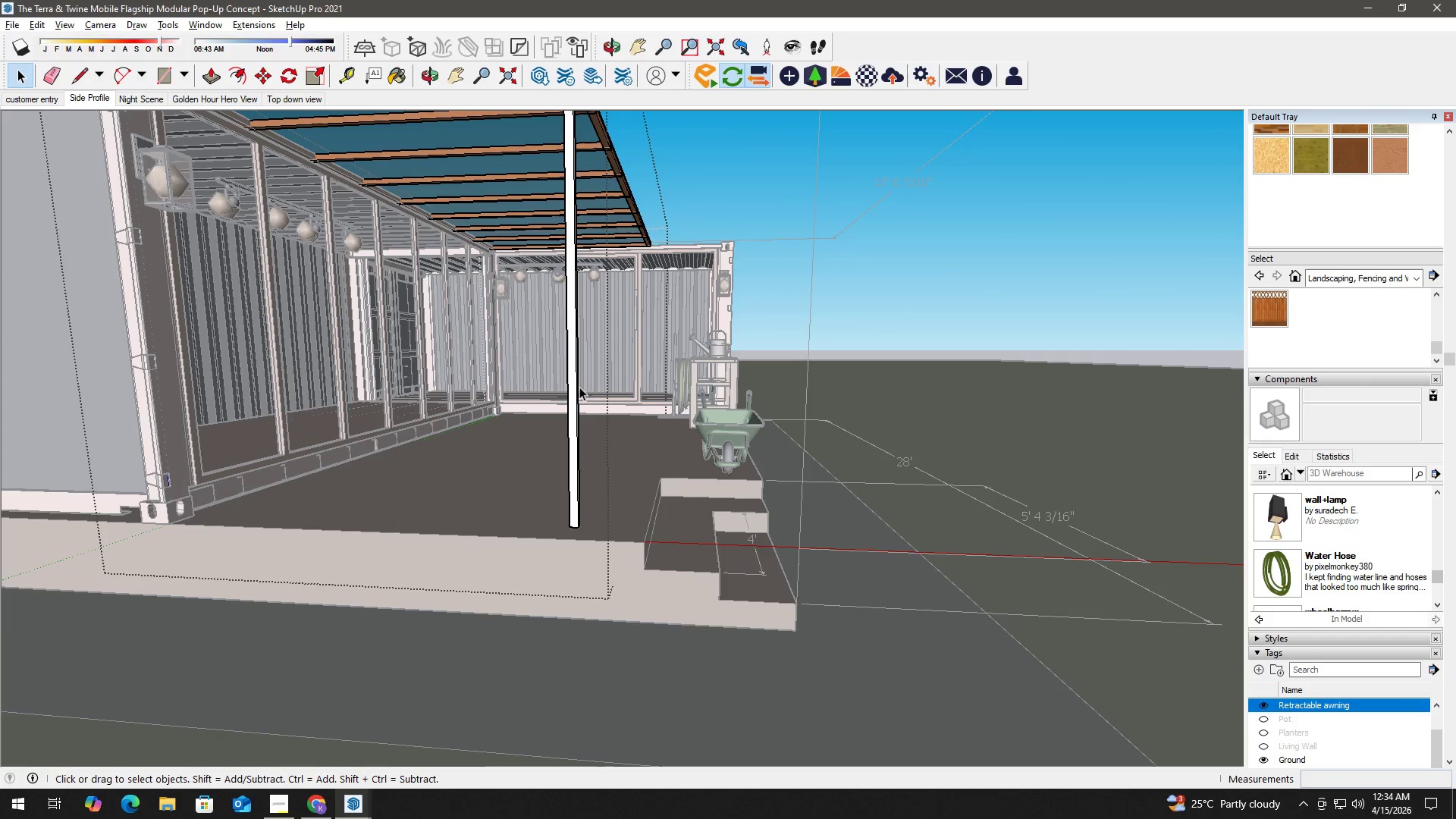 
key(H)
 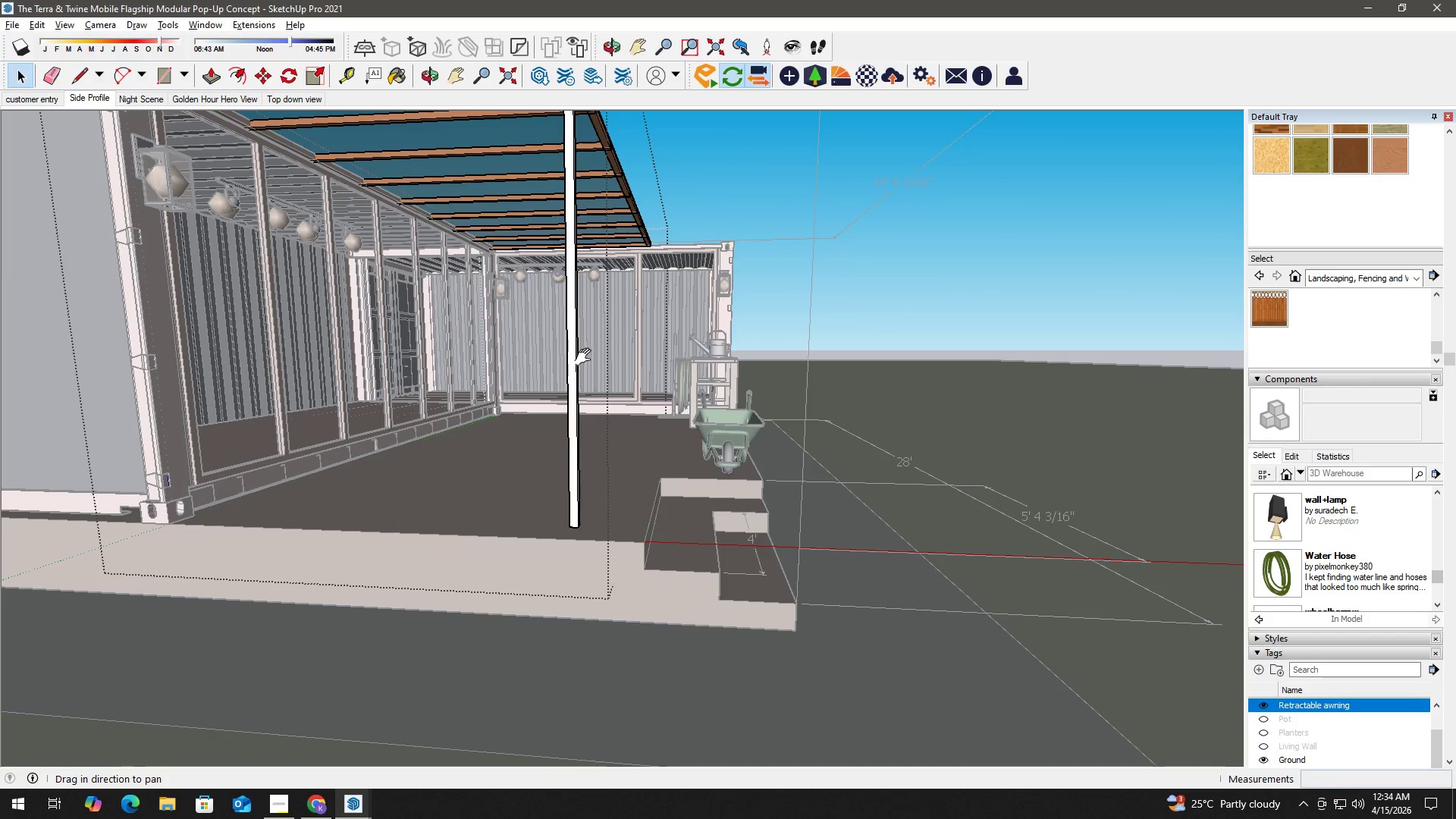 
left_click_drag(start_coordinate=[586, 359], to_coordinate=[615, 531])
 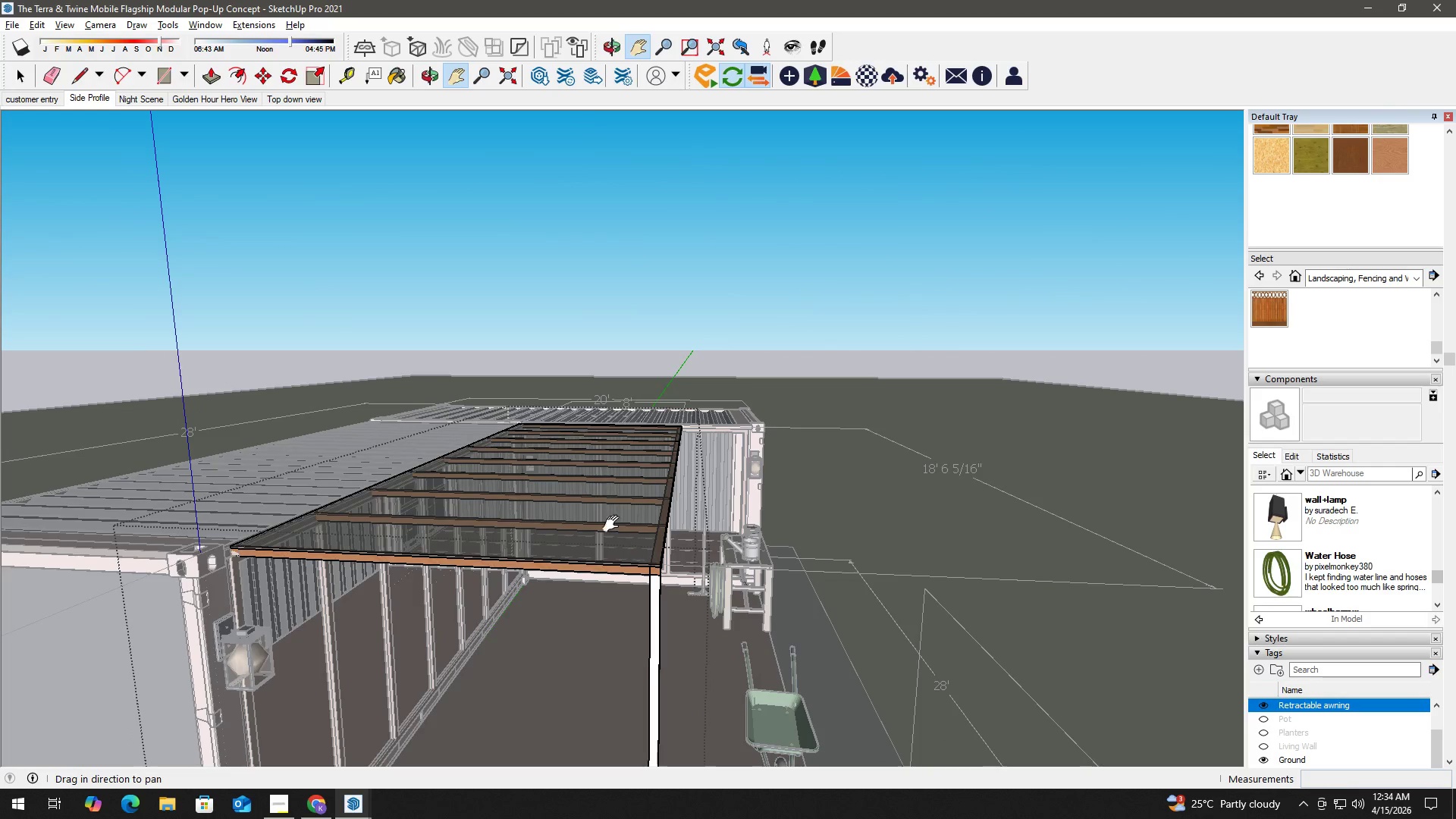 
key(Space)
 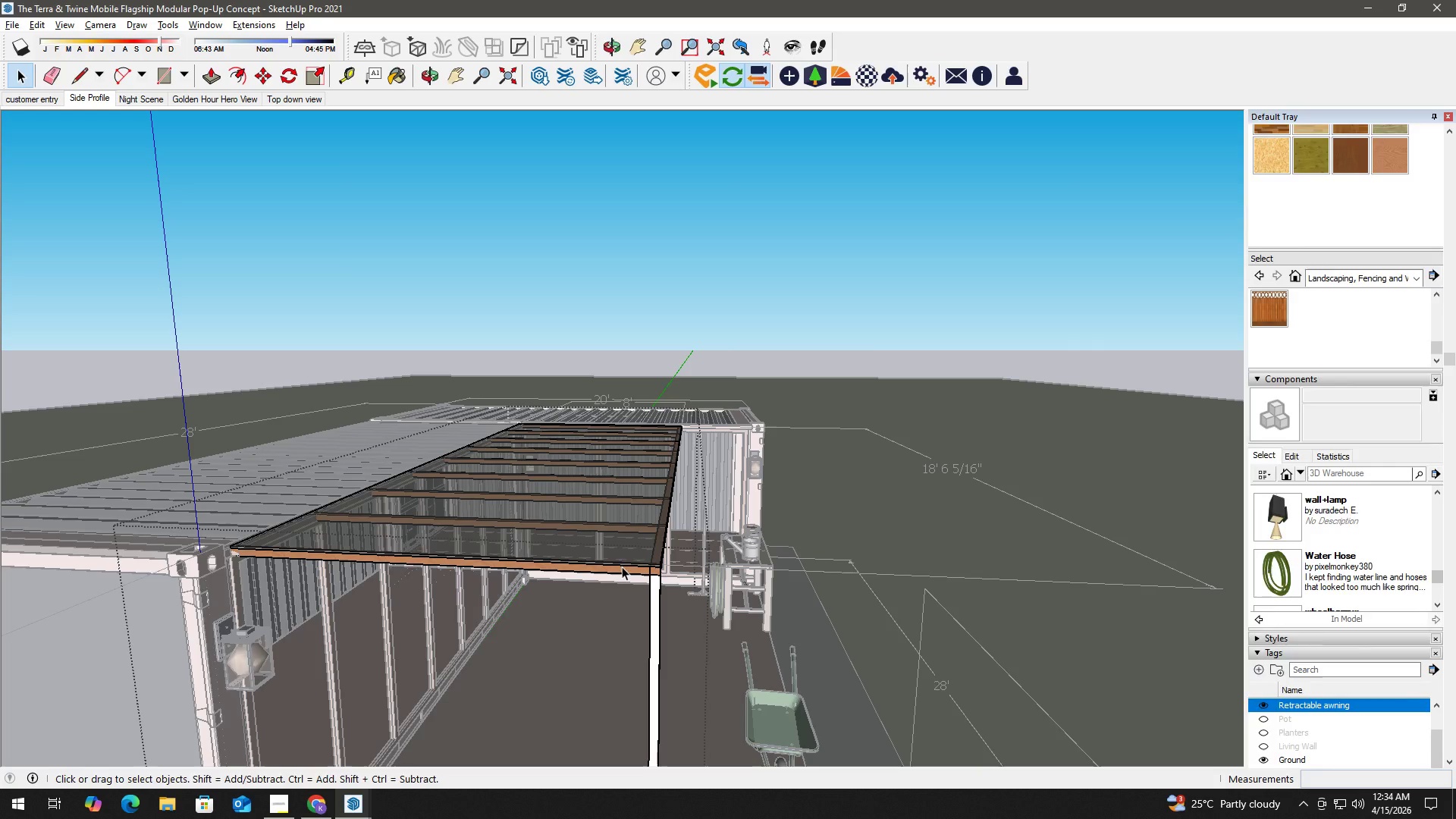 
key(B)
 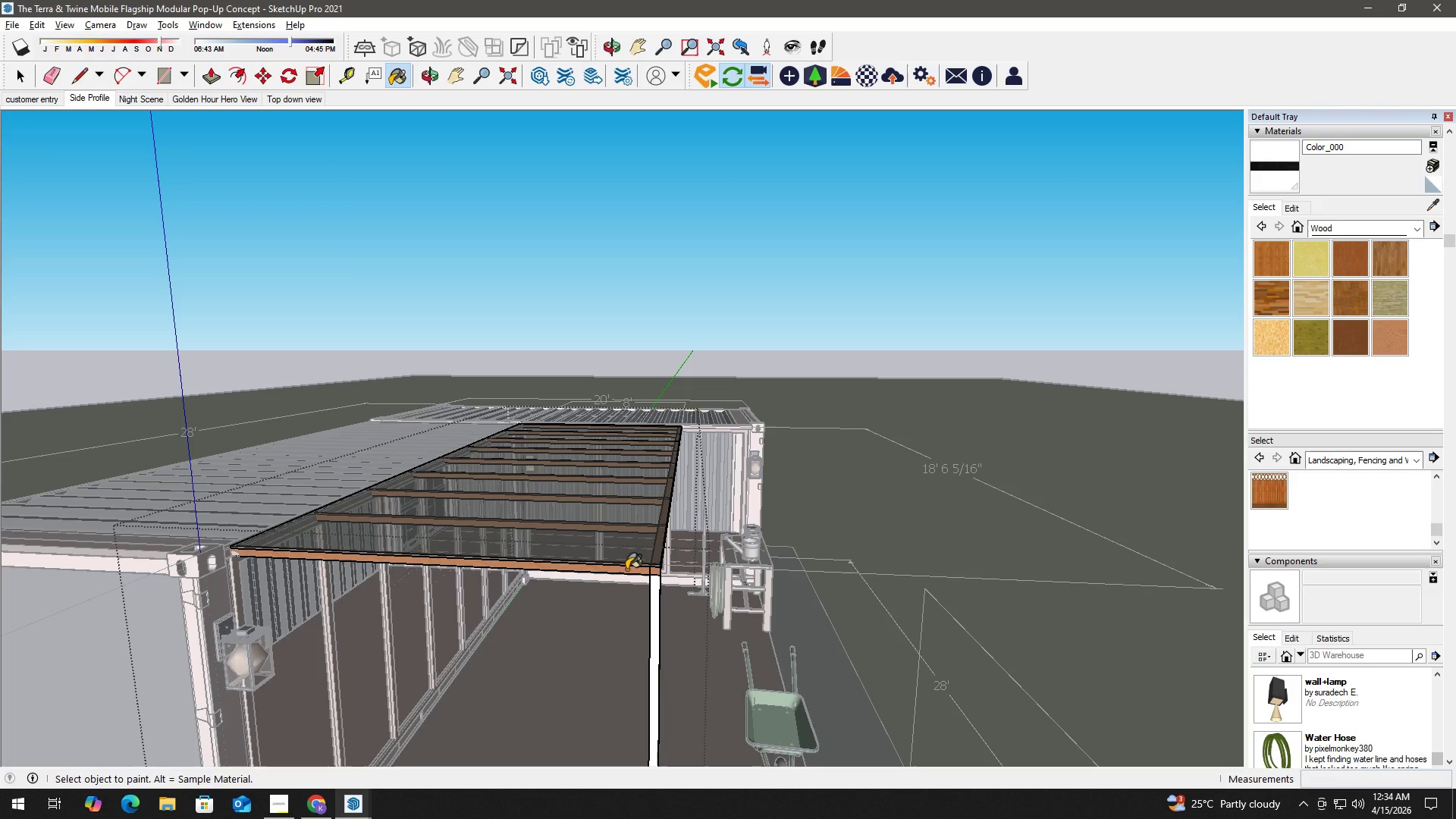 
hold_key(key=AltLeft, duration=0.41)
left_click([629, 570])
 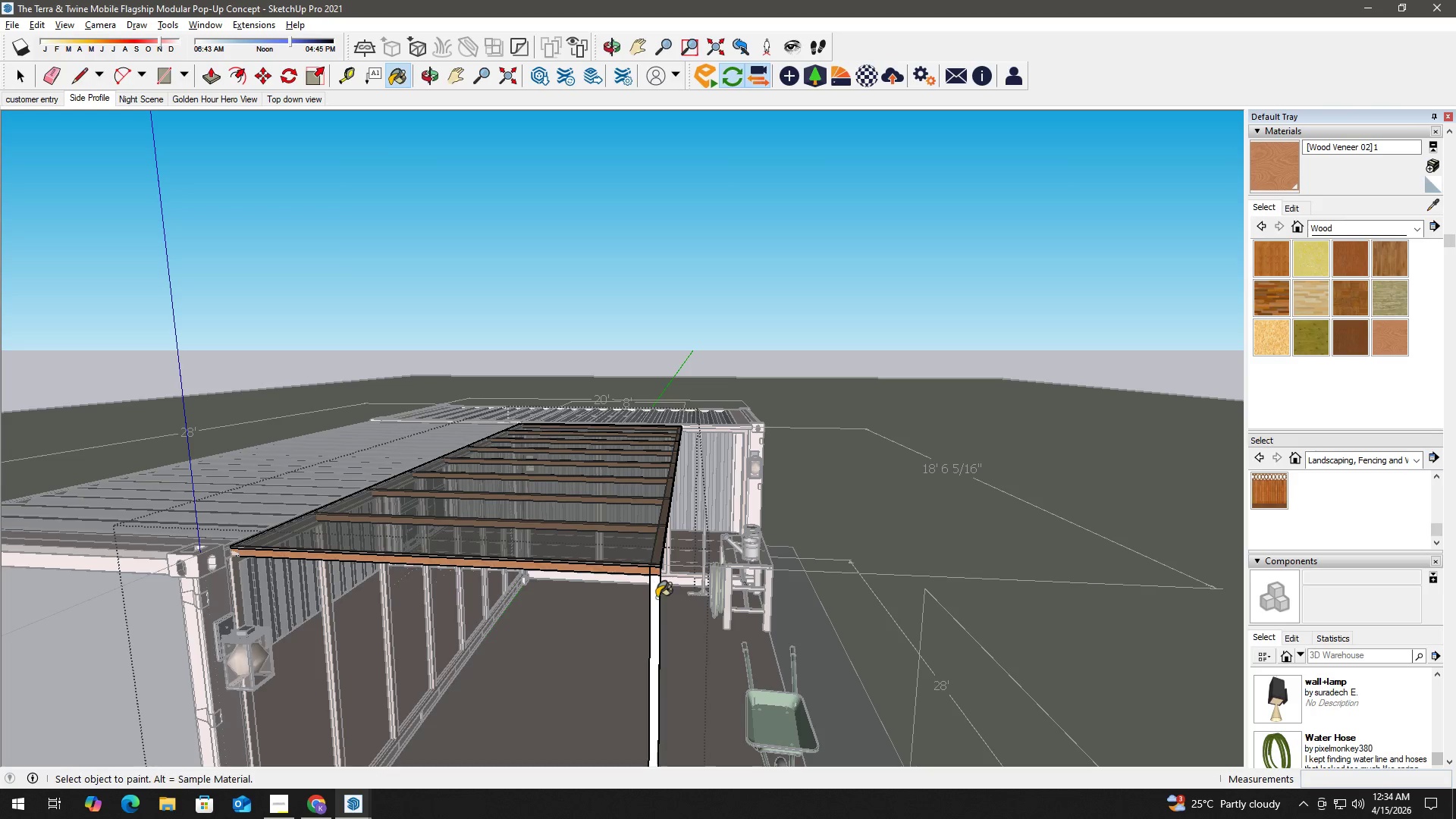 
double_click([657, 598])
 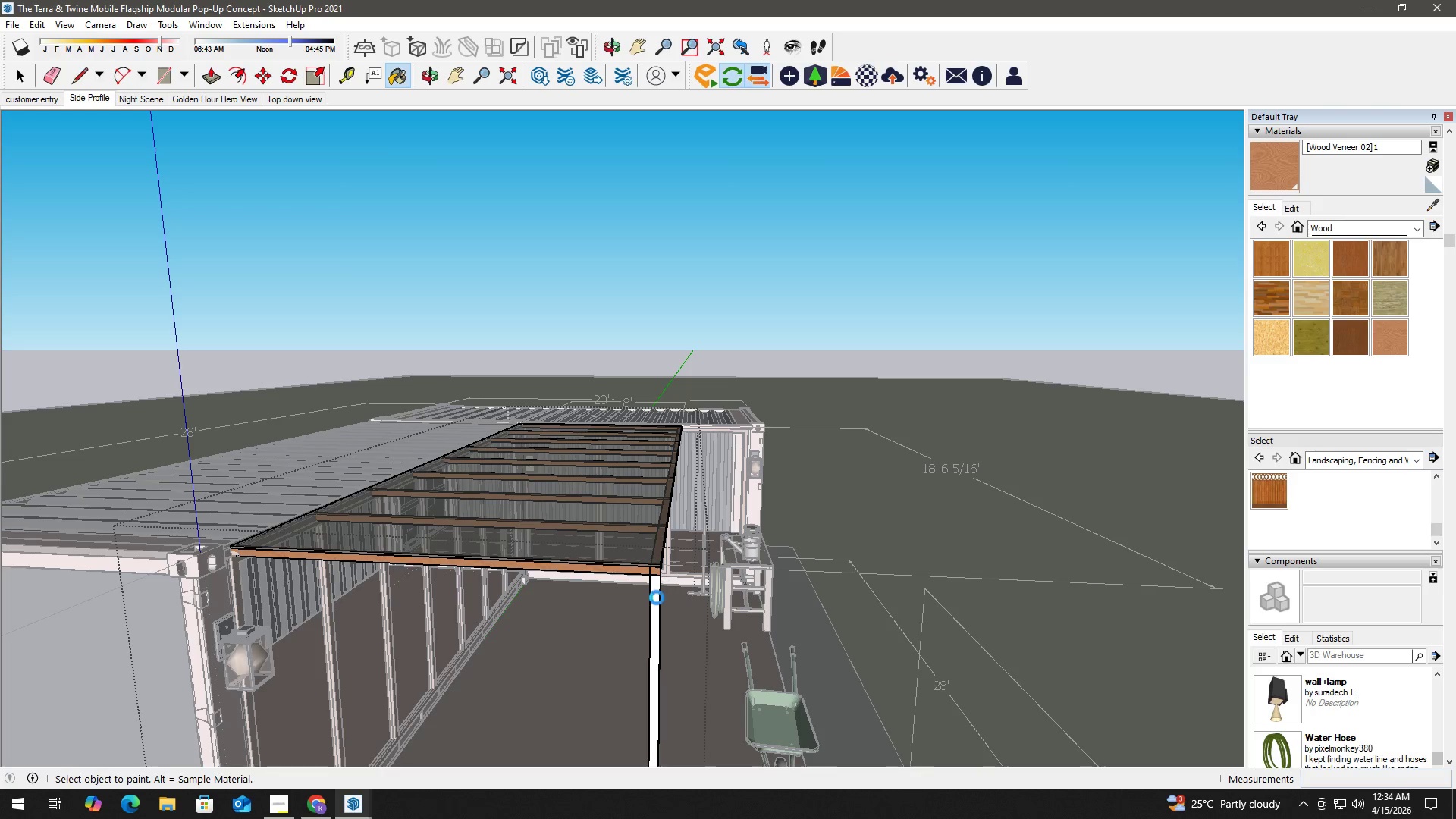 
triple_click([657, 598])
 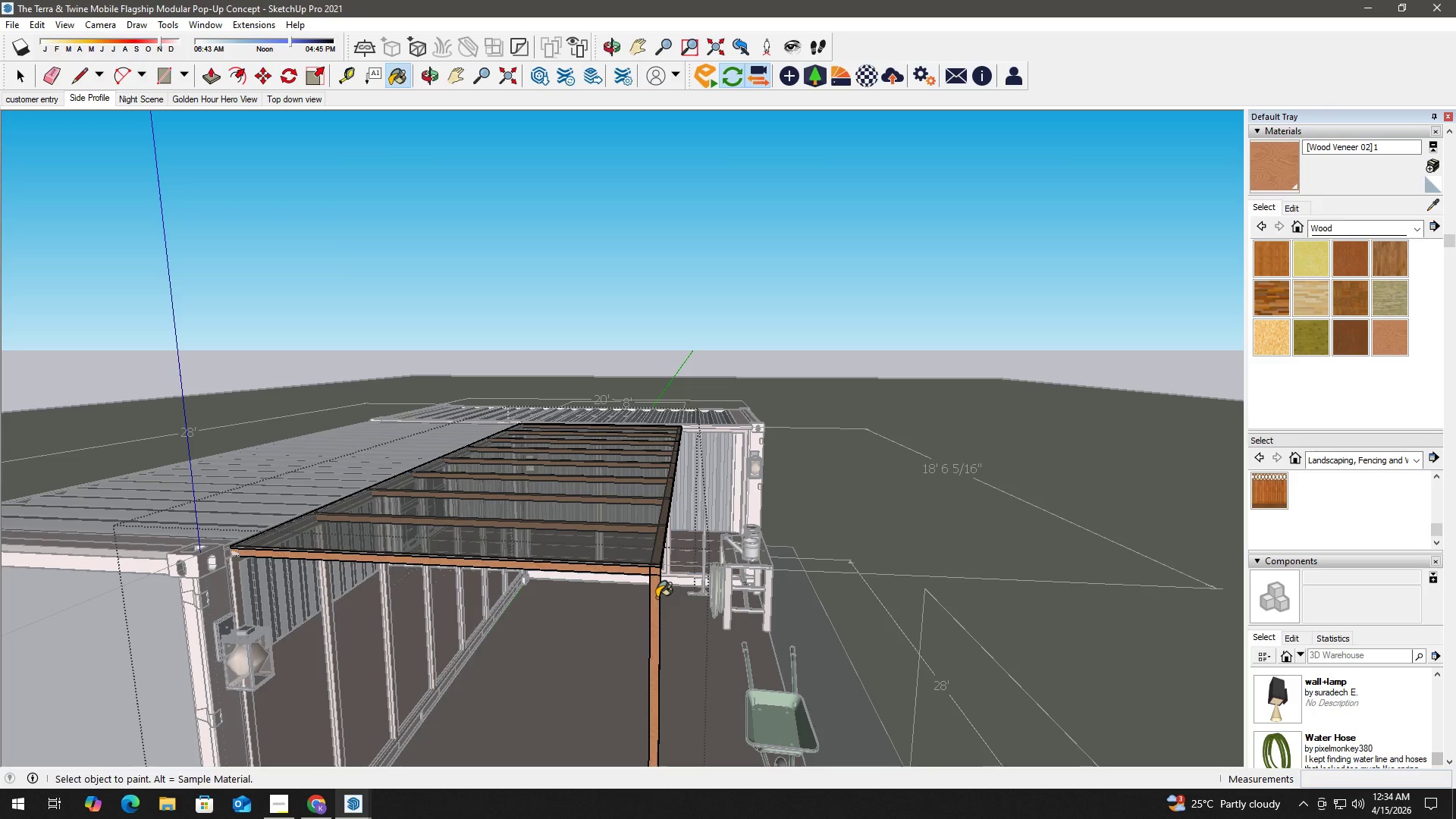 
key(Space)
 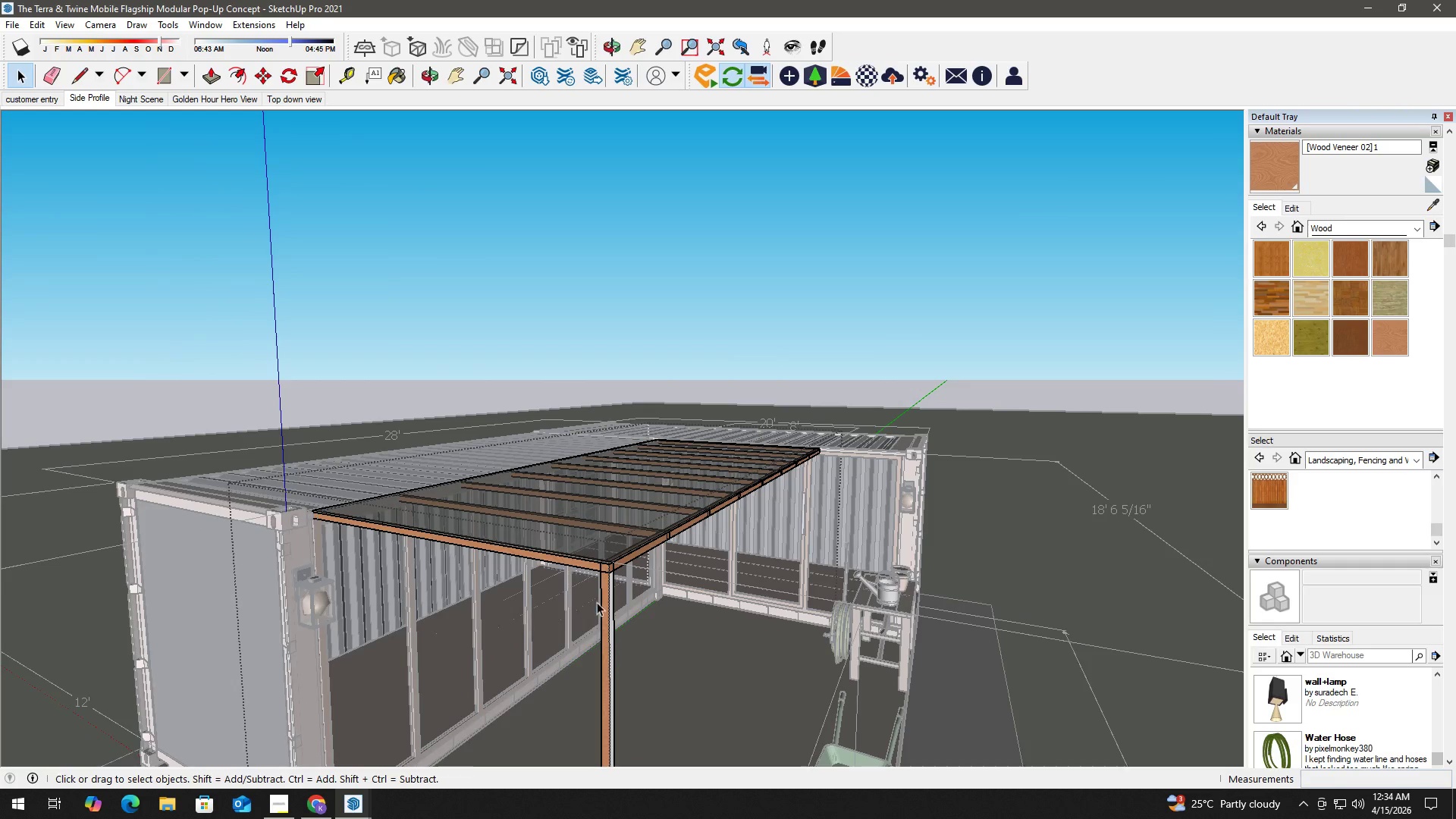 
double_click([610, 592])
 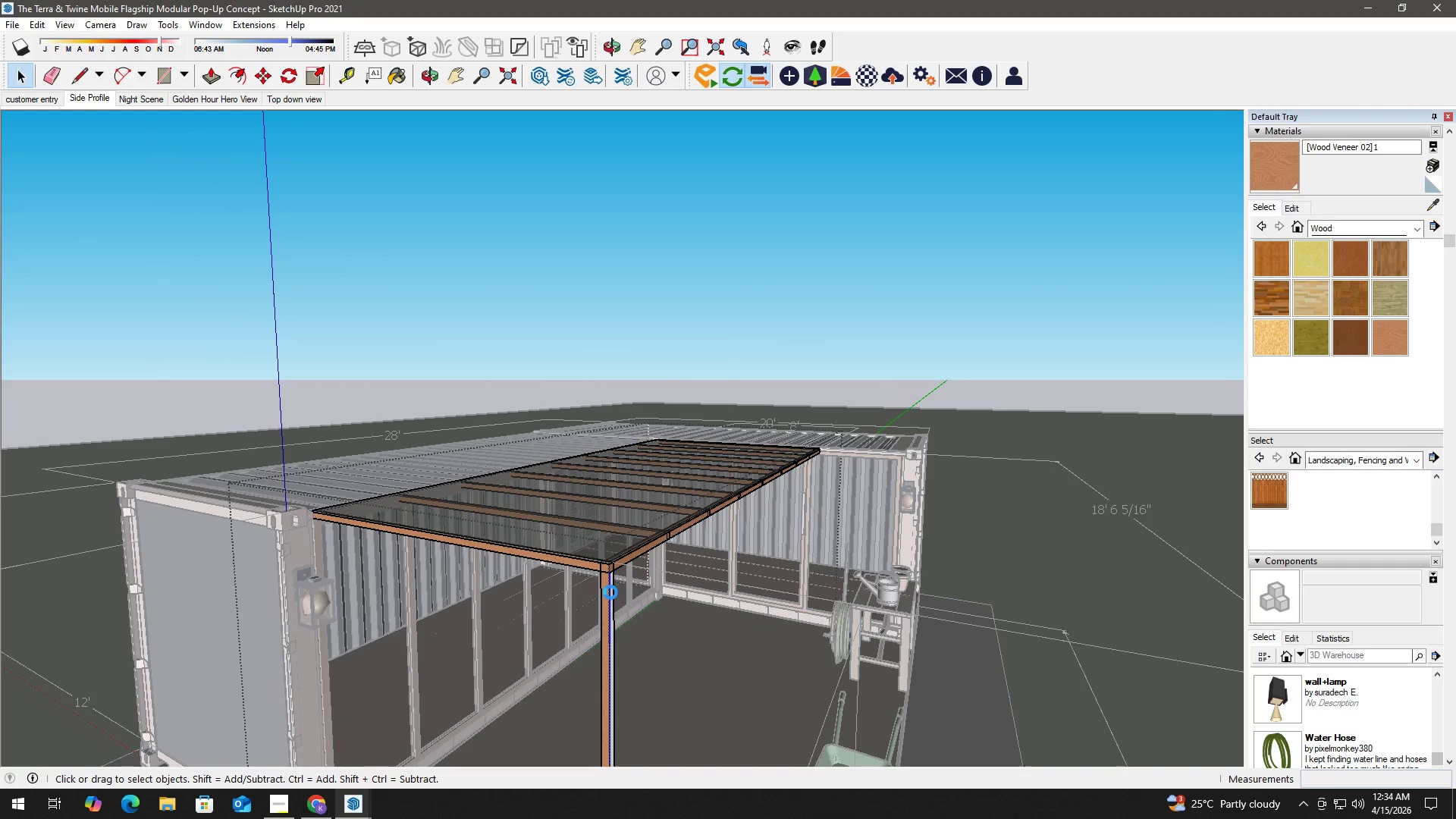 
triple_click([610, 592])
 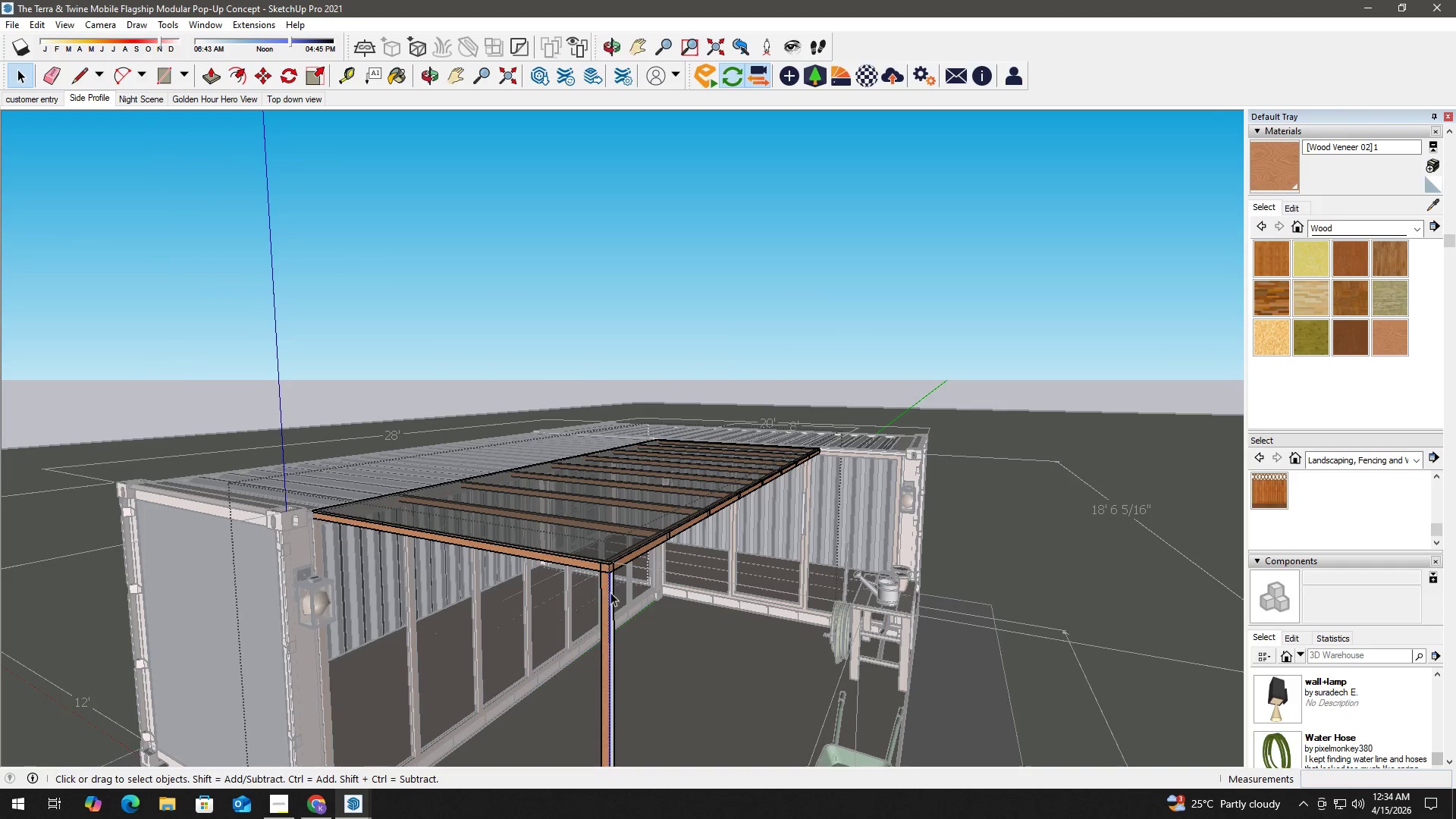 
triple_click([610, 592])
 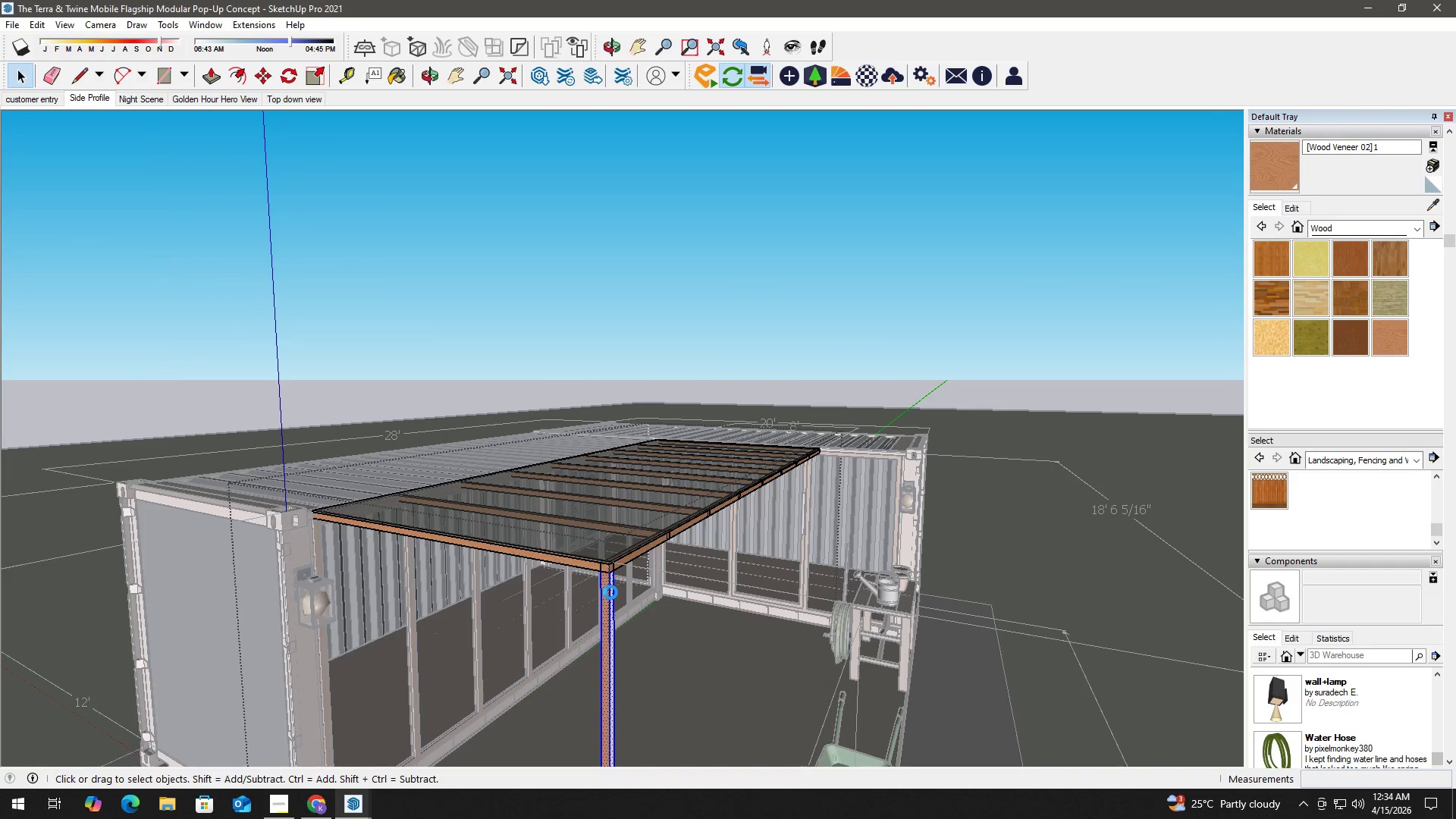 
key(B)
 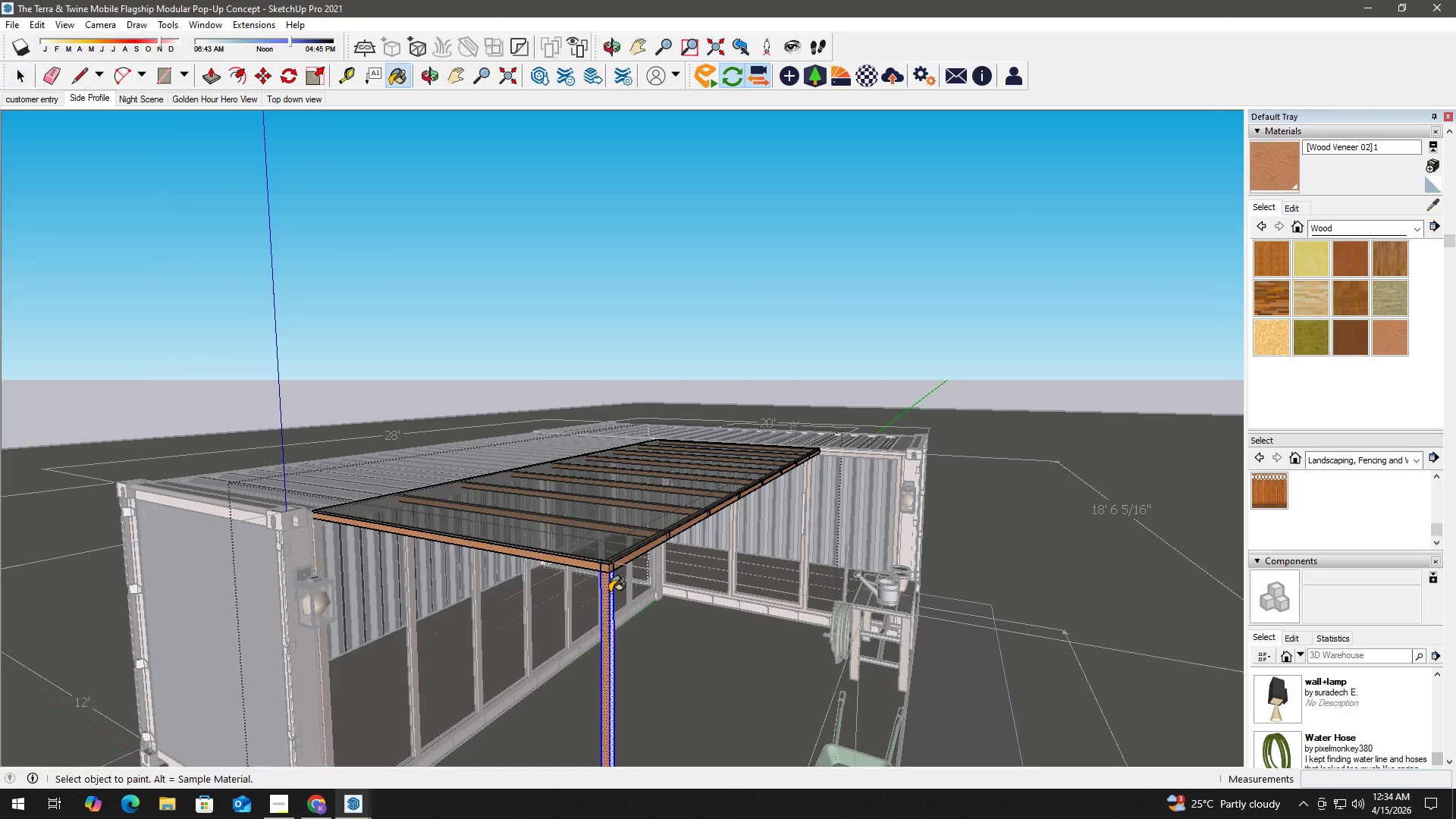 
triple_click([610, 592])
 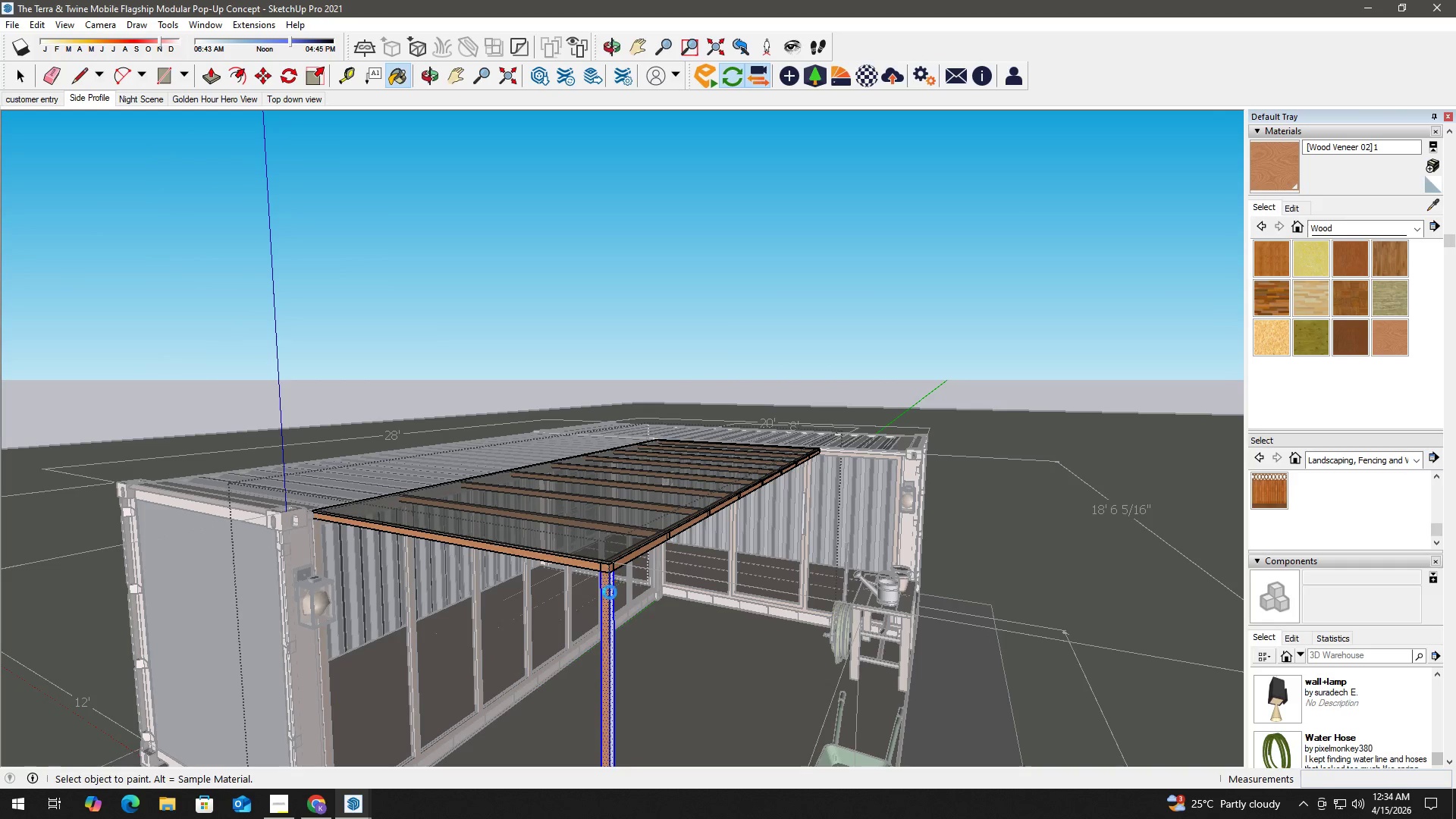 
triple_click([610, 592])
 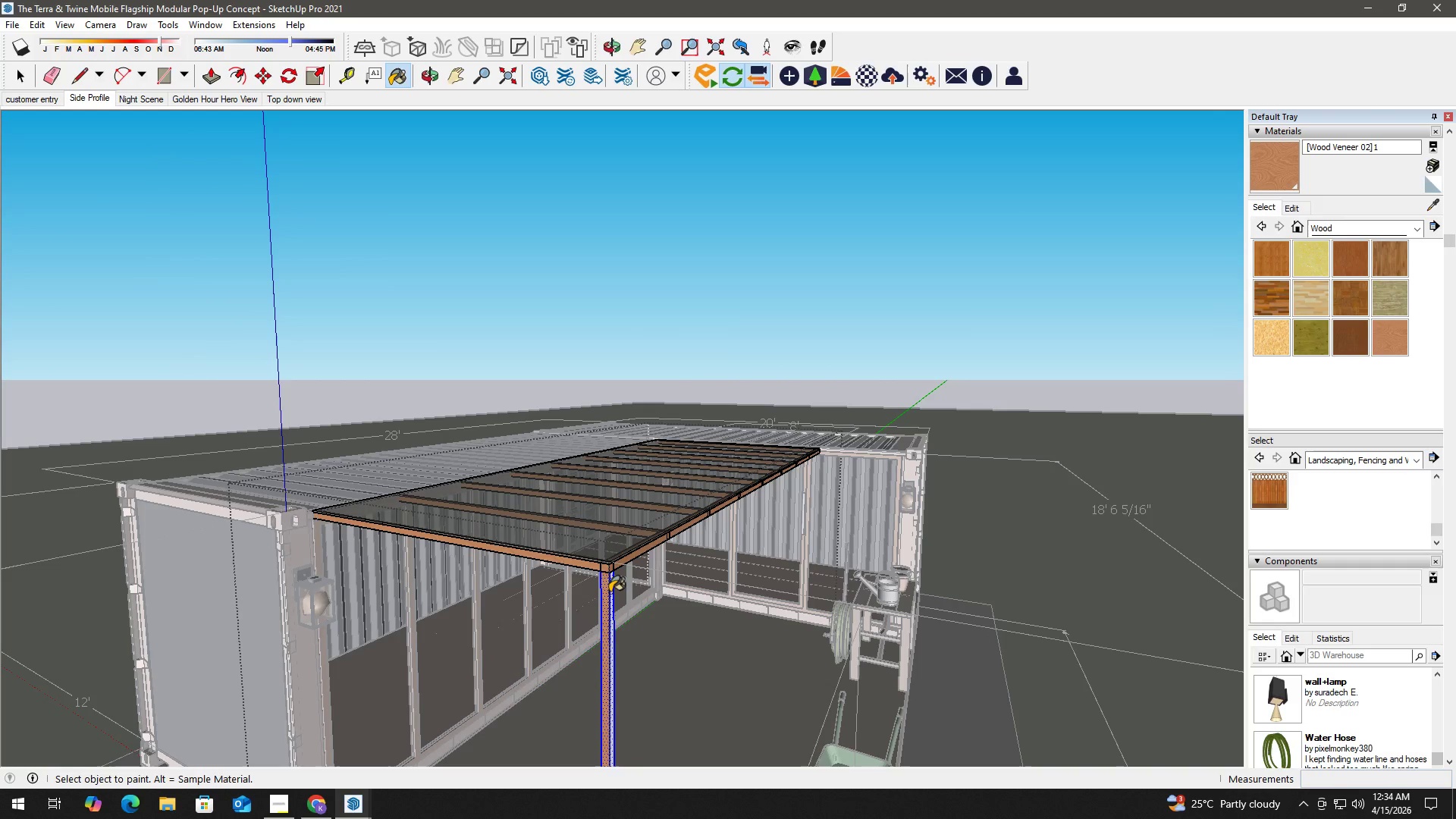 
triple_click([610, 592])
 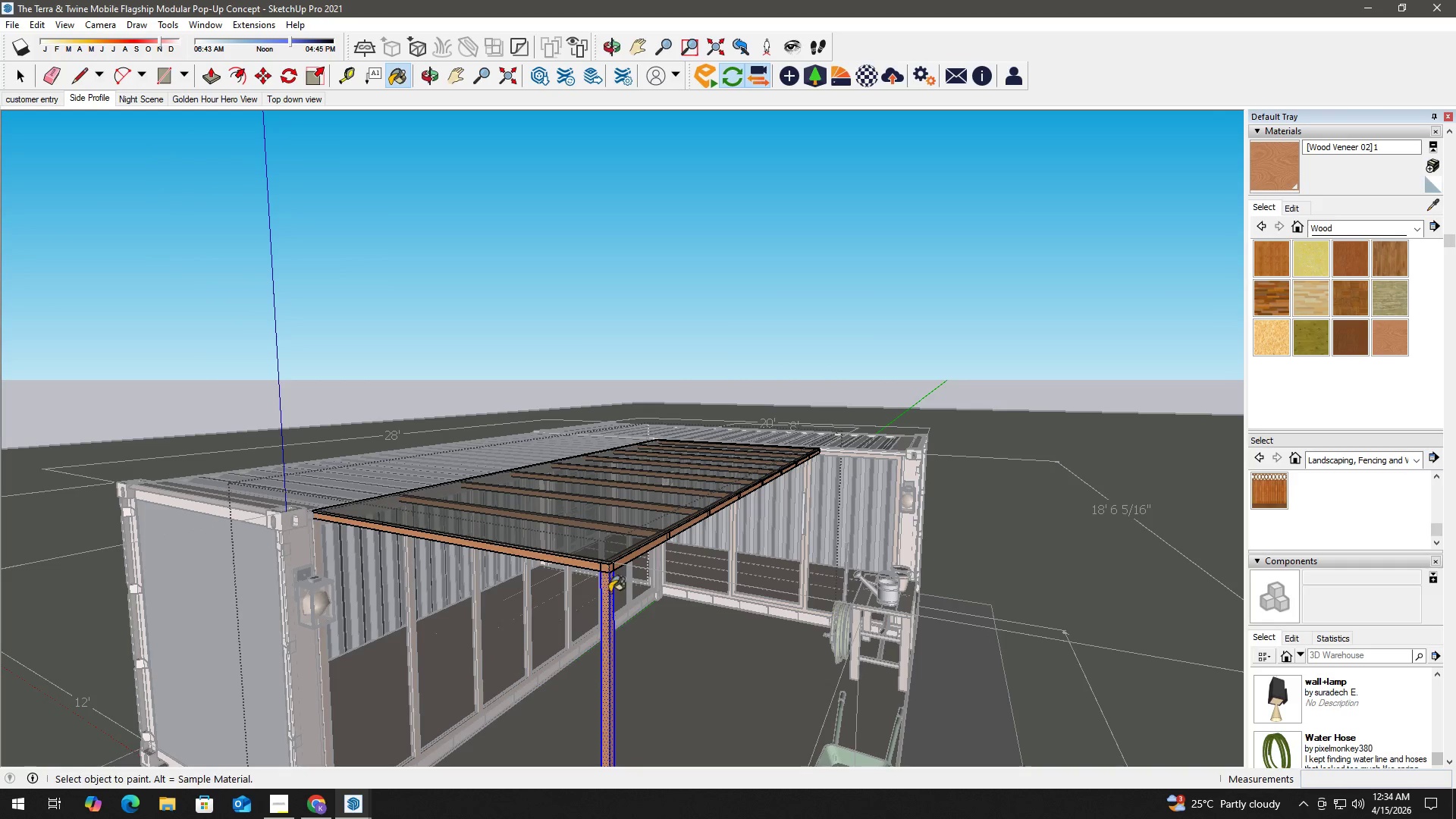 
key(Space)
 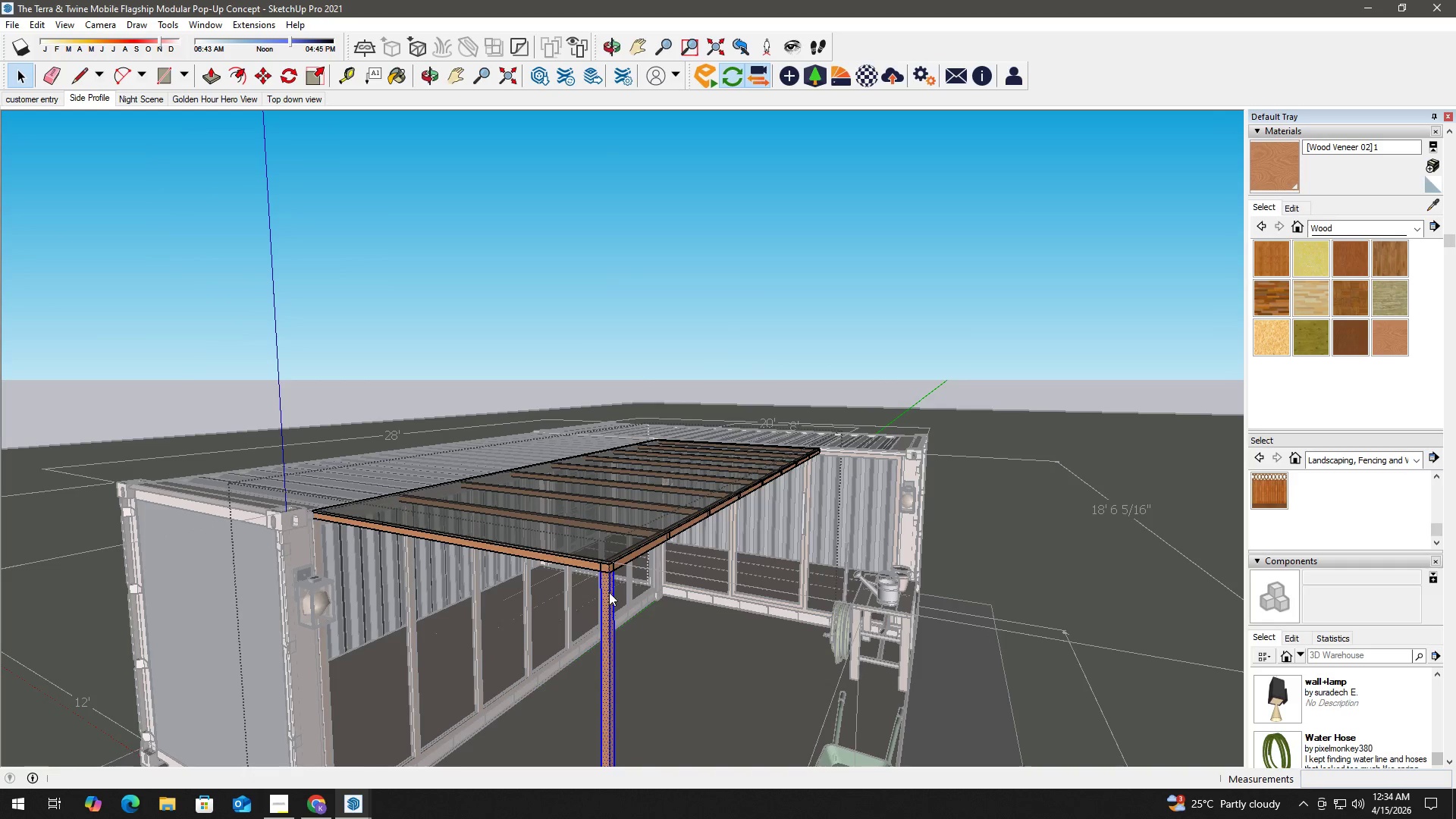 
right_click([609, 592])
 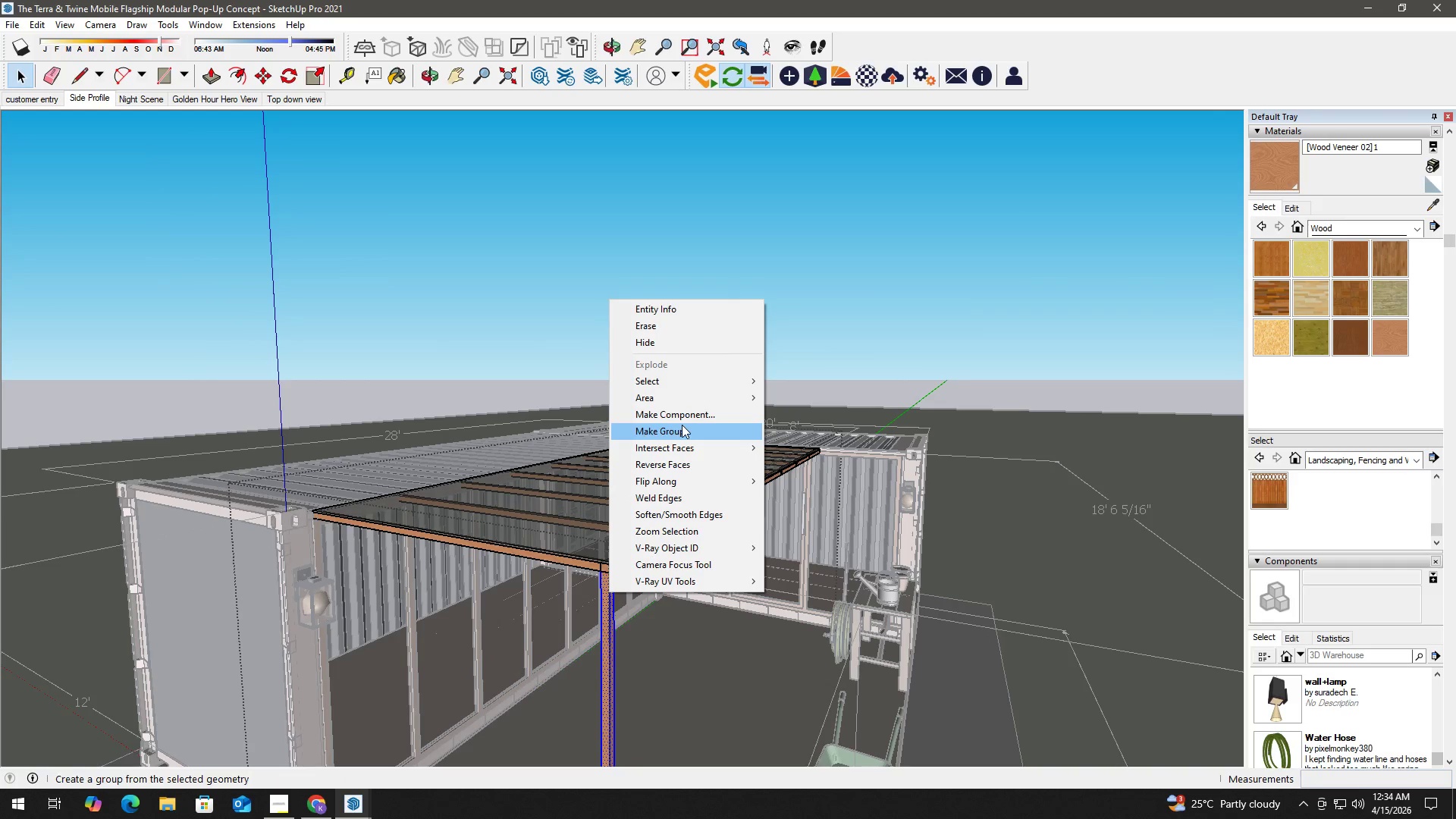 
left_click([682, 428])
 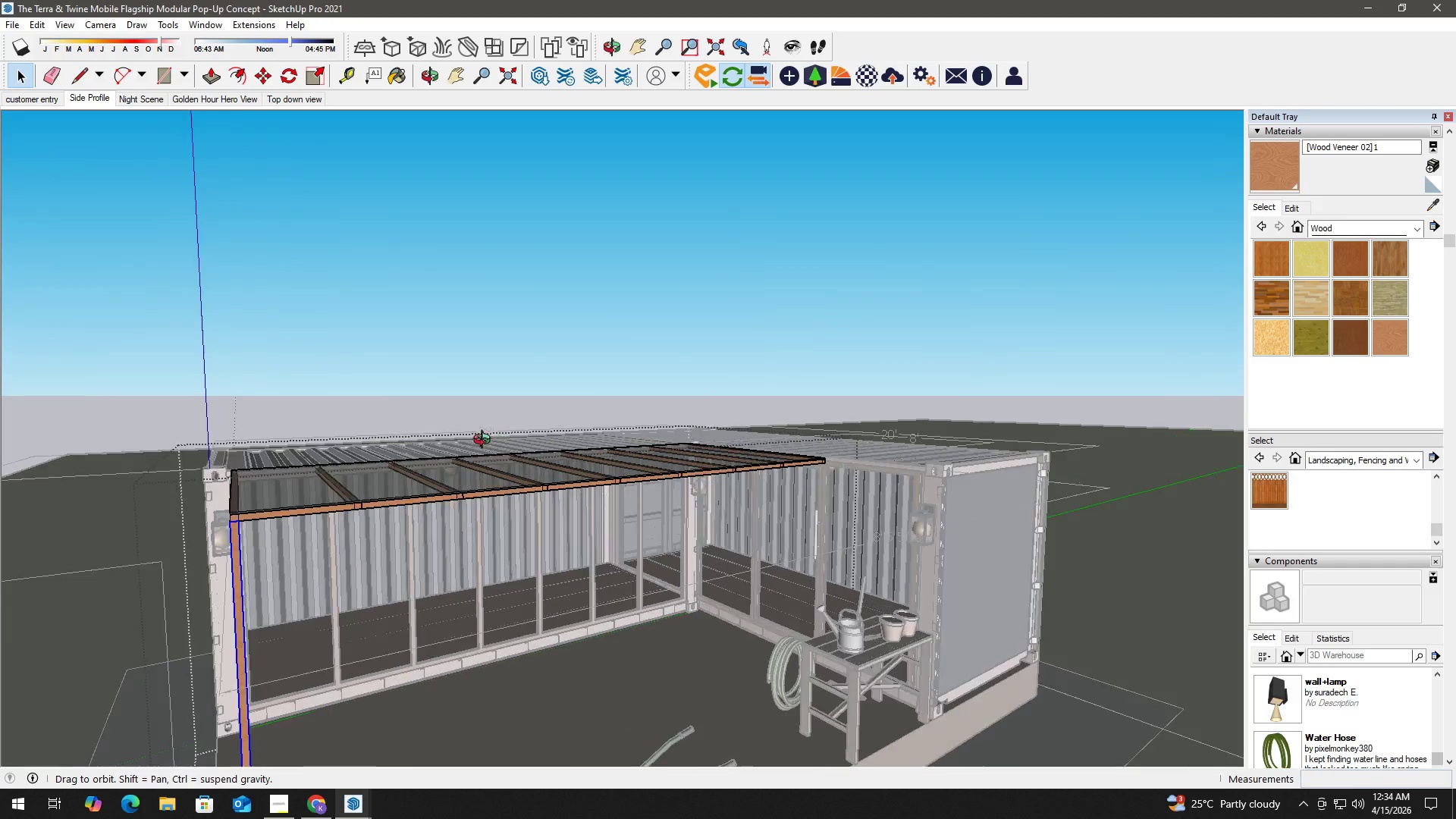 
scroll: coordinate [1371, 193], scroll_direction: up, amount: 12.0
 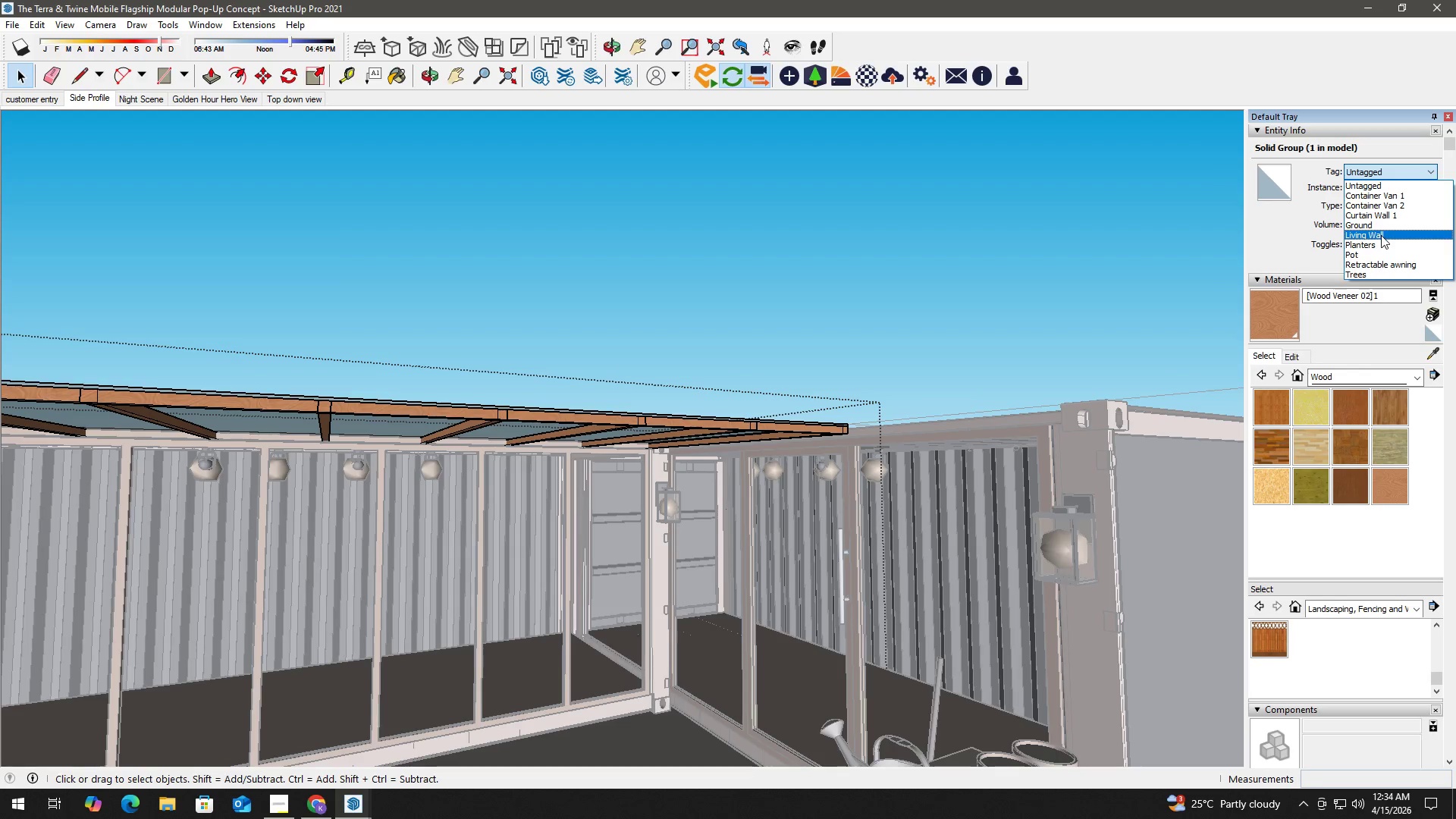 
left_click([1389, 259])
 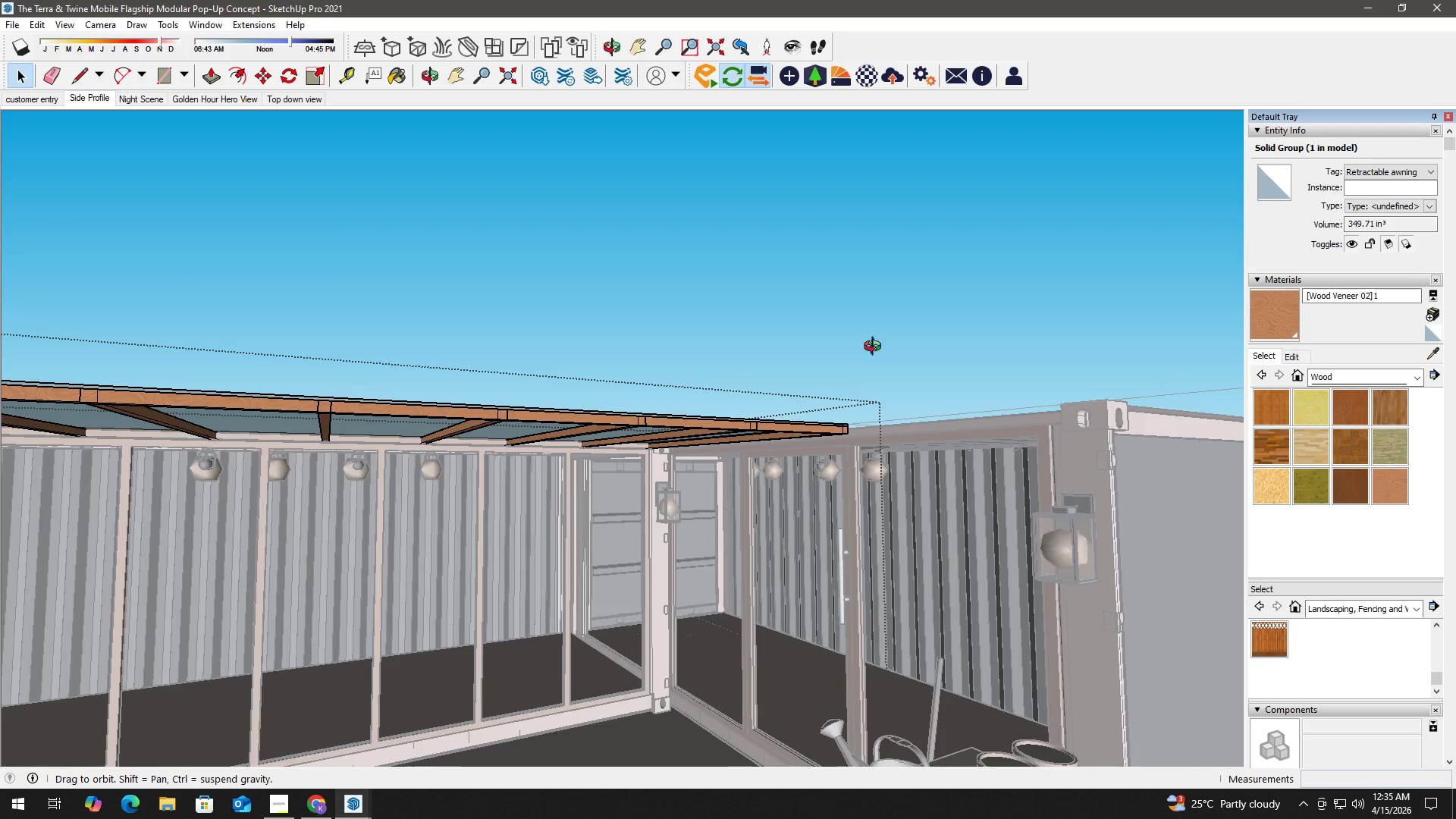 
key(R)
 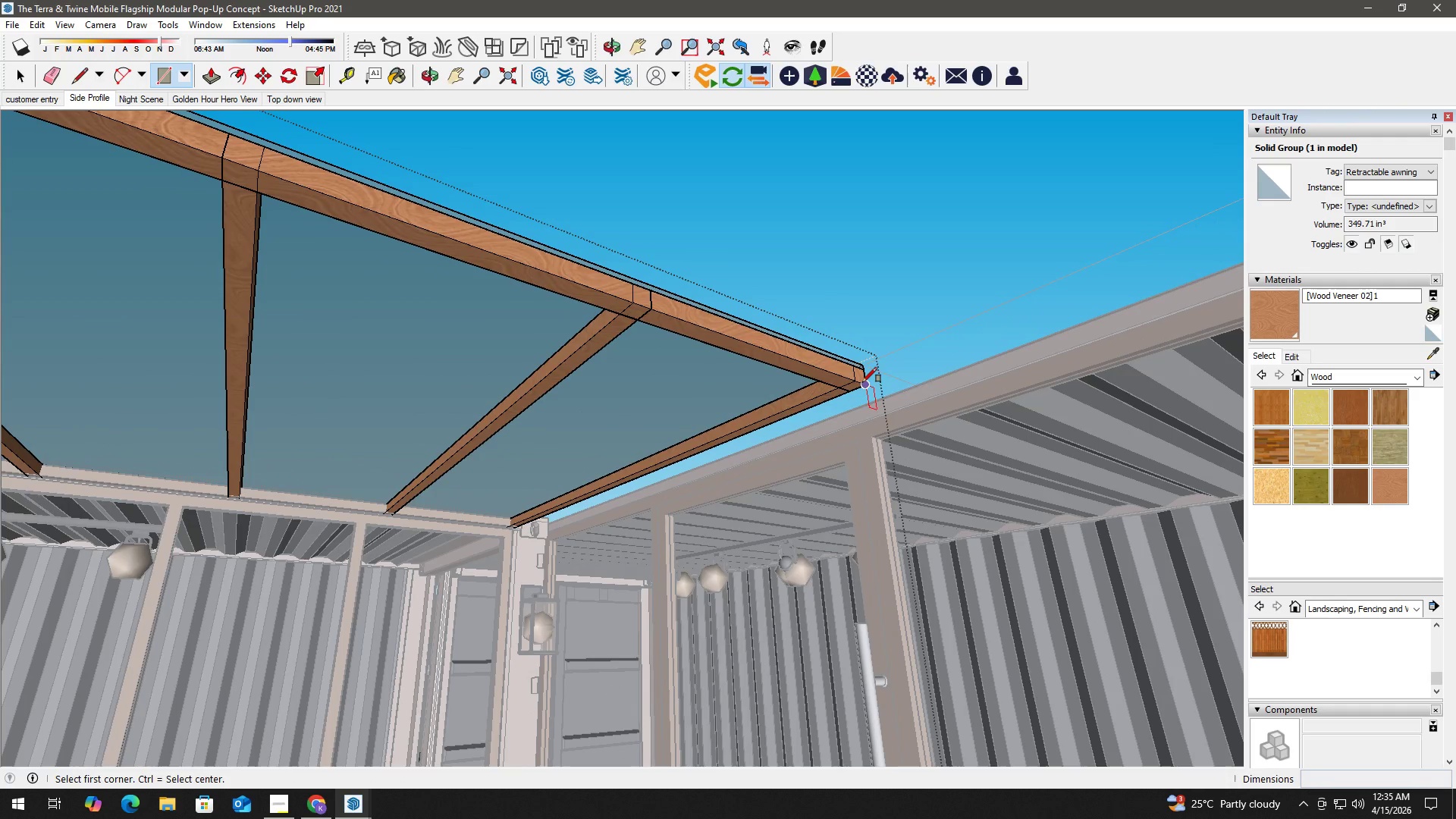 
scroll: coordinate [857, 385], scroll_direction: up, amount: 11.0
 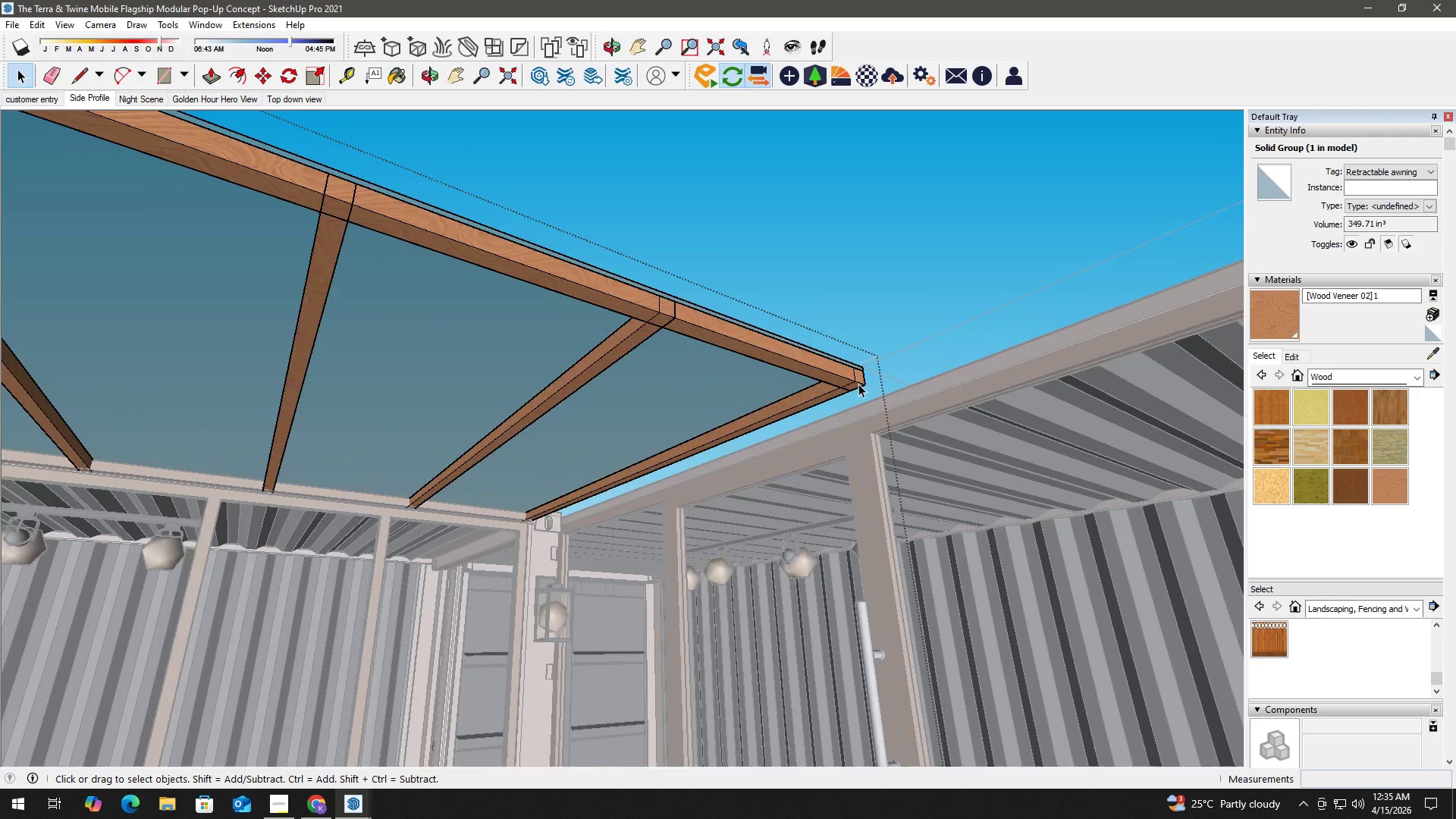 
left_click([862, 382])
 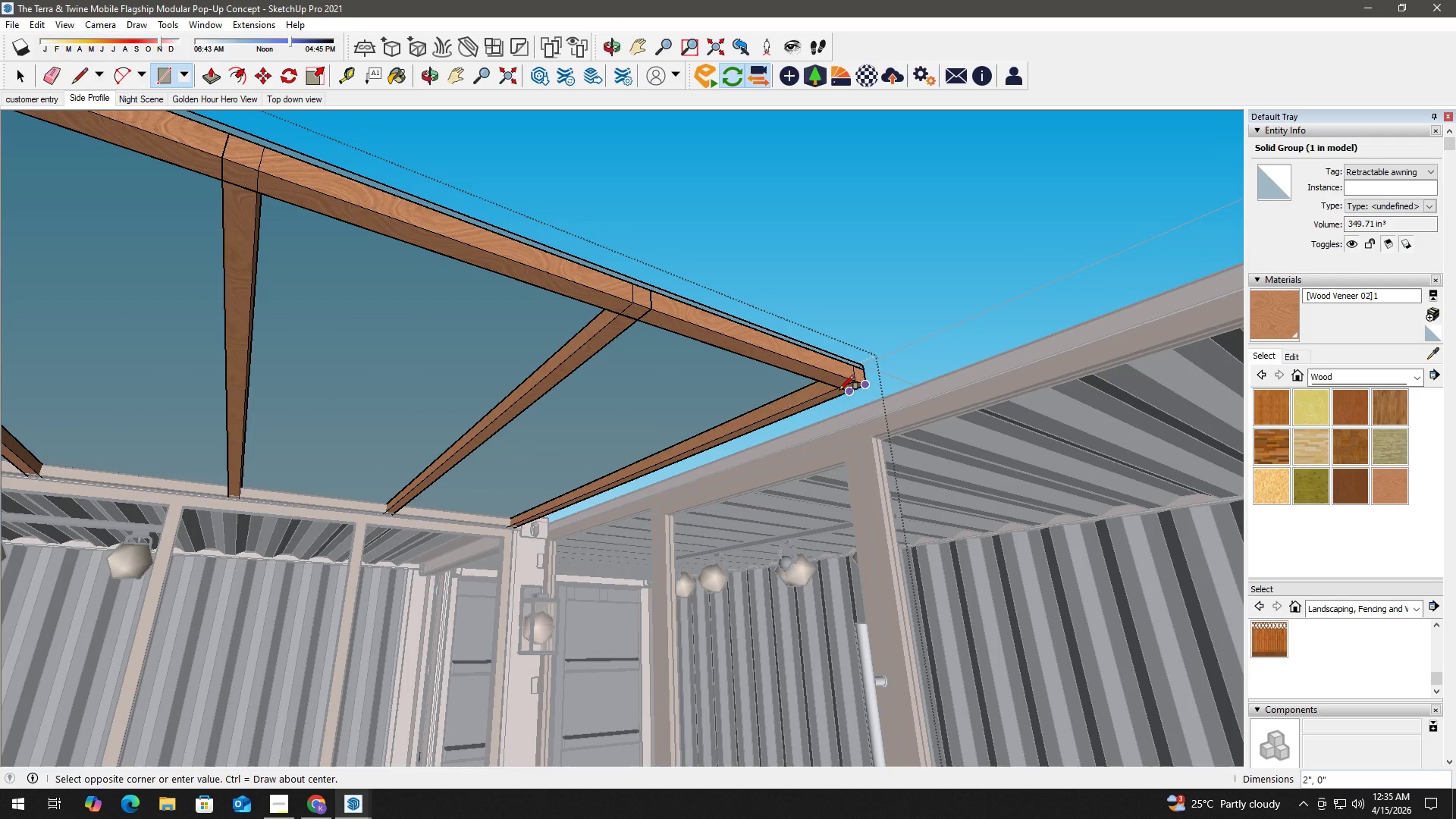 
left_click([838, 388])
 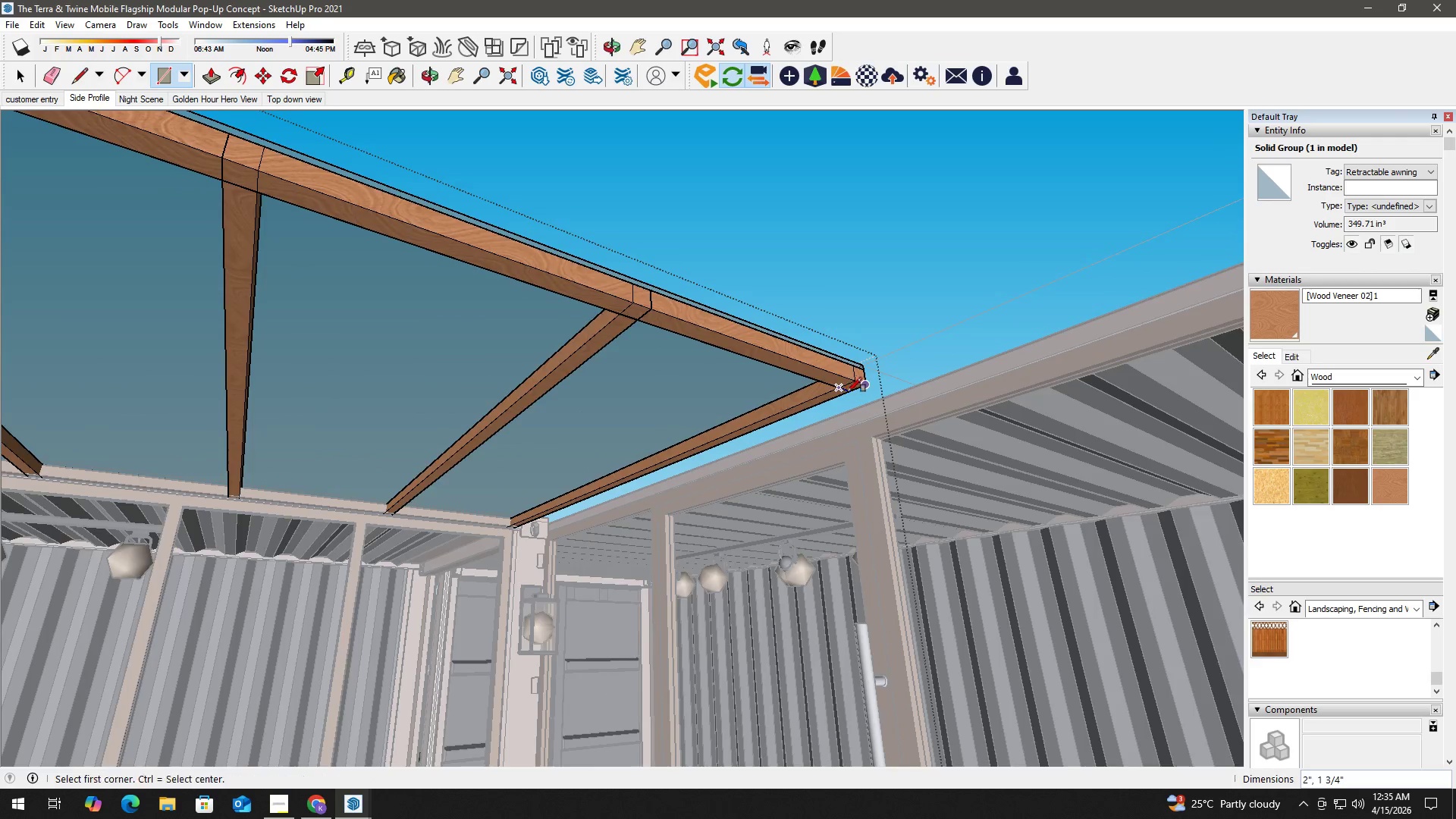 
key(Space)
 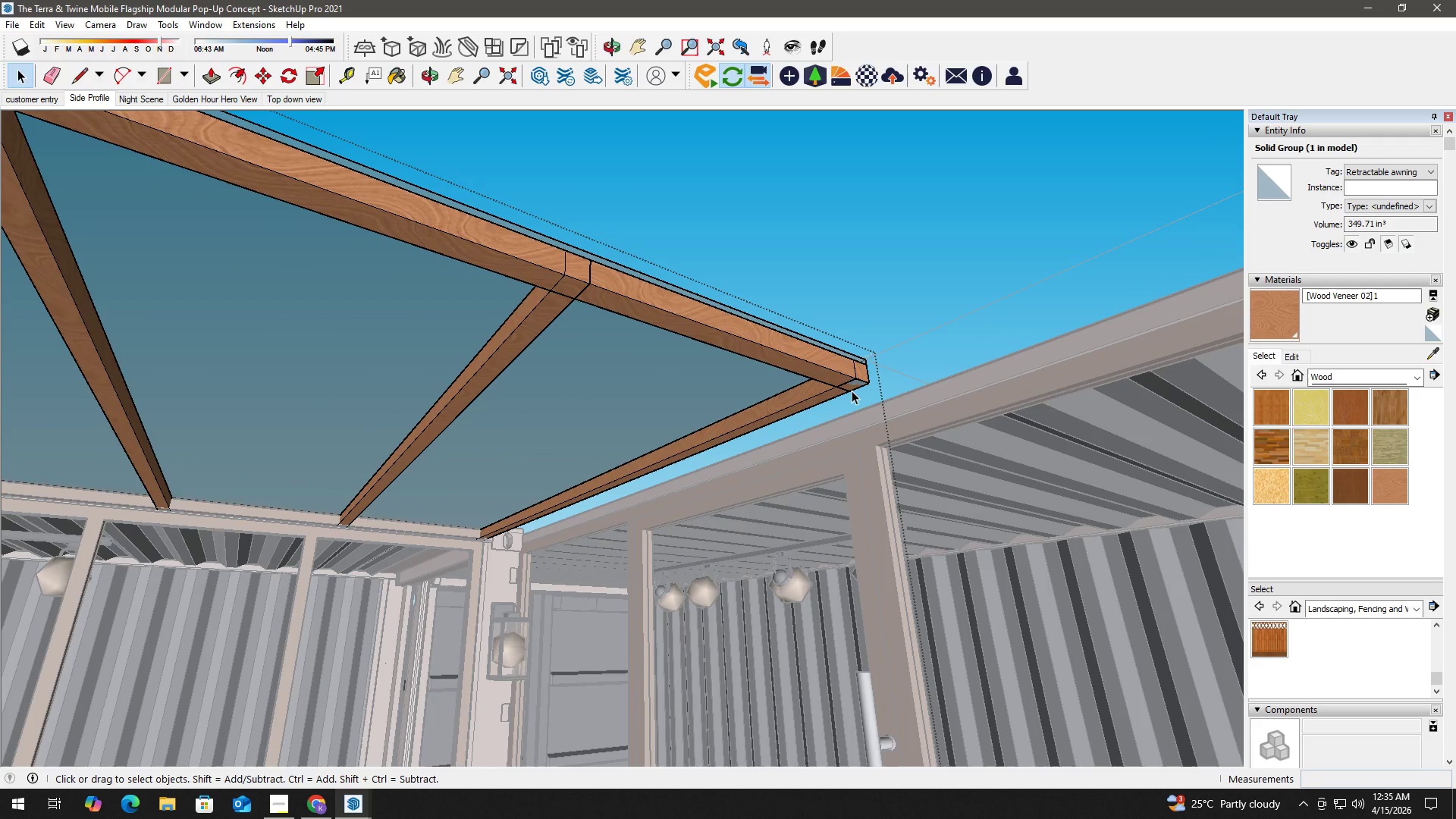 
left_click([854, 385])
 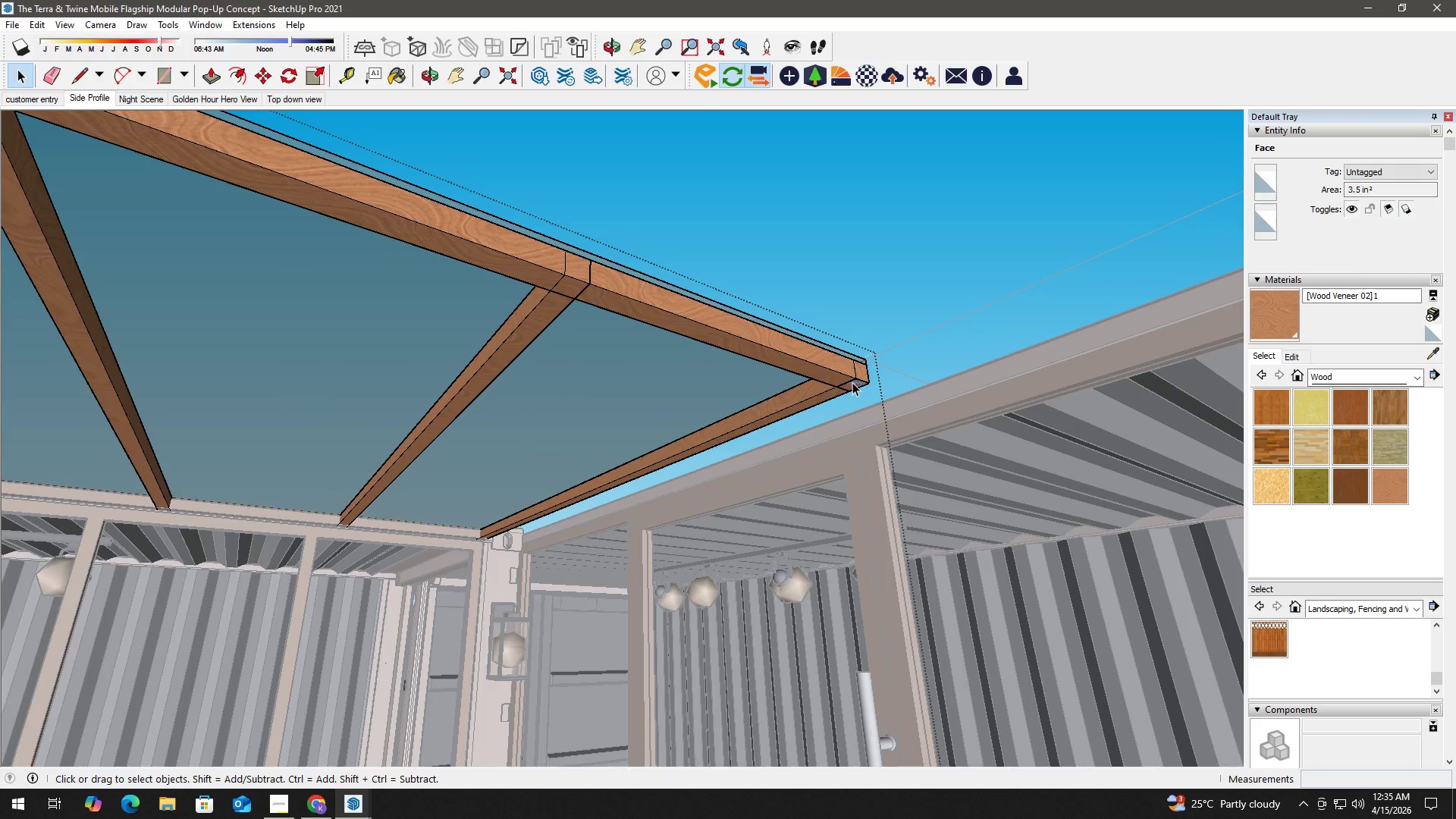 
scroll: coordinate [852, 391], scroll_direction: up, amount: 2.0
 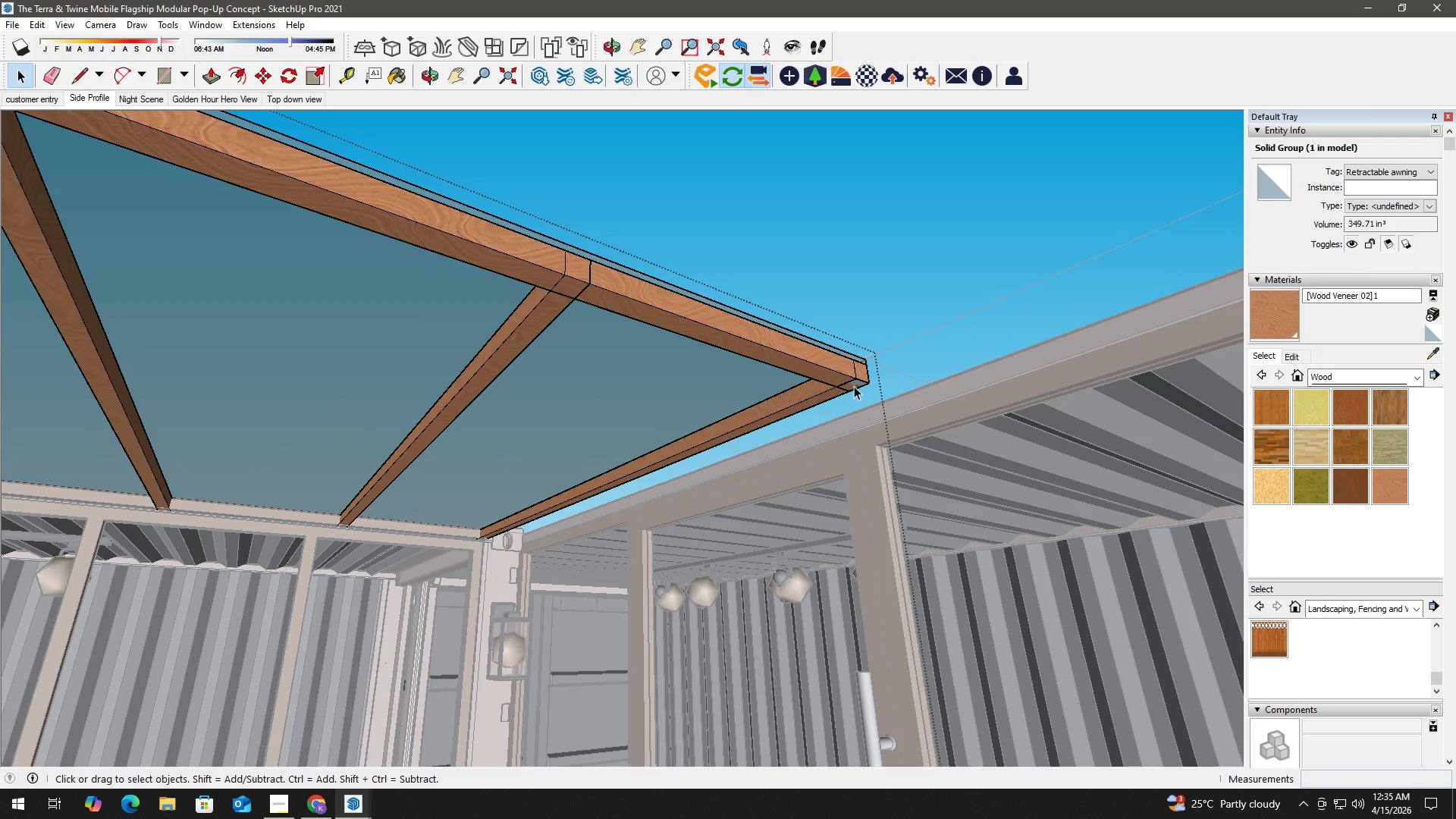 
key(P)
 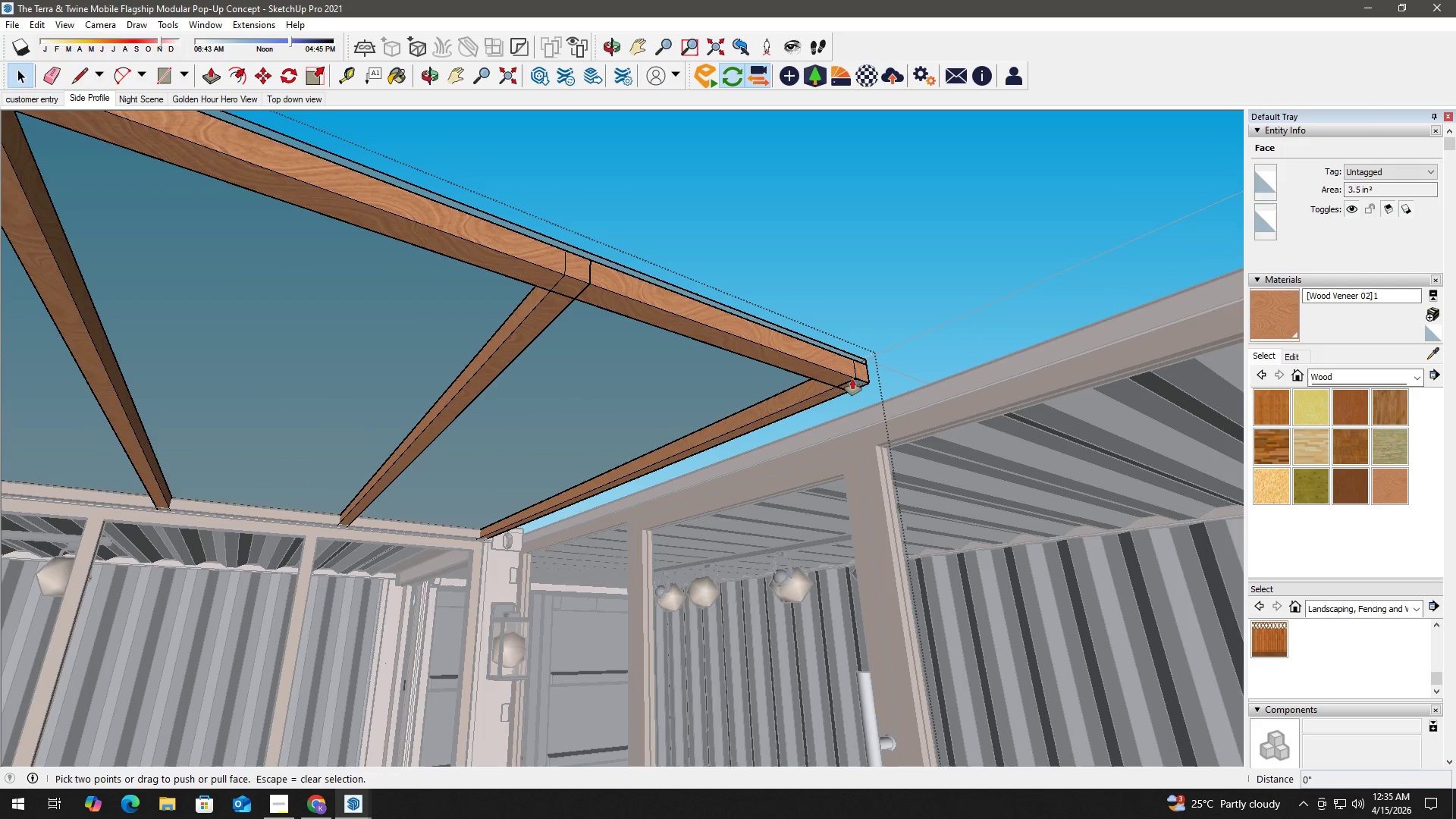 
left_click([852, 379])
 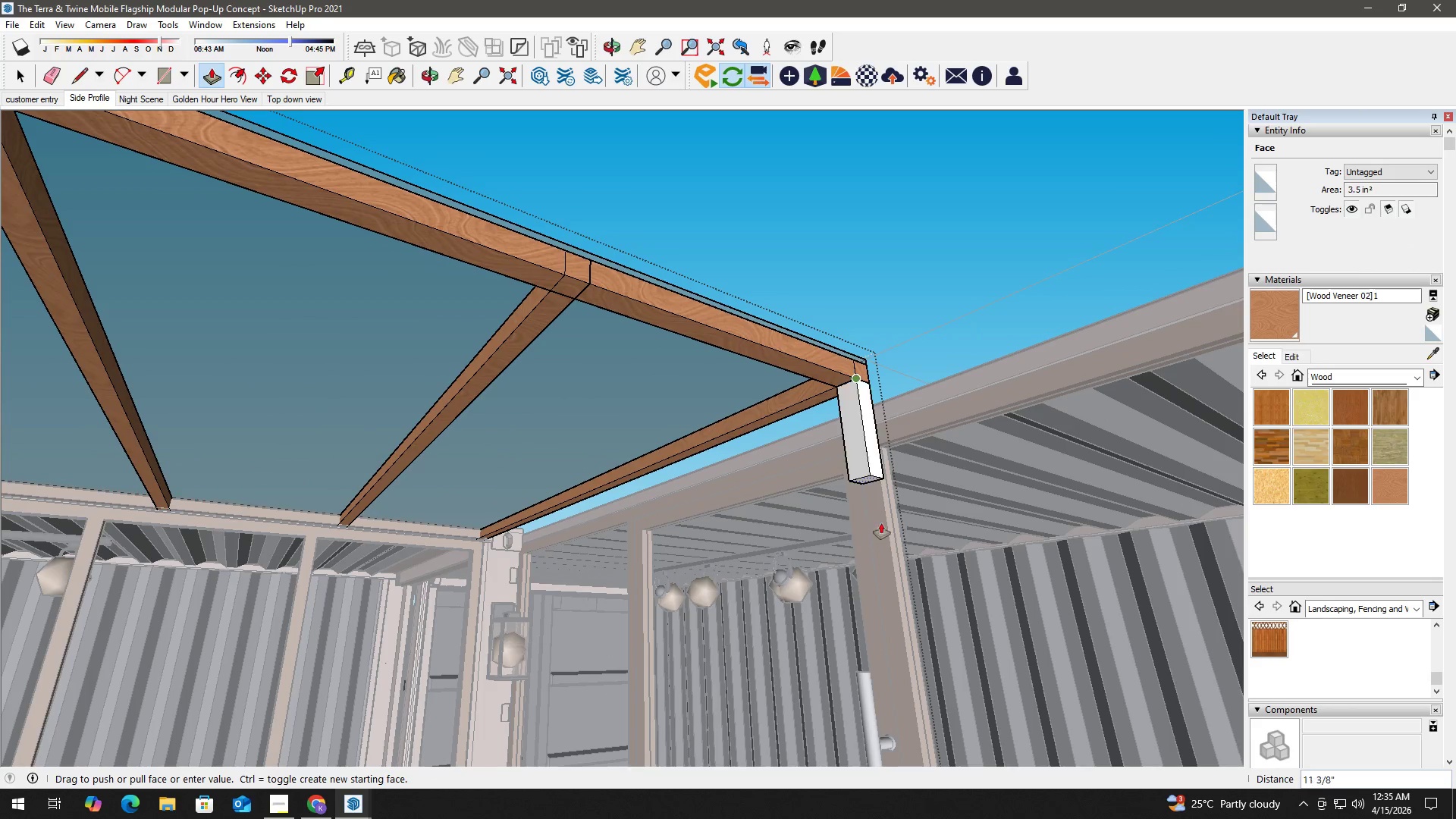 
scroll: coordinate [872, 580], scroll_direction: down, amount: 5.0
 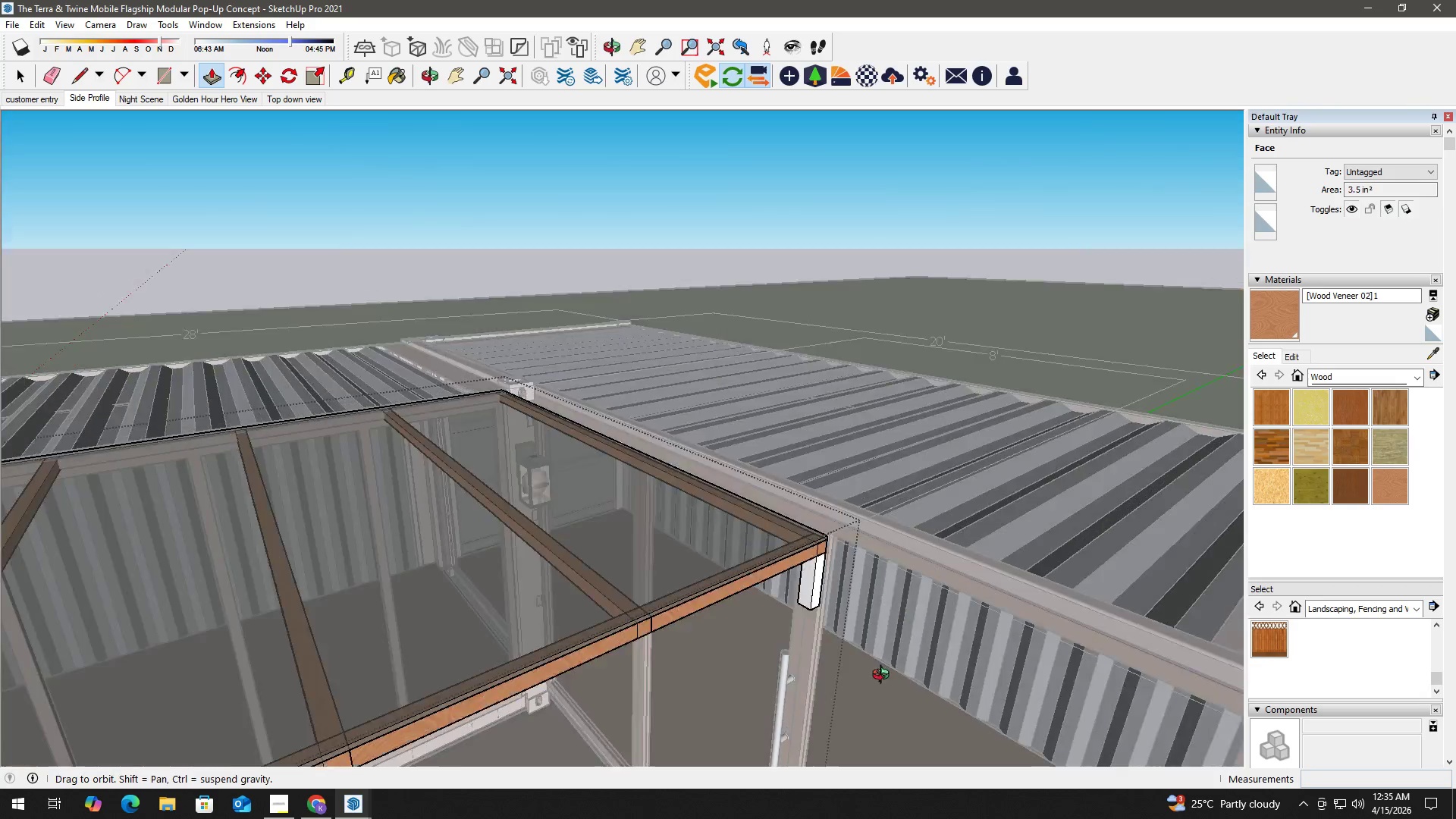 
hold_key(key=ShiftLeft, duration=0.61)
 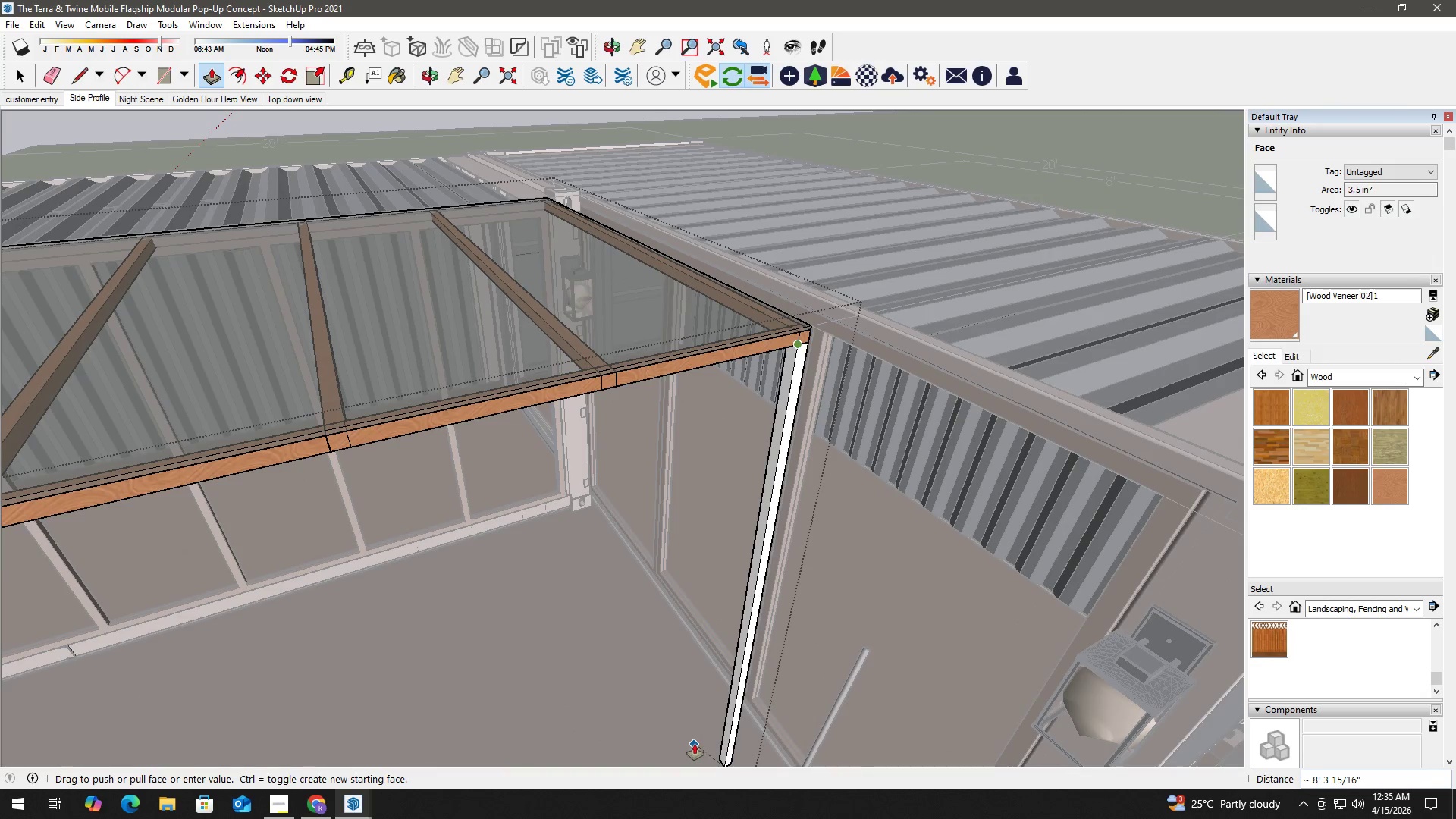 
left_click([695, 744])
 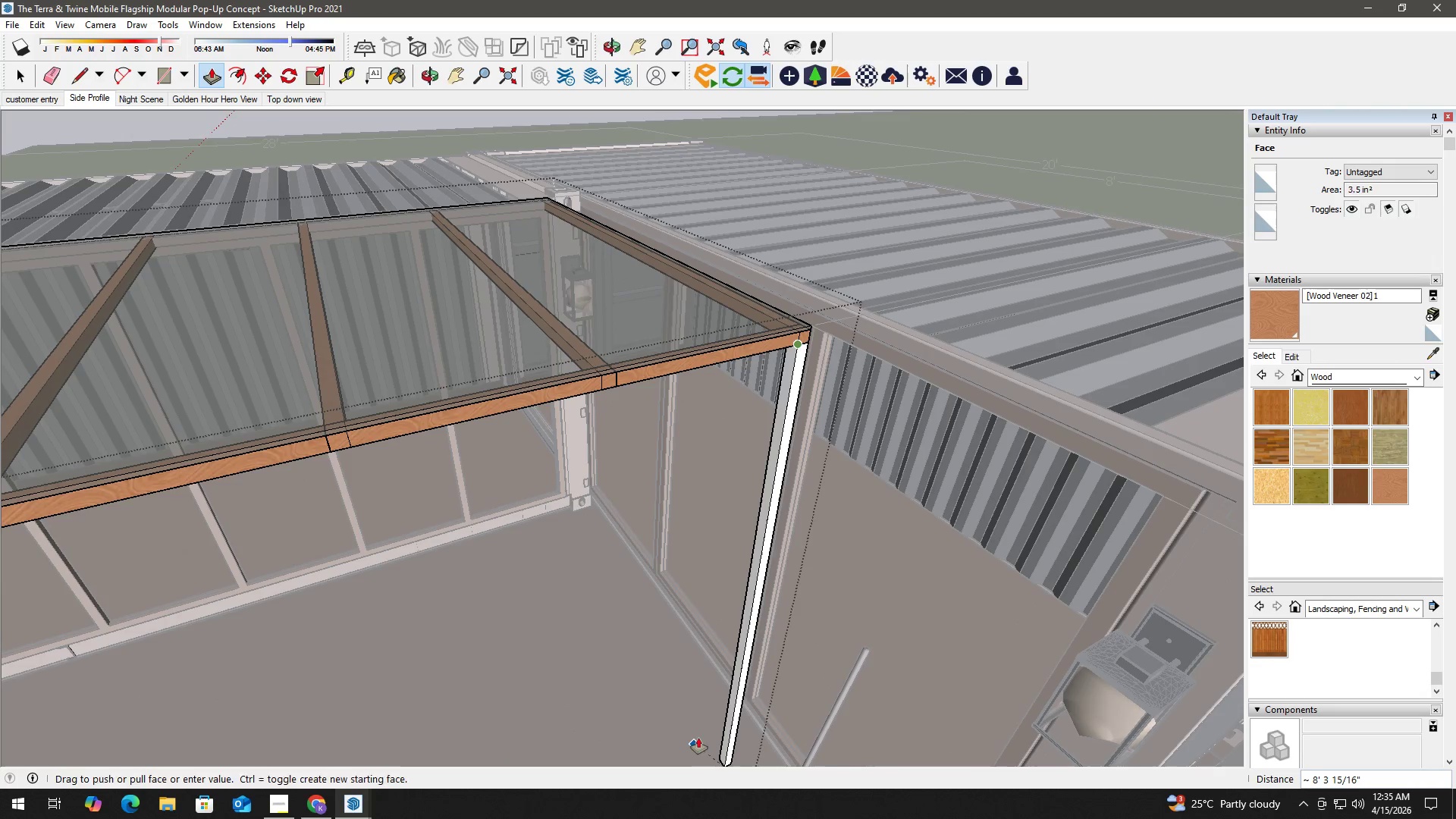 
key(Space)
 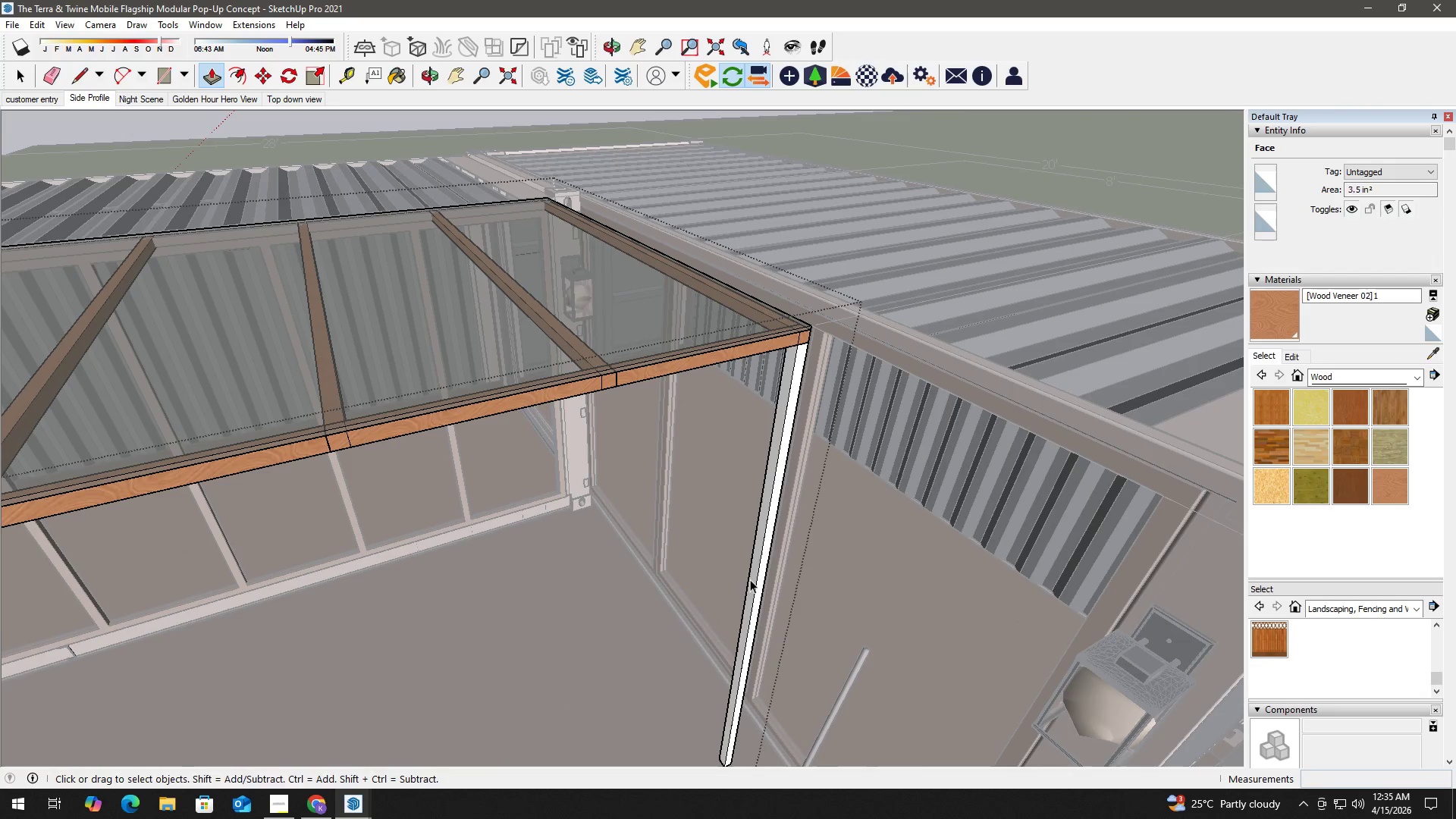 
key(B)
 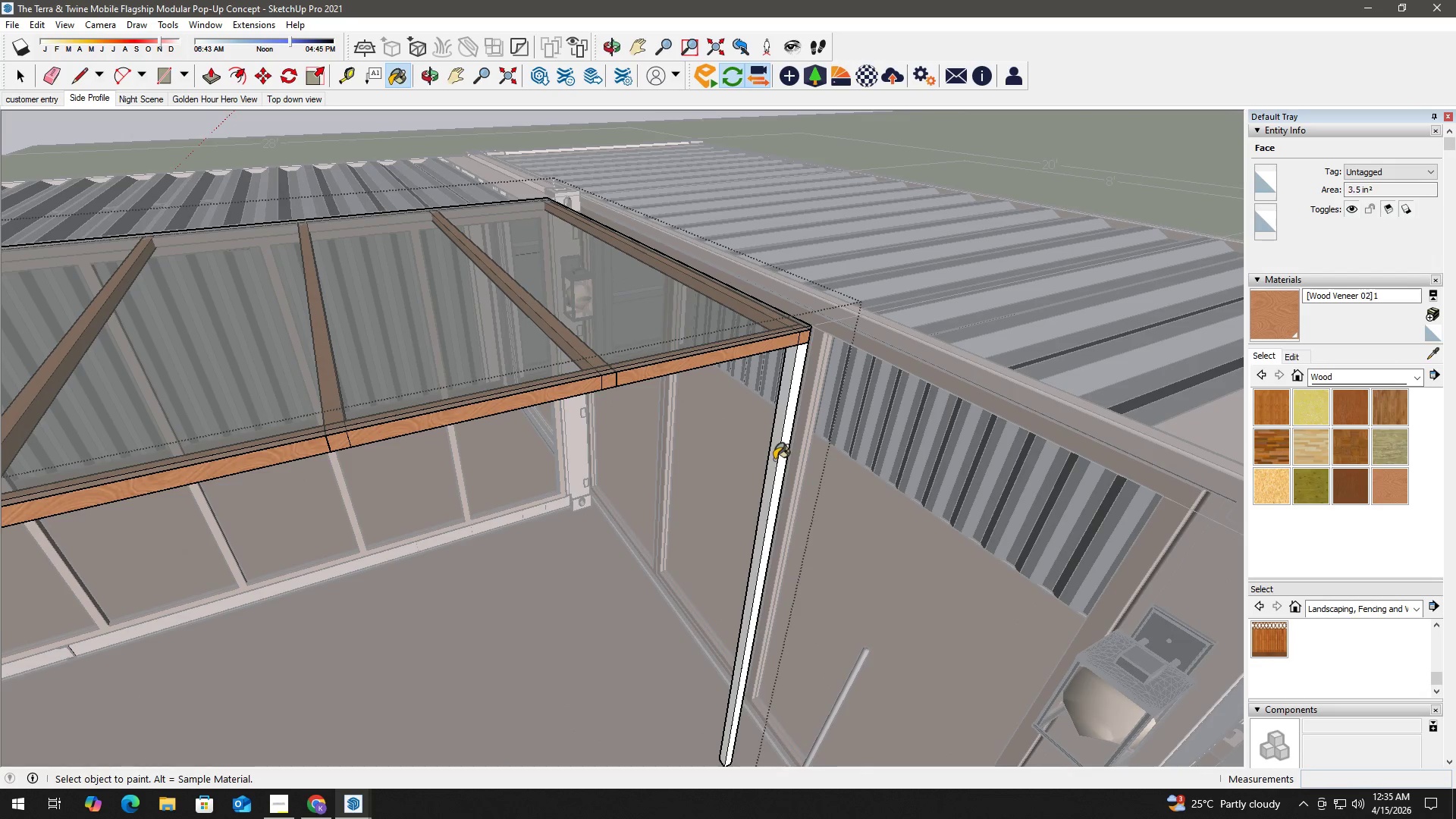 
key(Alt+AltLeft)
 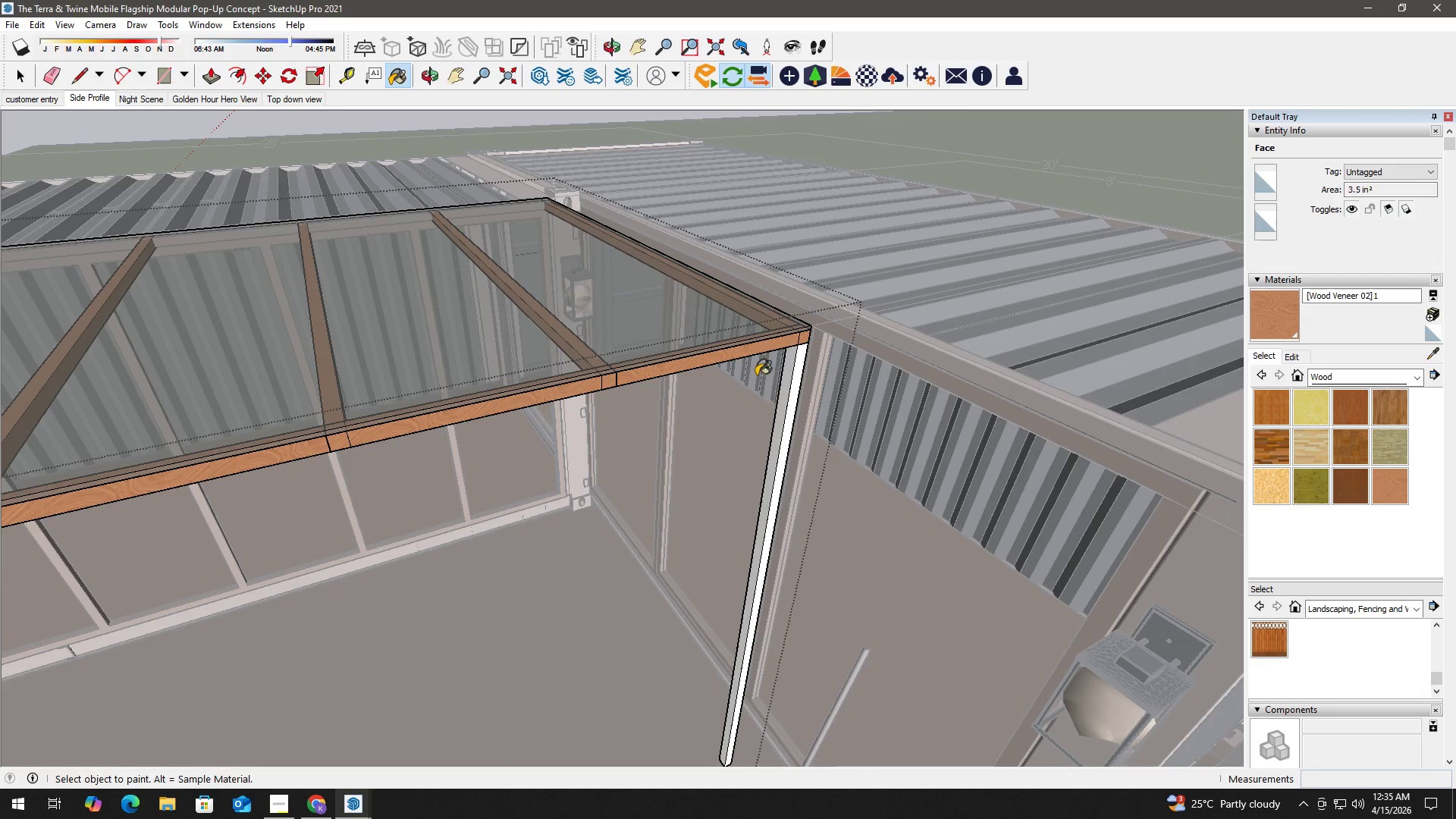 
hold_key(key=AltLeft, duration=0.61)
left_click([759, 348])
 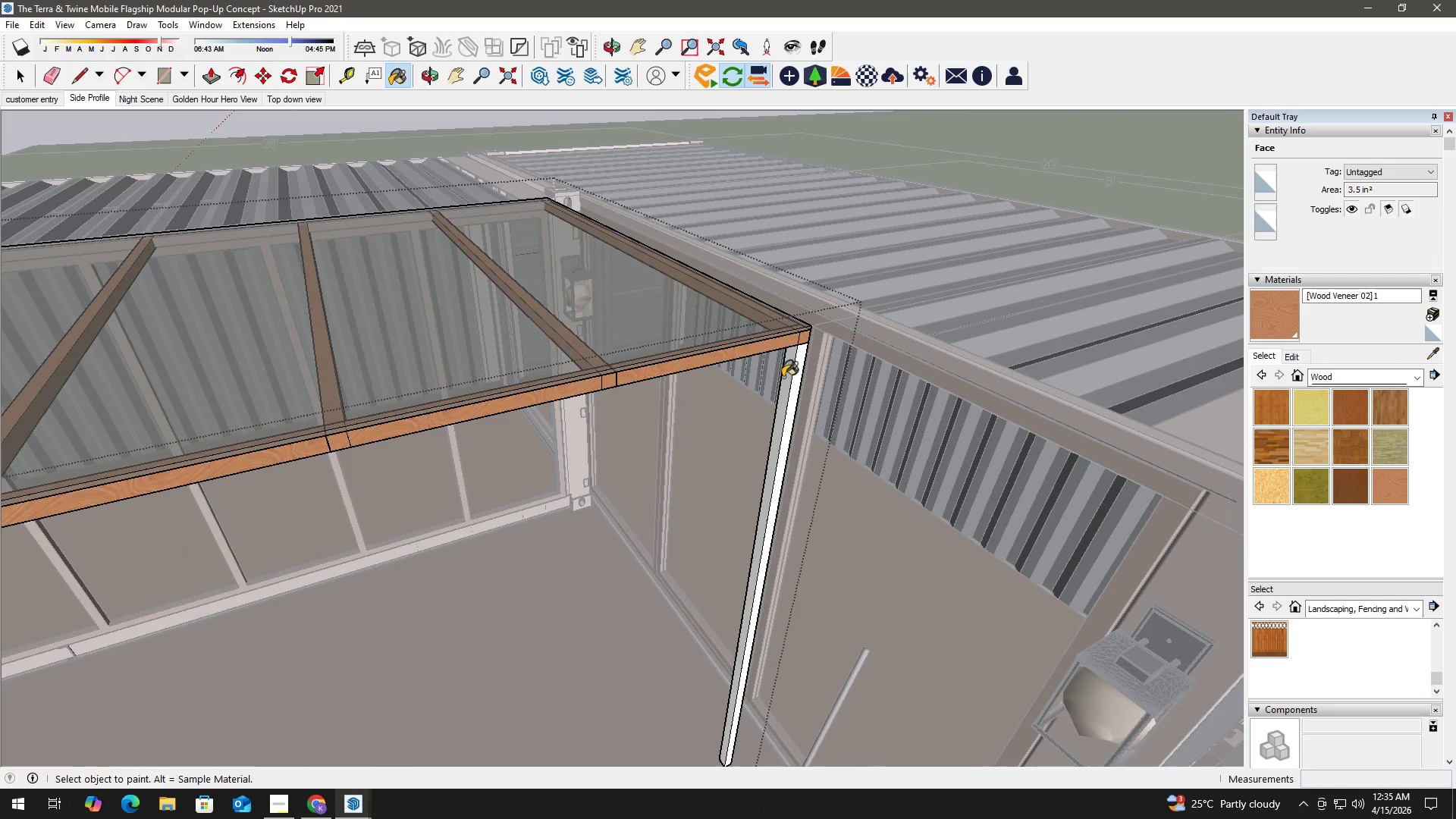 
key(Space)
 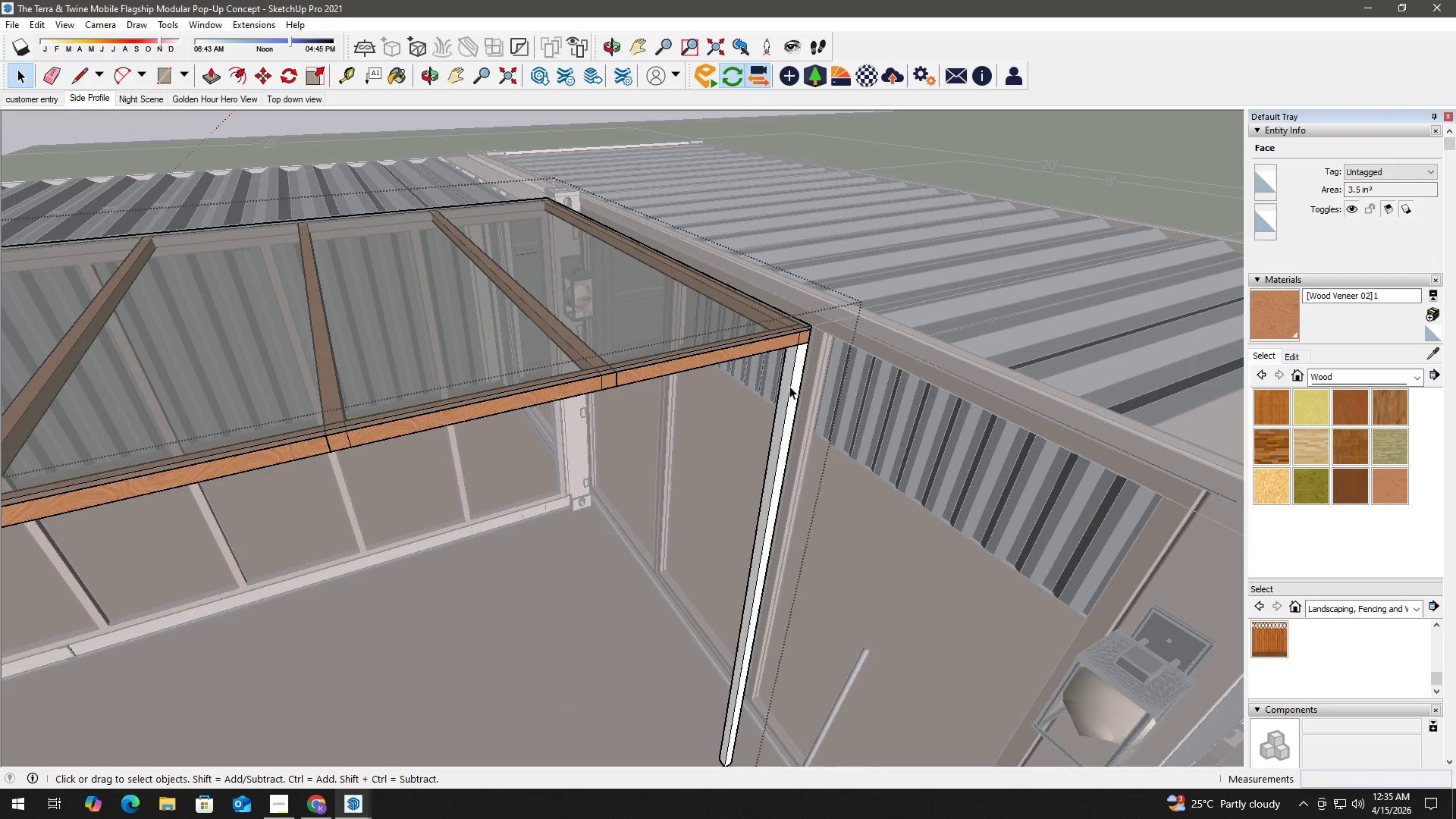 
double_click([789, 386])
 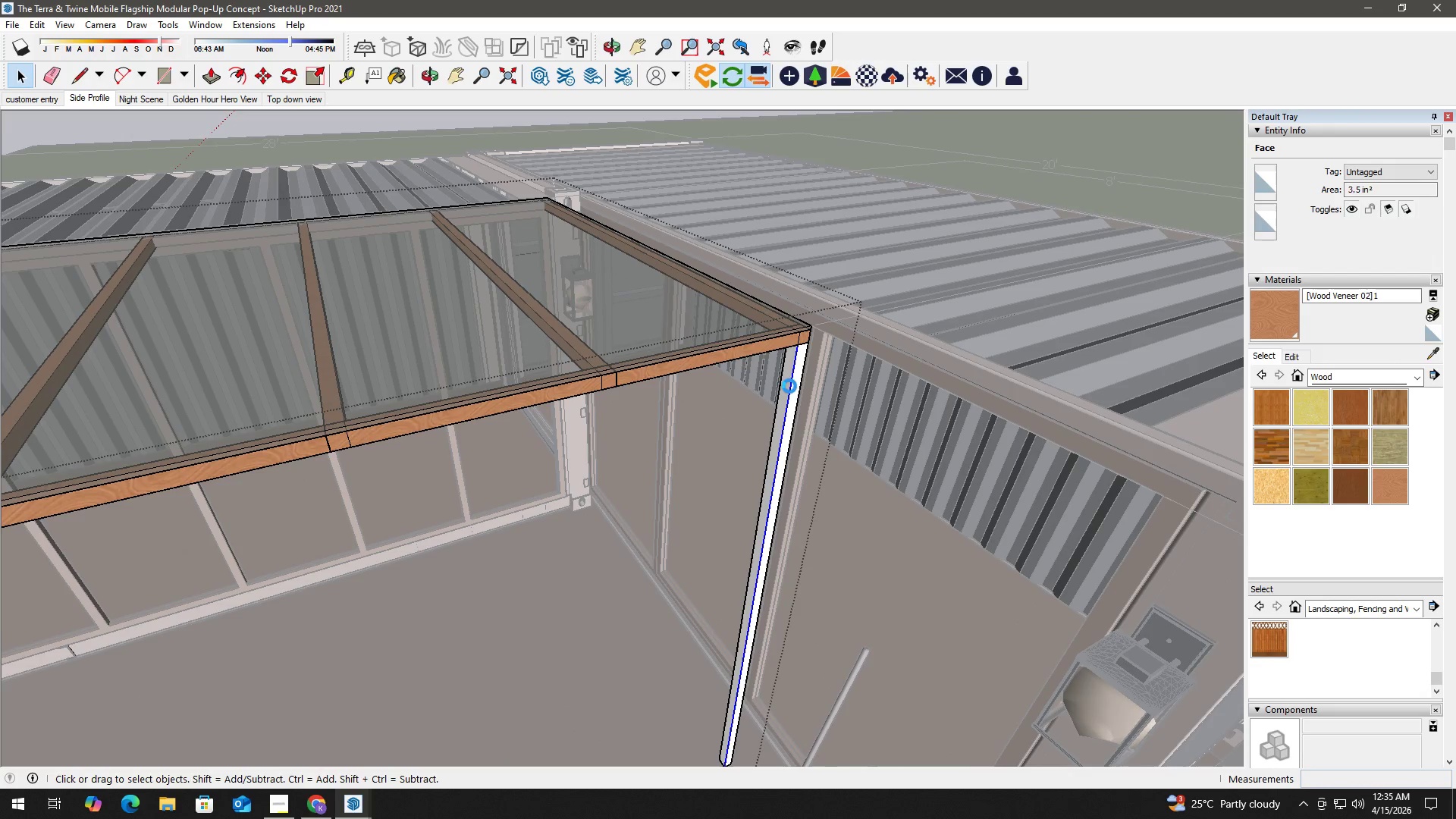 
triple_click([789, 386])
 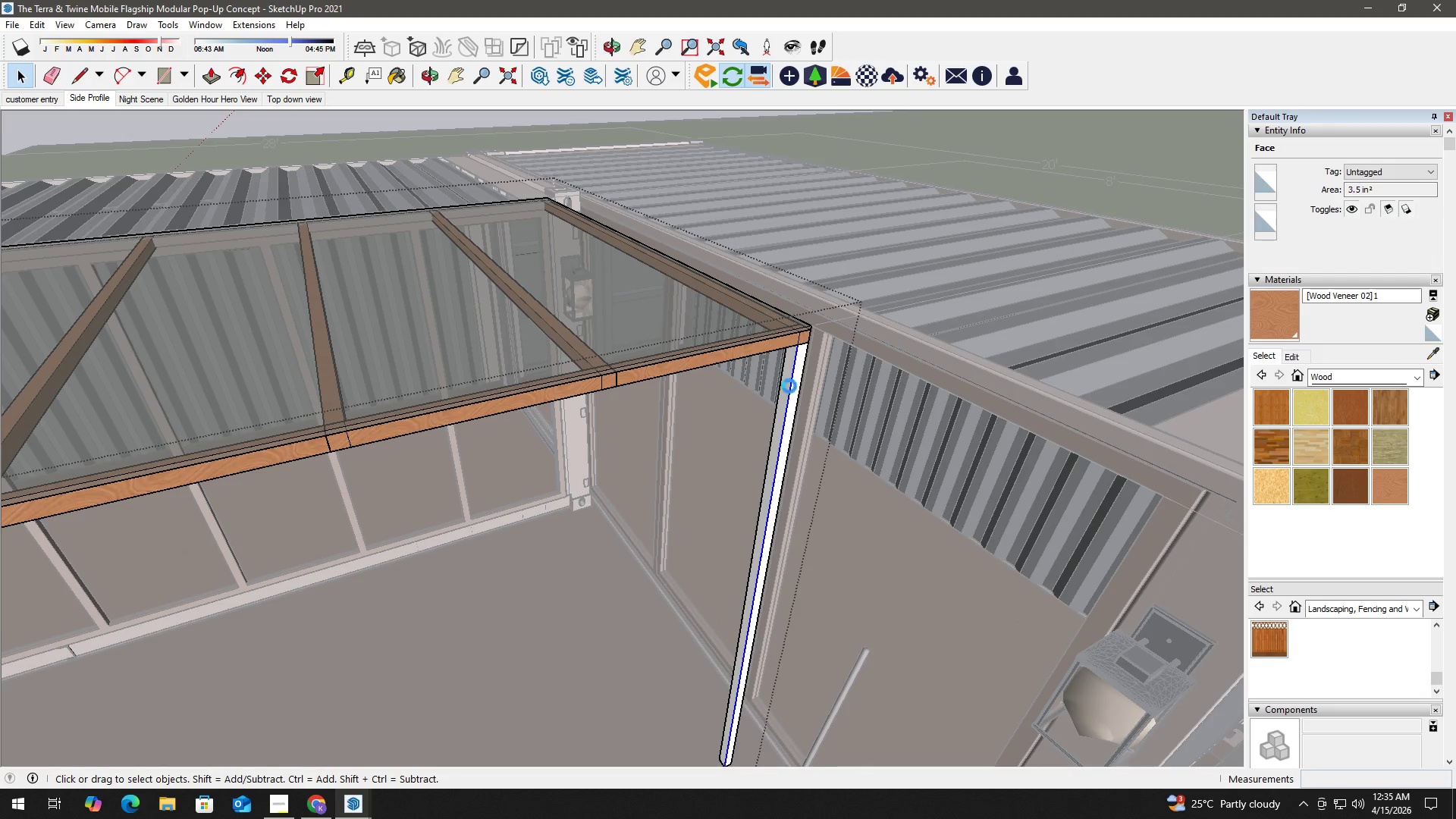 
triple_click([789, 386])
 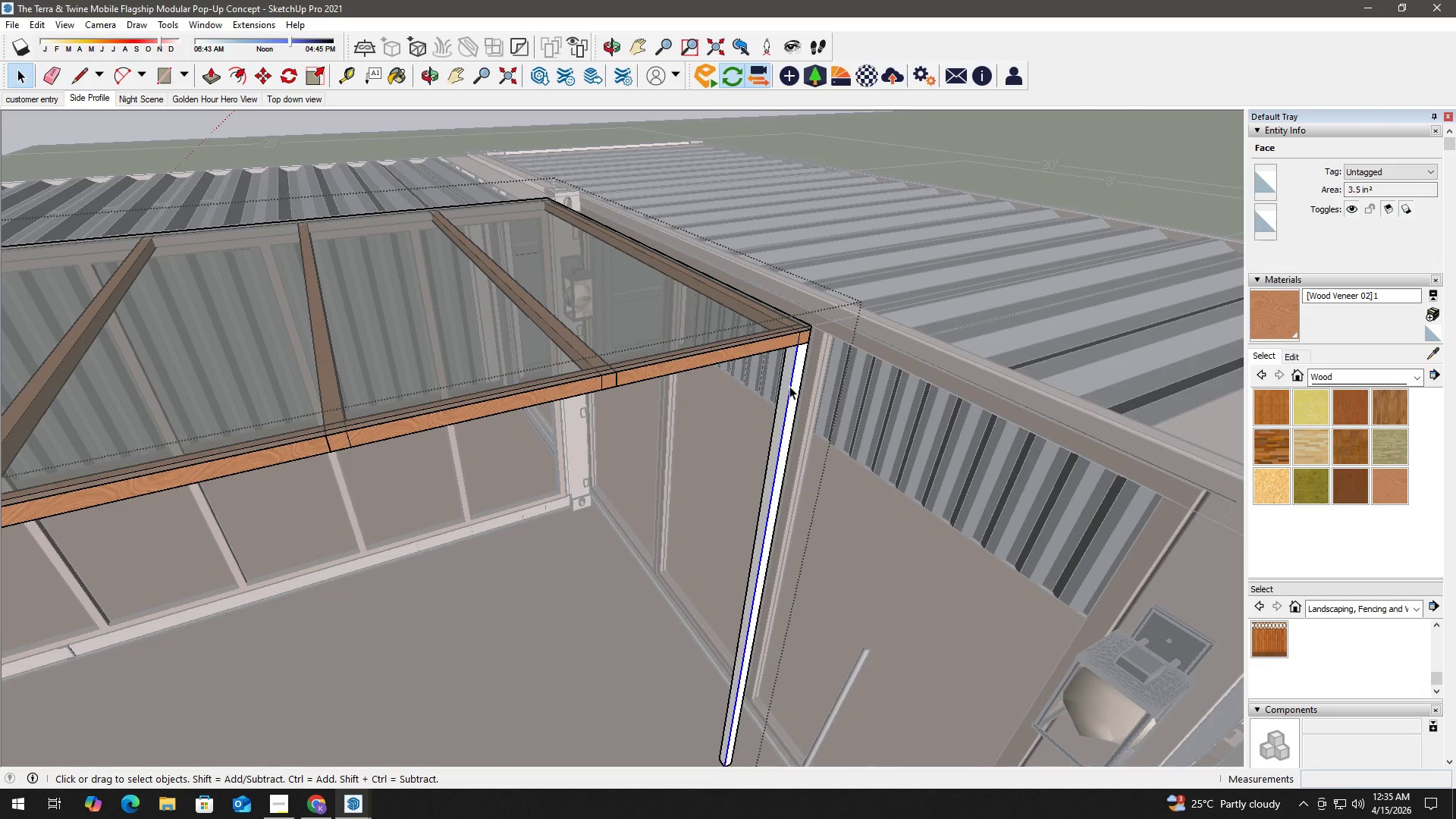 
triple_click([789, 386])
 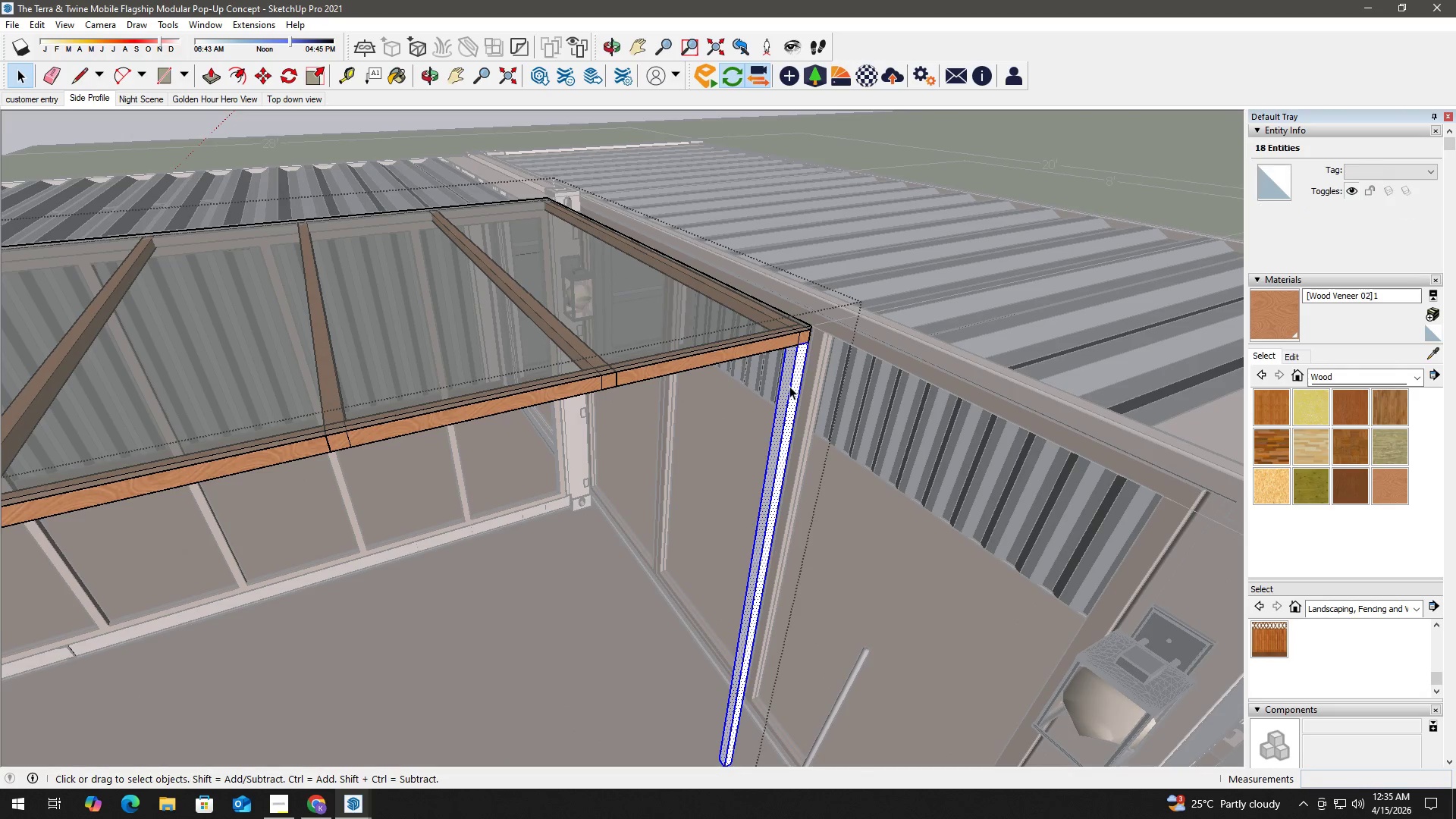 
triple_click([789, 386])
 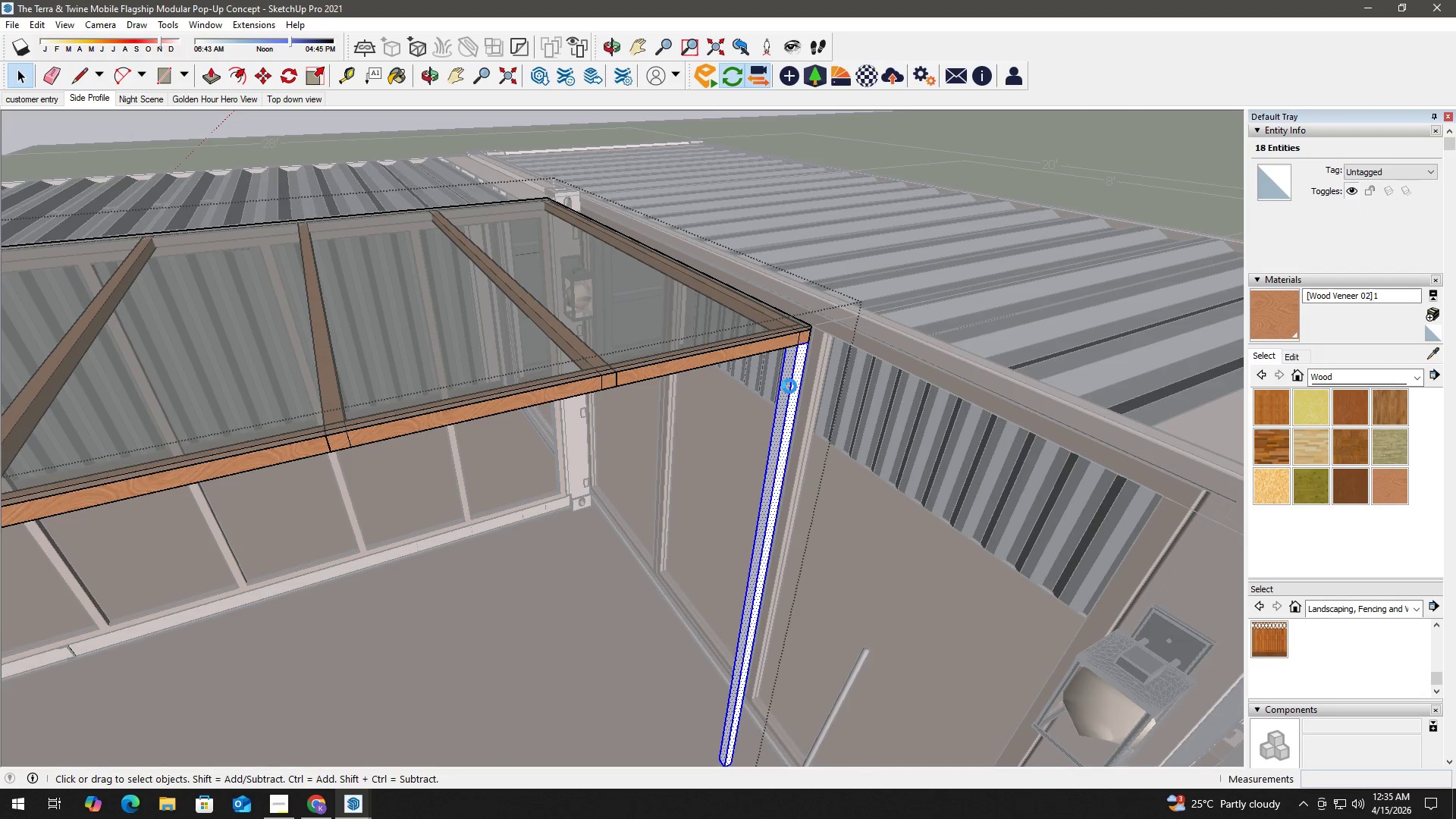 
key(B)
 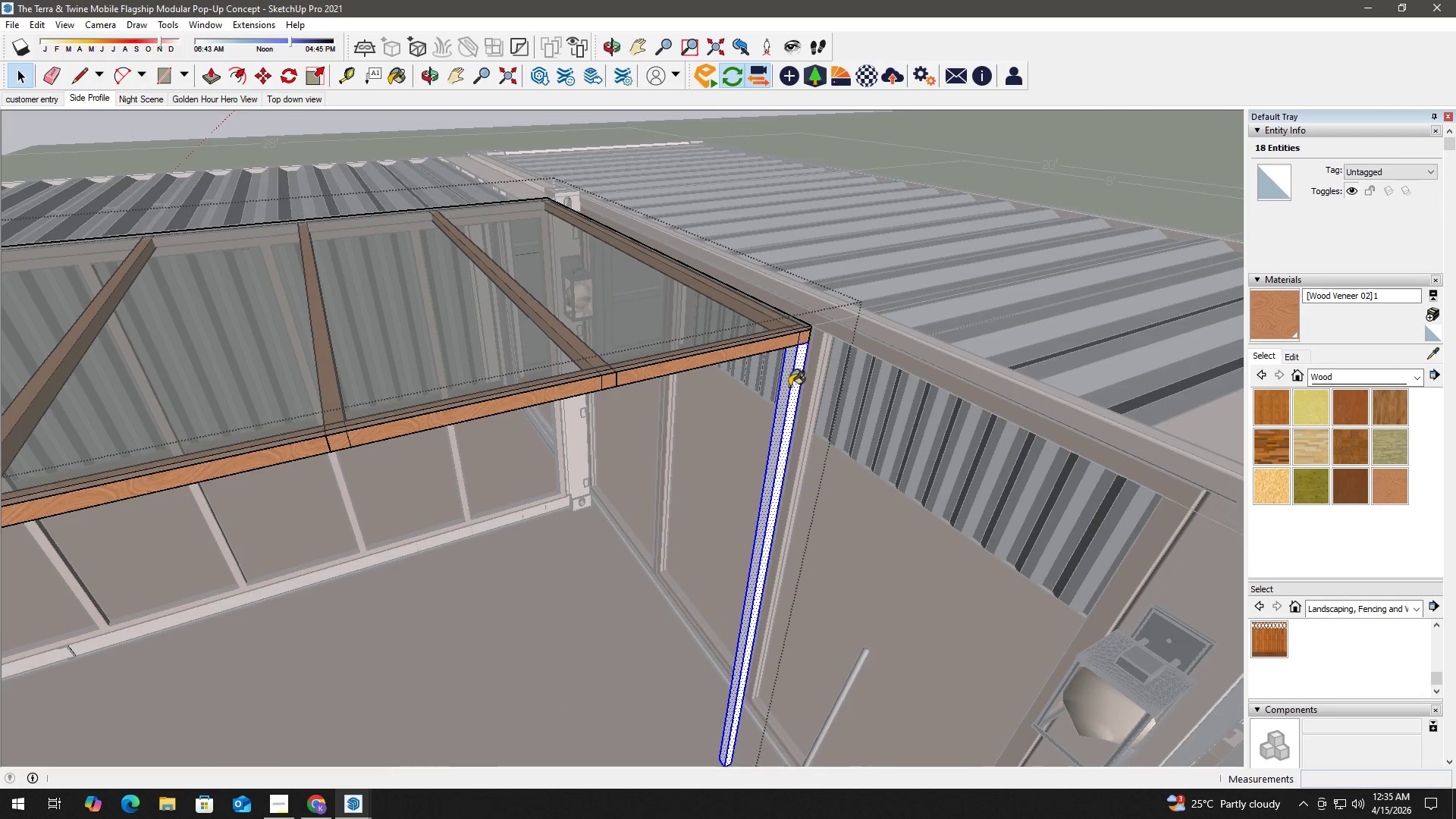 
triple_click([789, 386])
 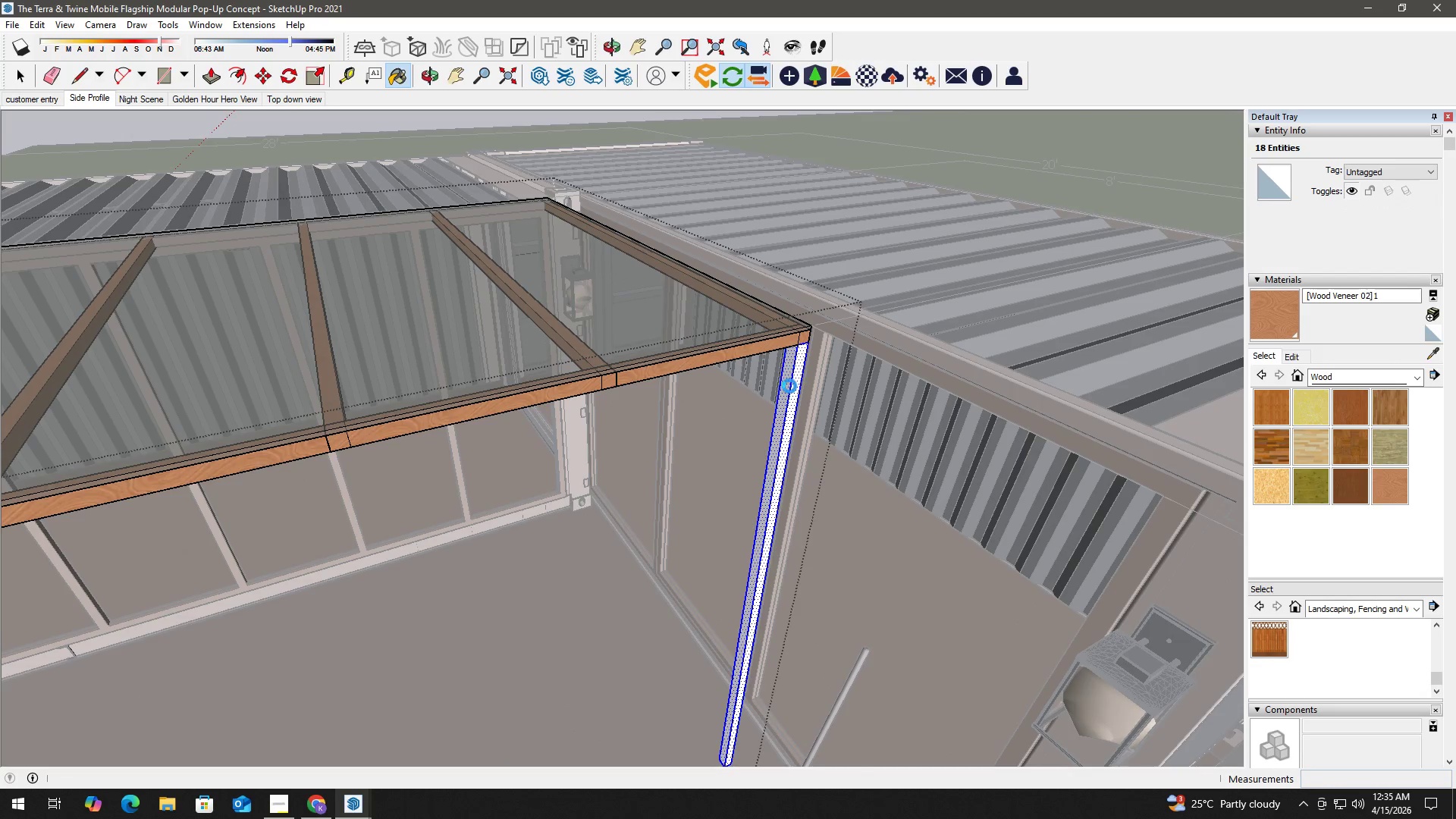 
triple_click([789, 386])
 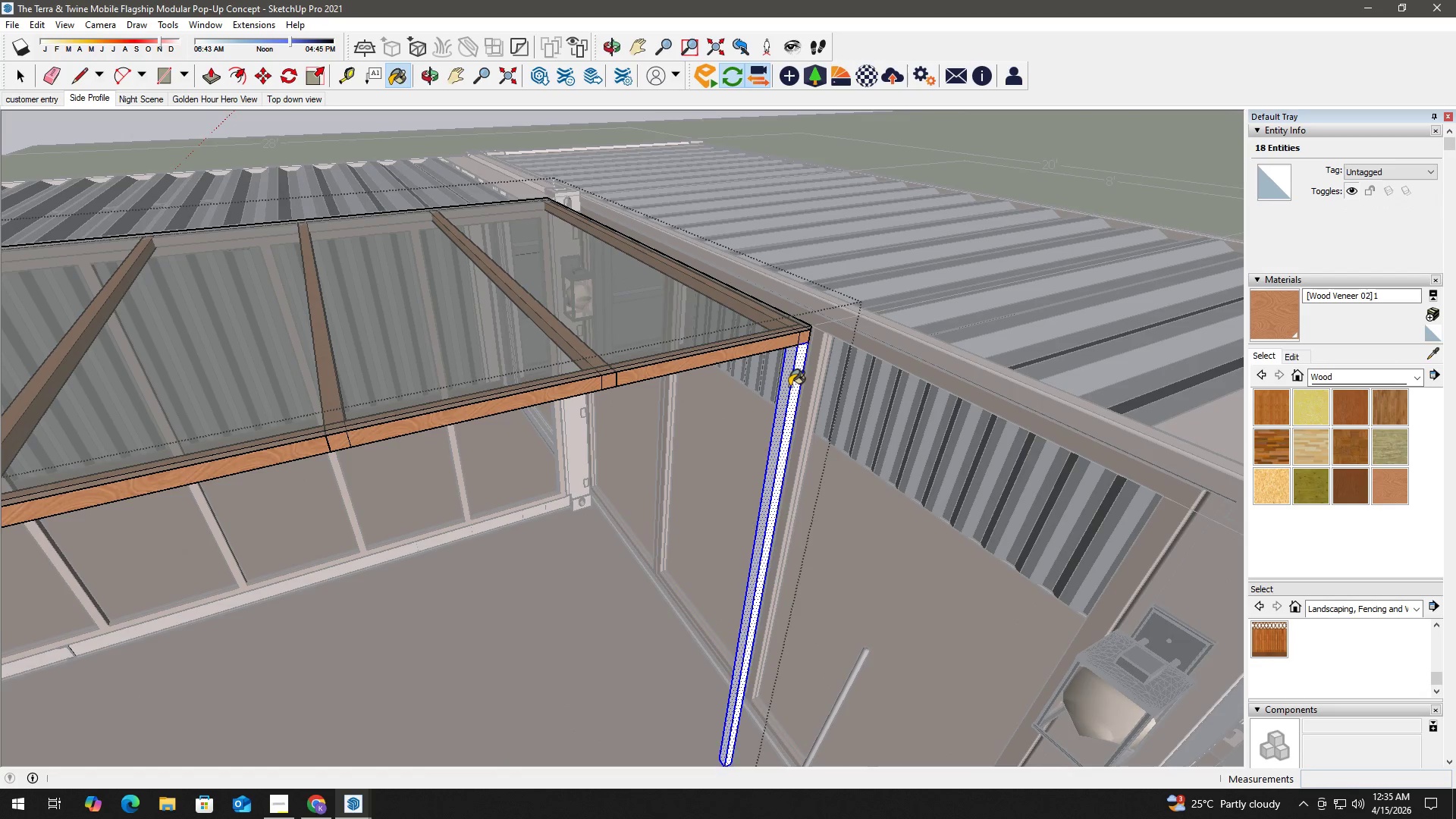 
triple_click([789, 386])
 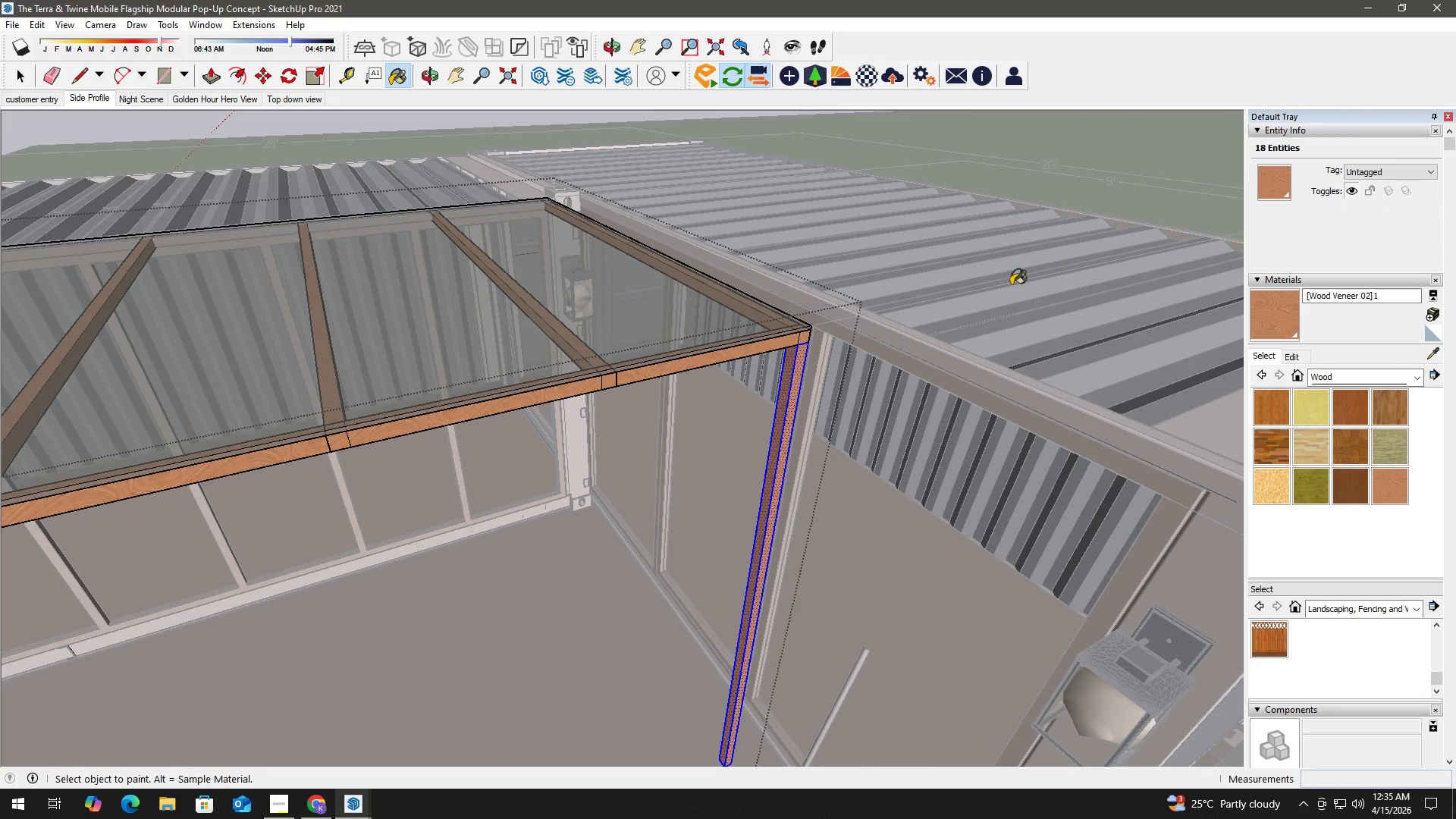 
left_click([1392, 168])
 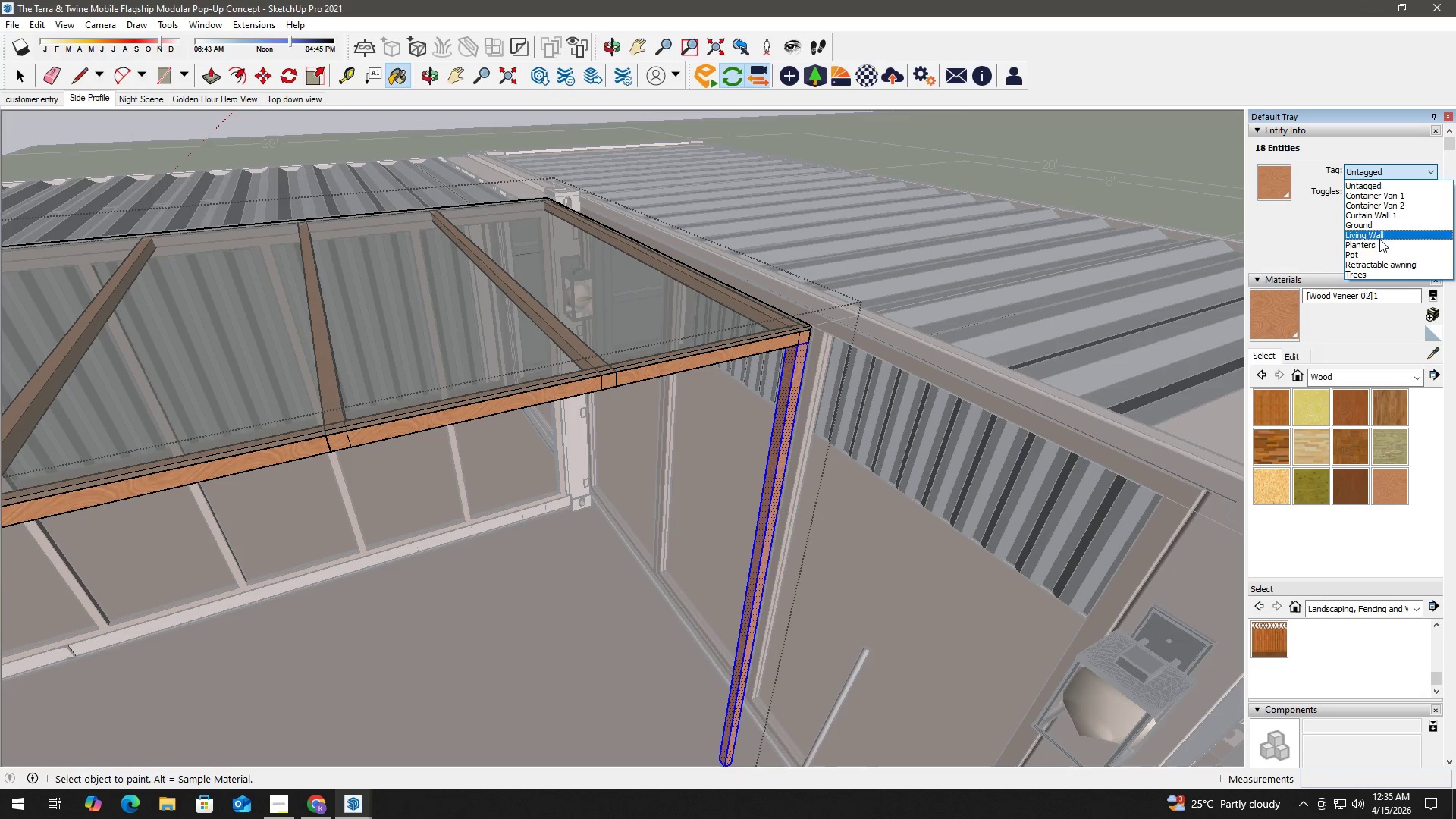 
left_click([1378, 265])
 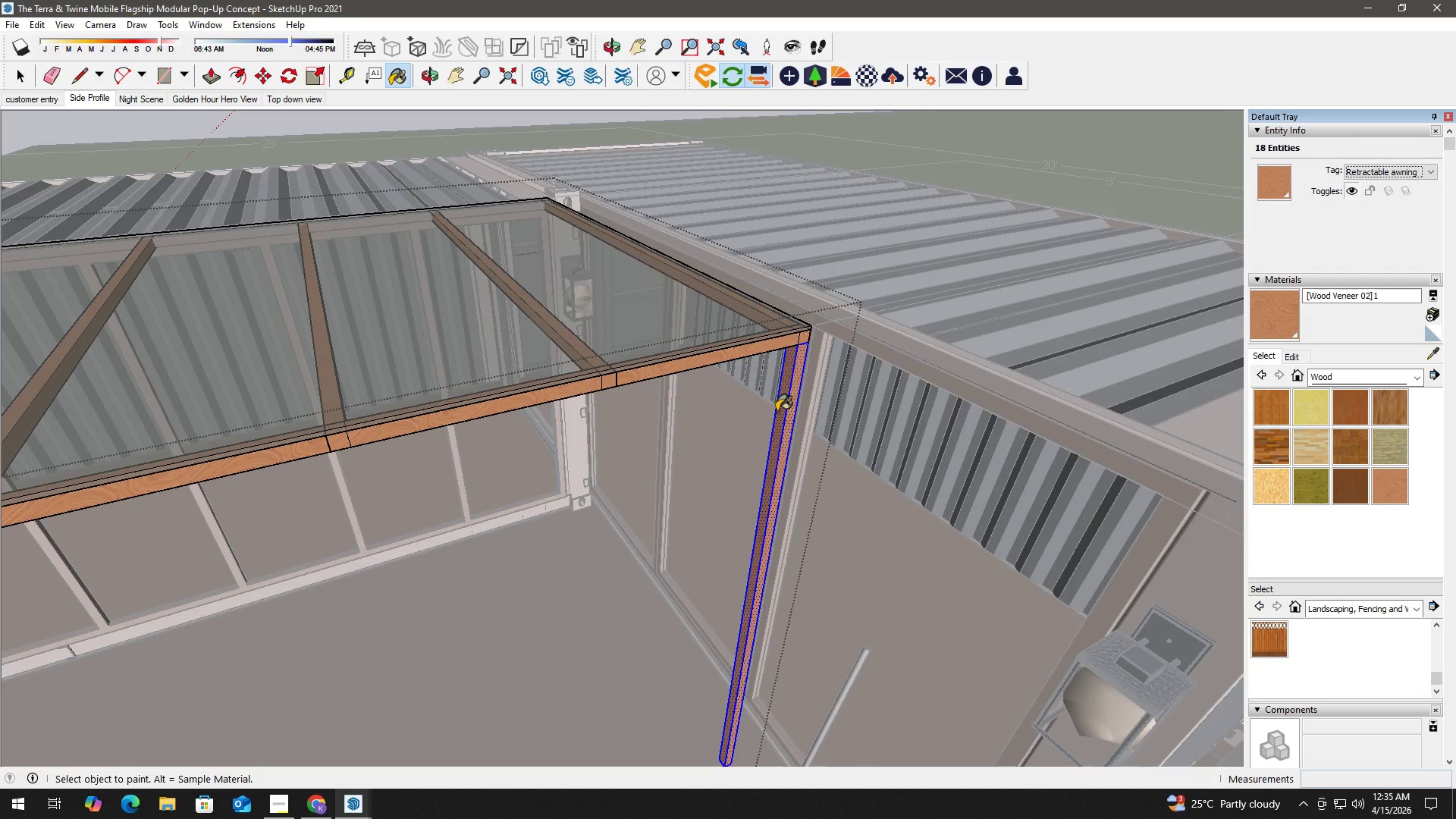 
key(Space)
 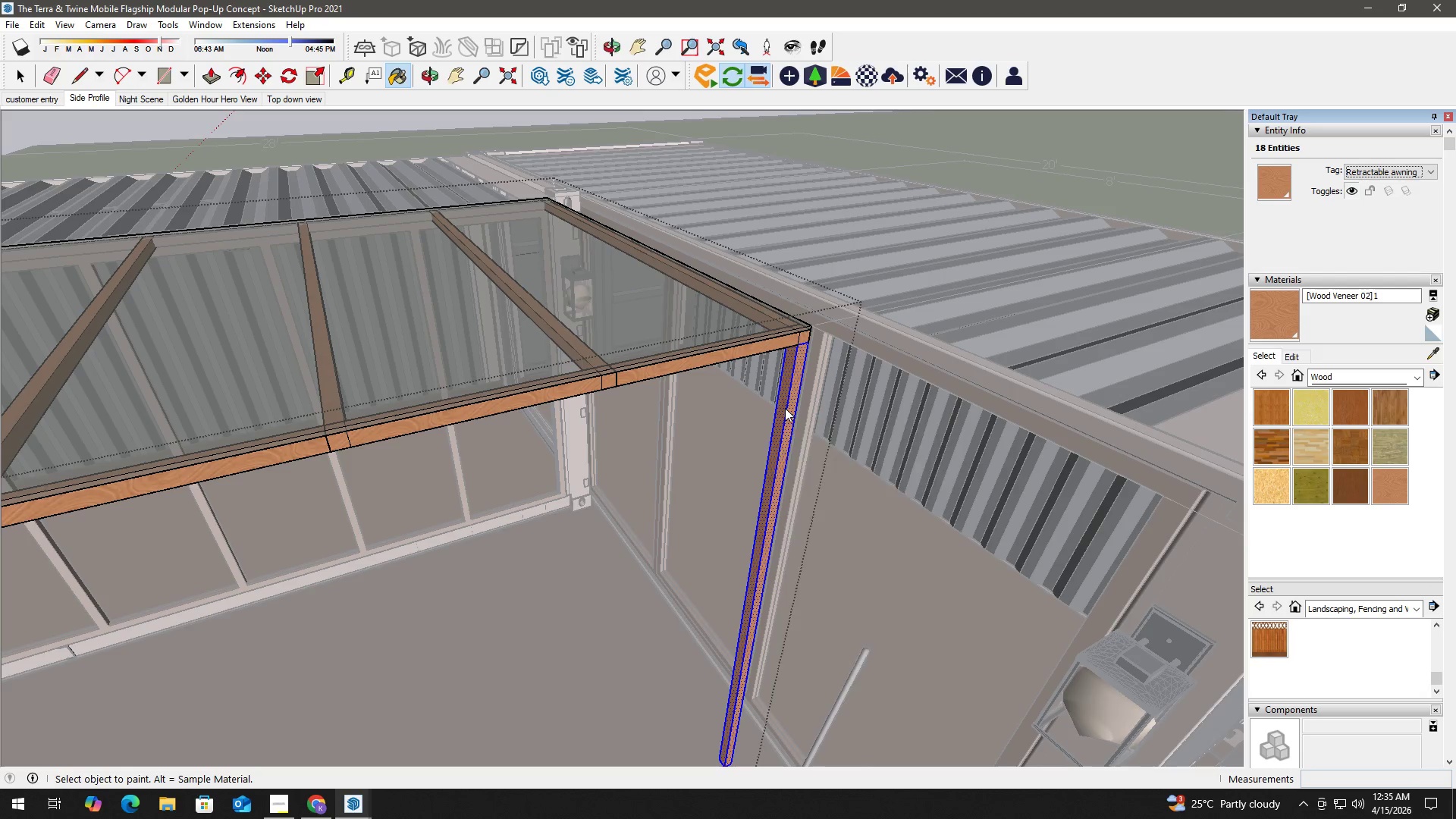 
right_click([785, 408])
 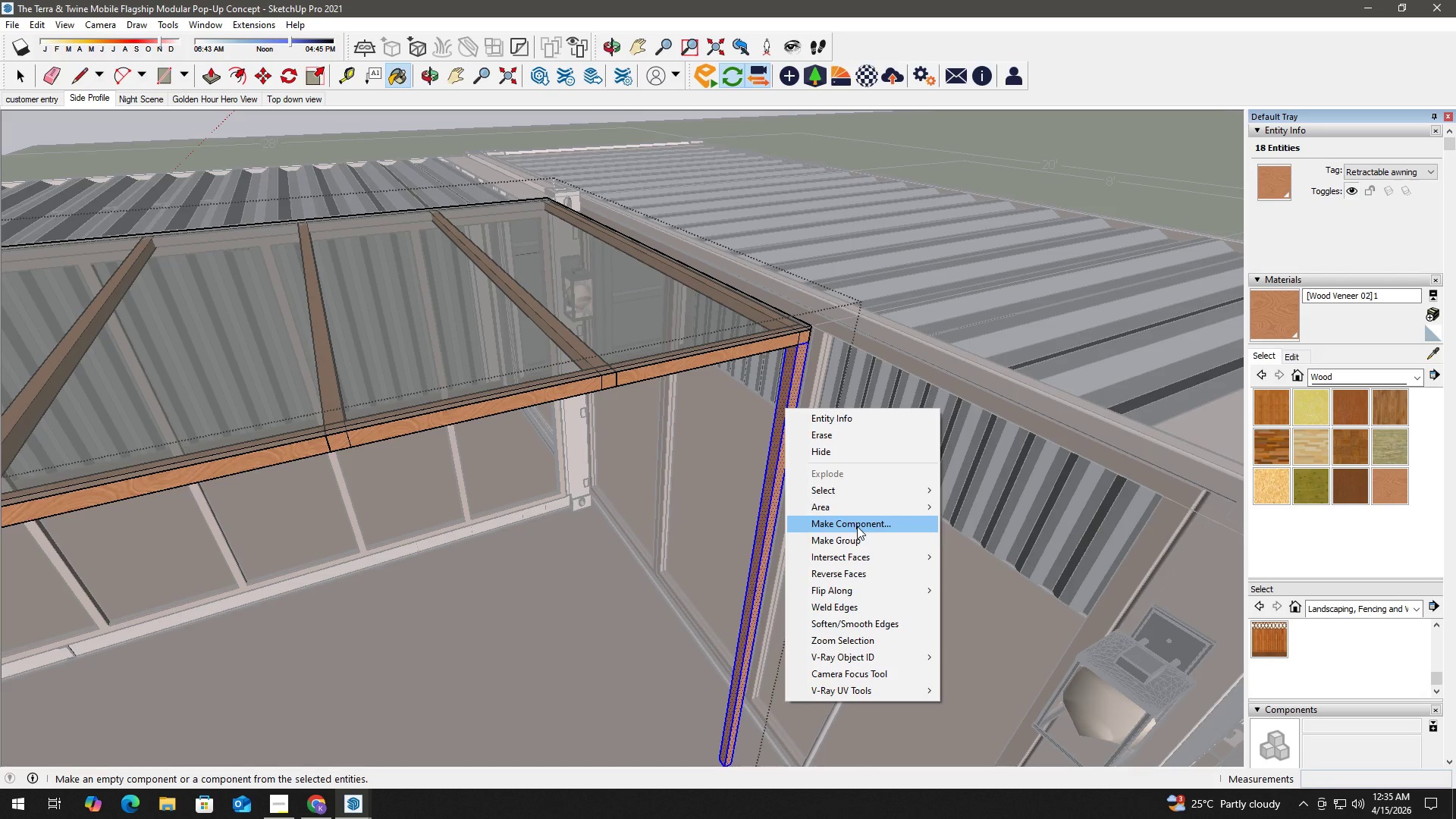 
left_click([860, 538])
 